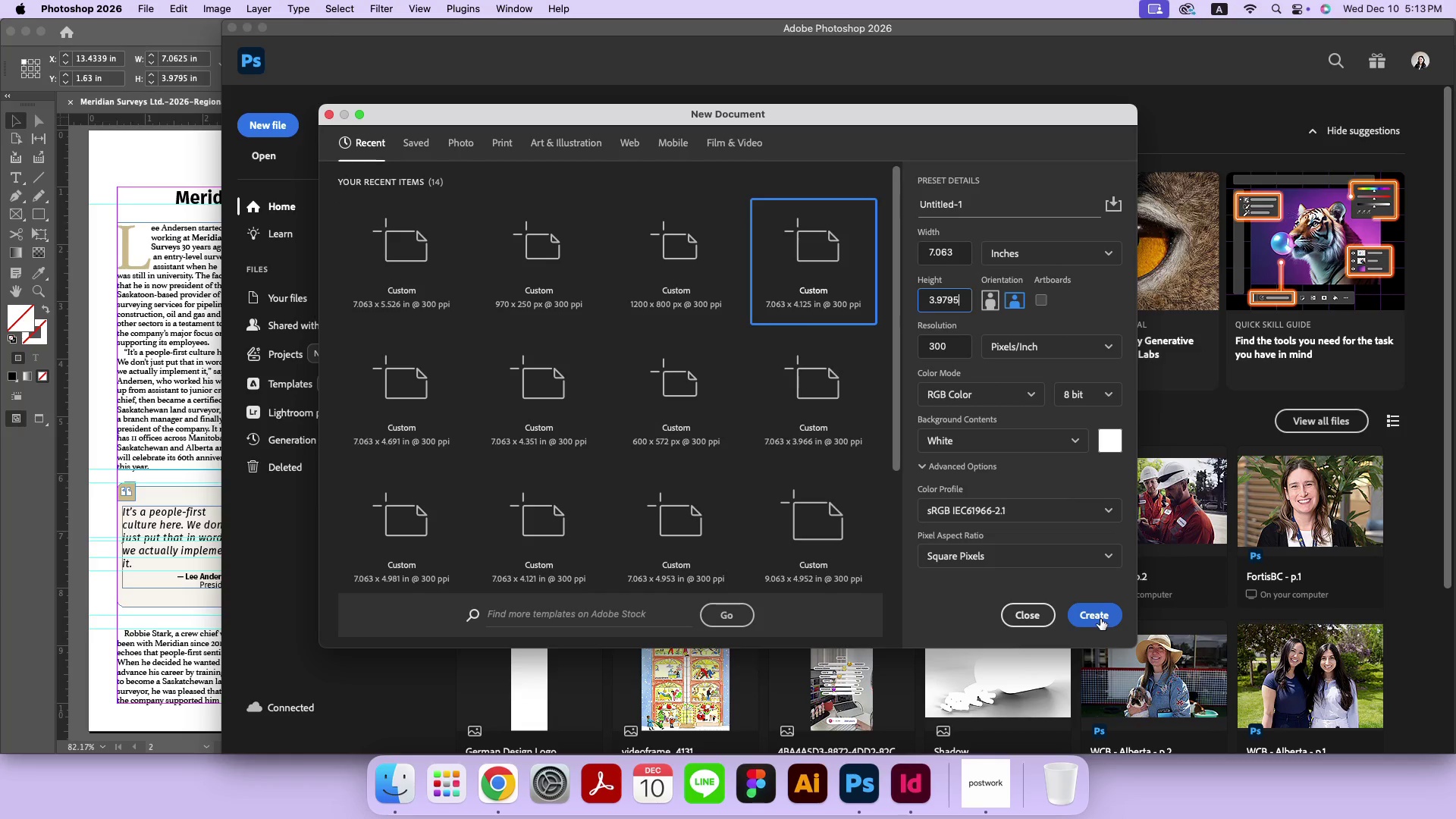 
left_click([946, 347])
 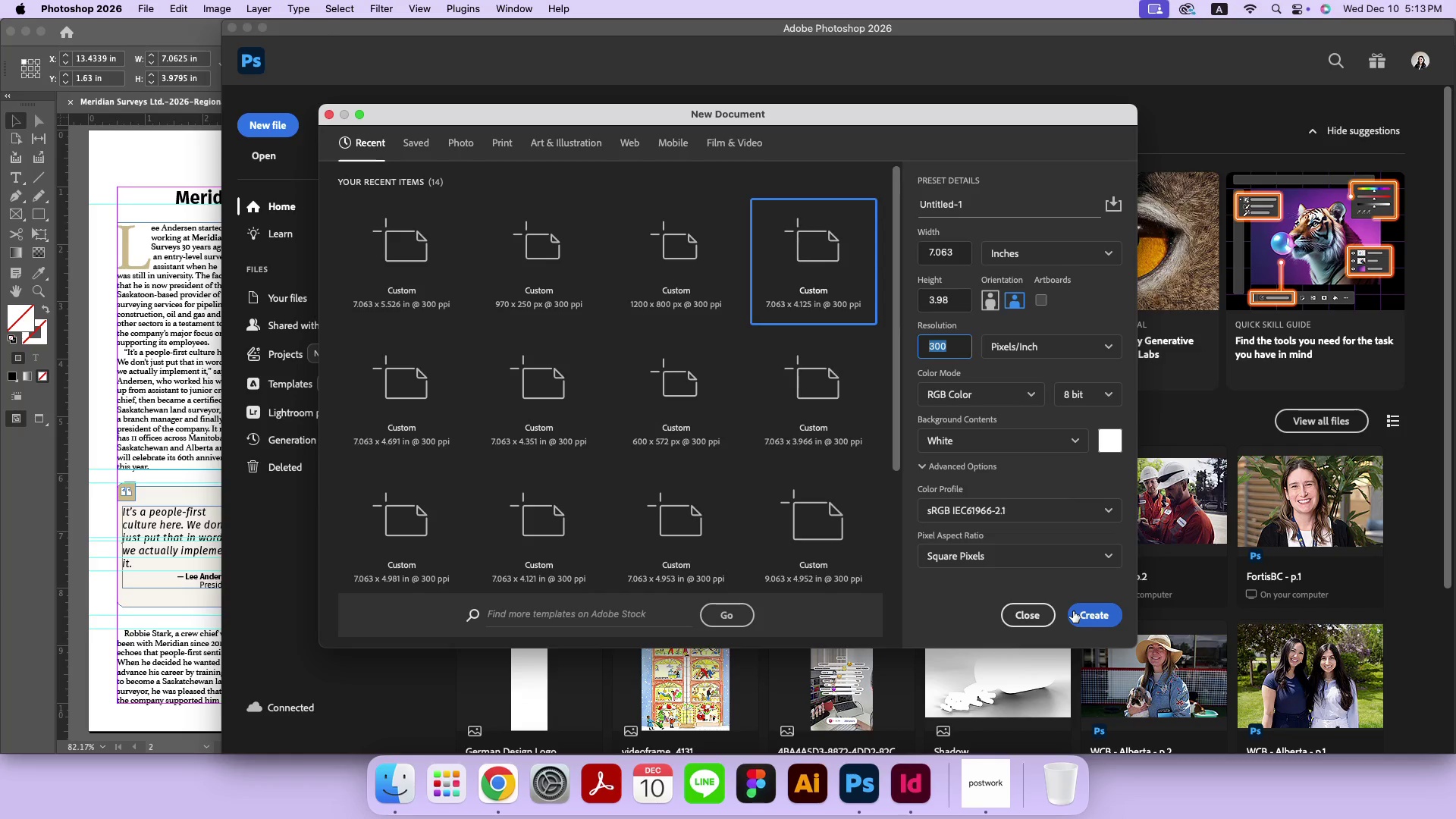 
left_click([1073, 611])
 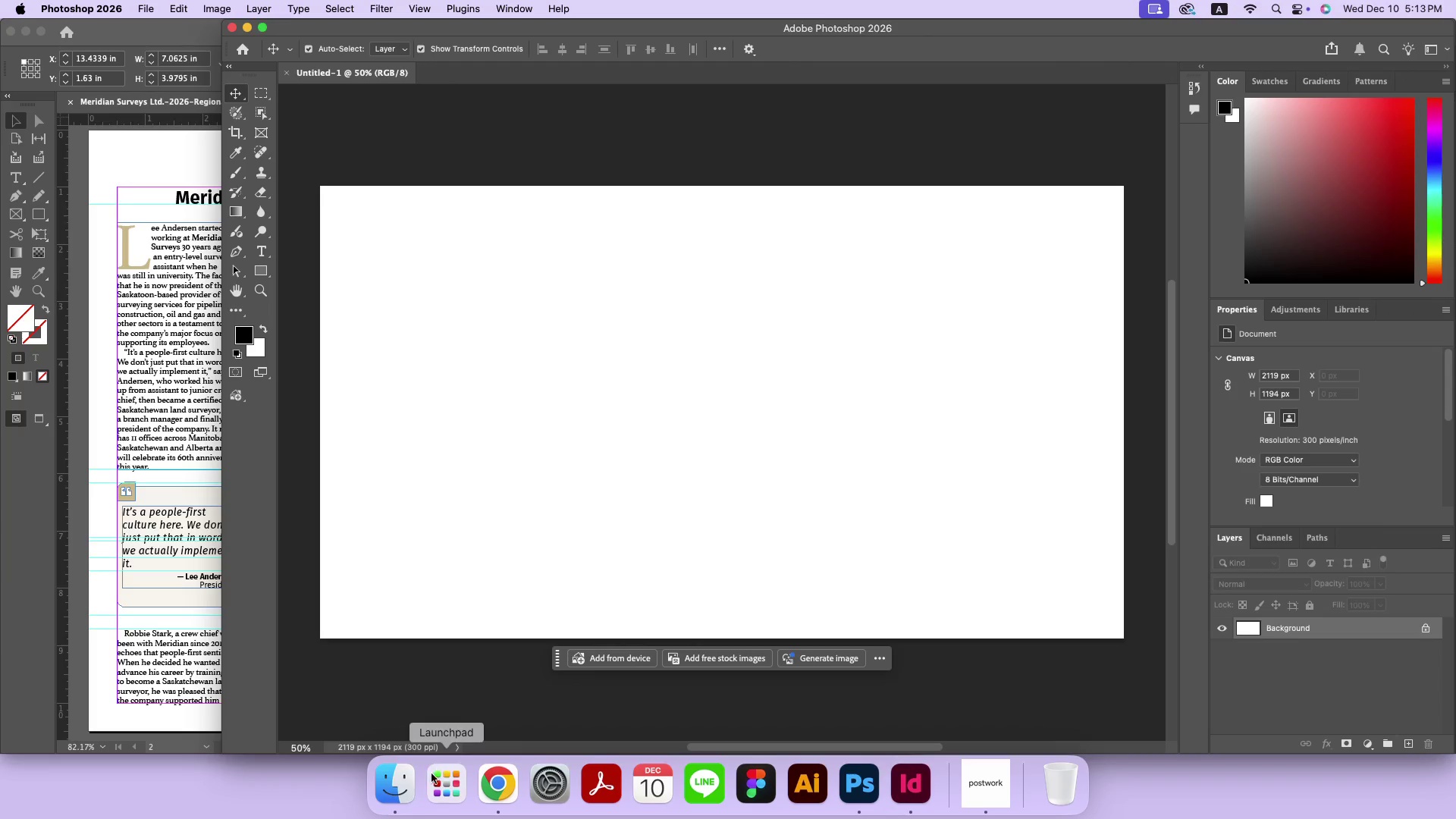 
left_click([414, 780])
 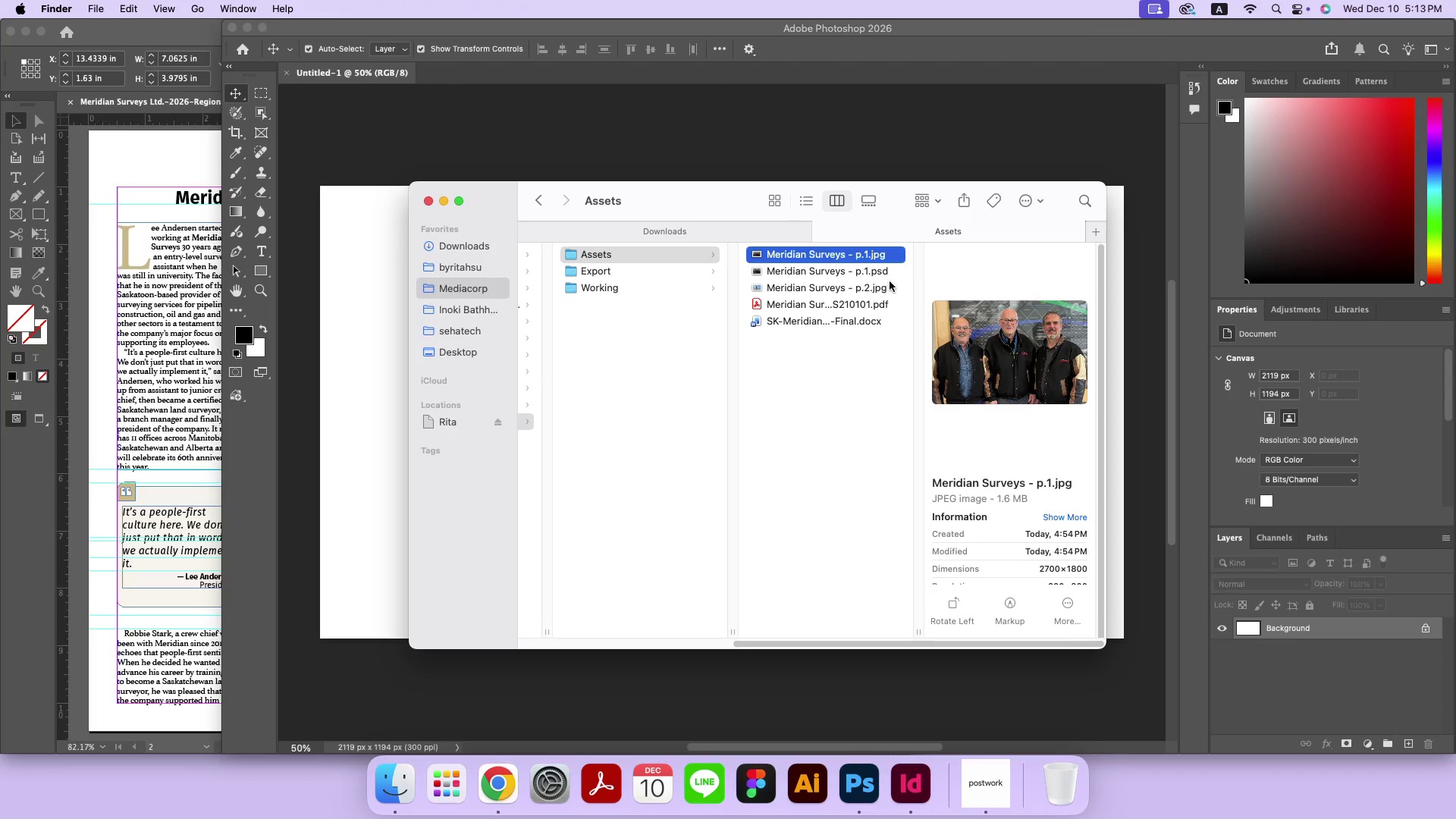 
left_click([886, 291])
 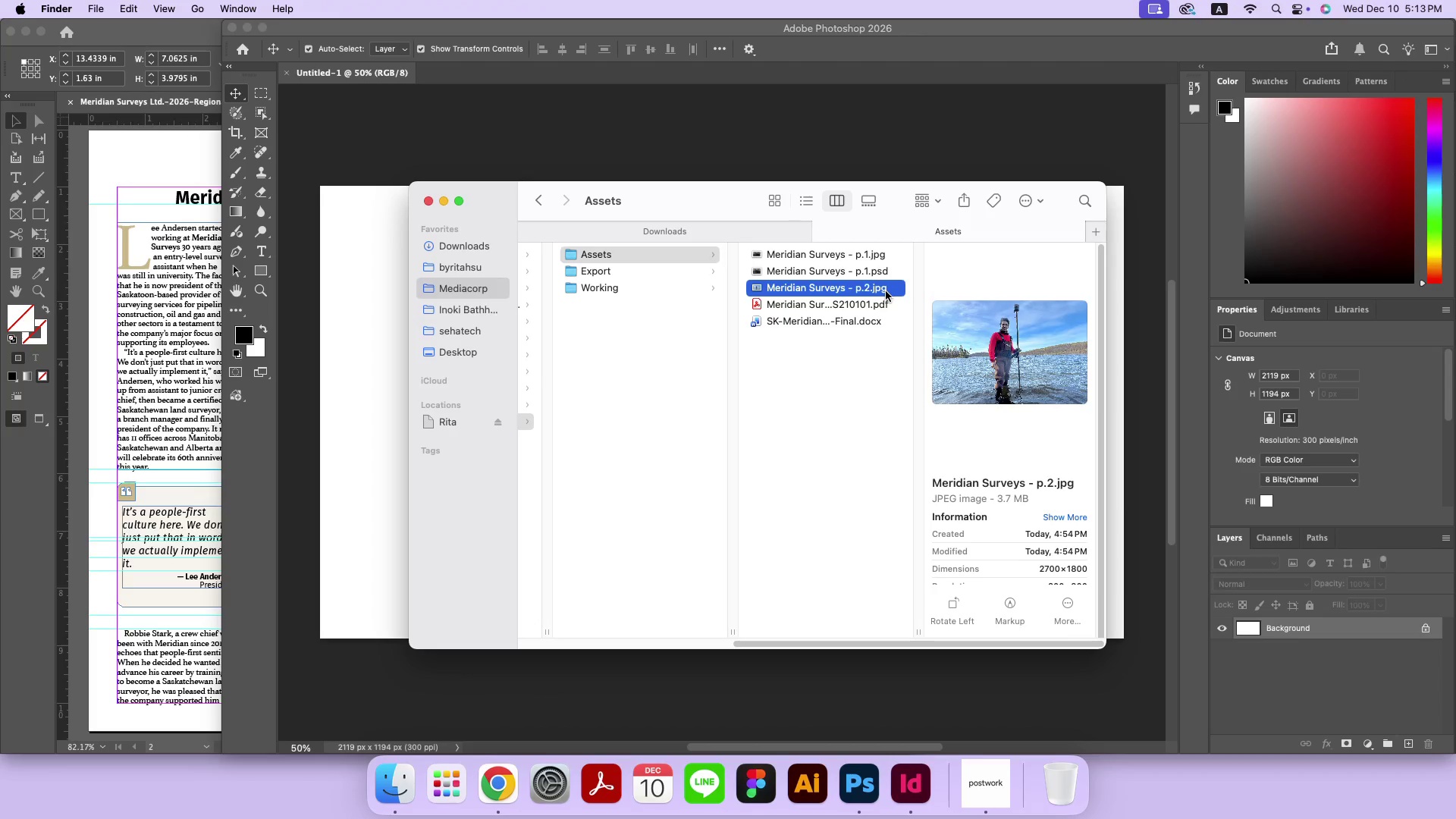 
left_click_drag(start_coordinate=[885, 290], to_coordinate=[386, 244])
 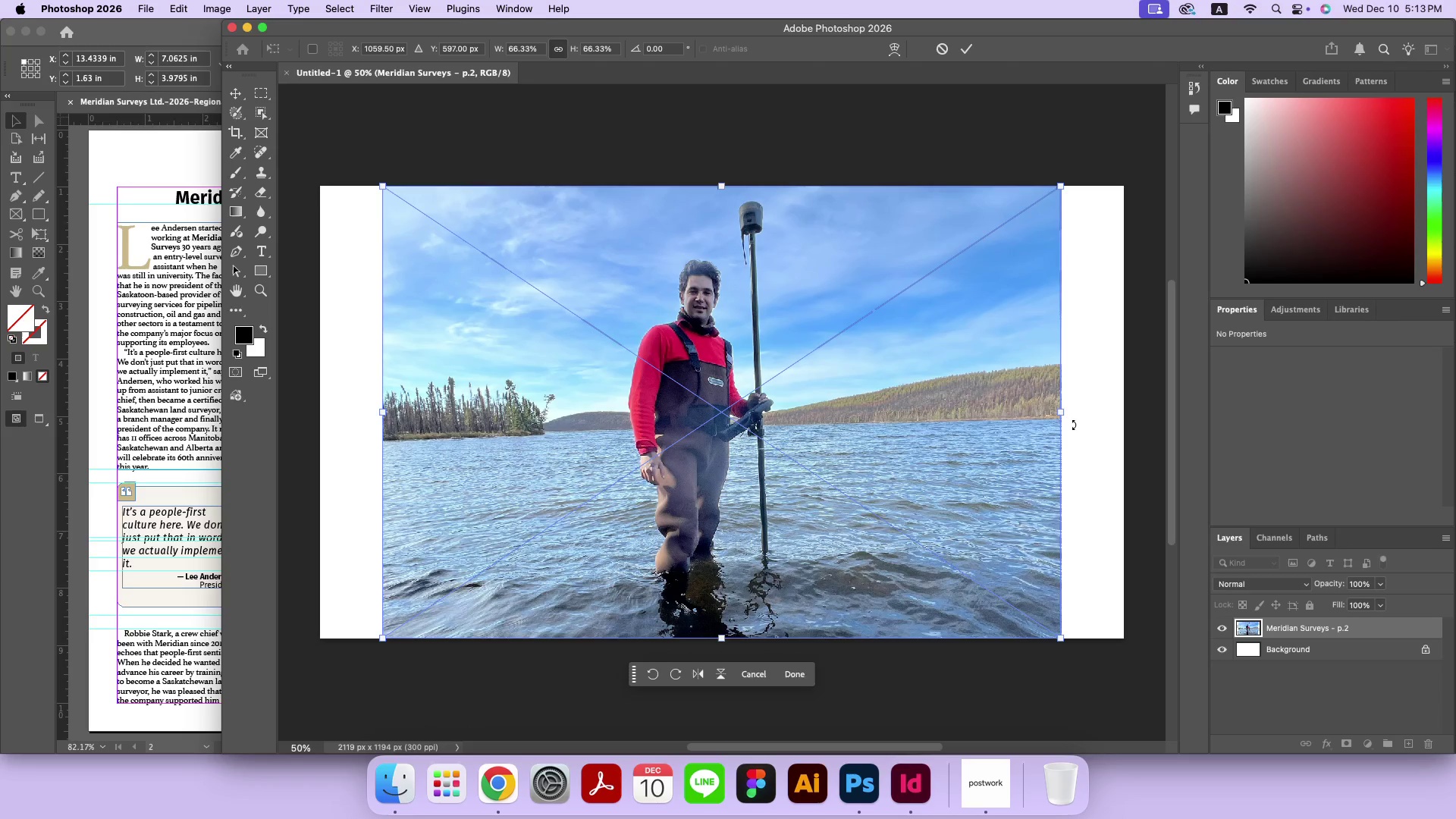 
left_click_drag(start_coordinate=[1068, 410], to_coordinate=[1134, 414])
 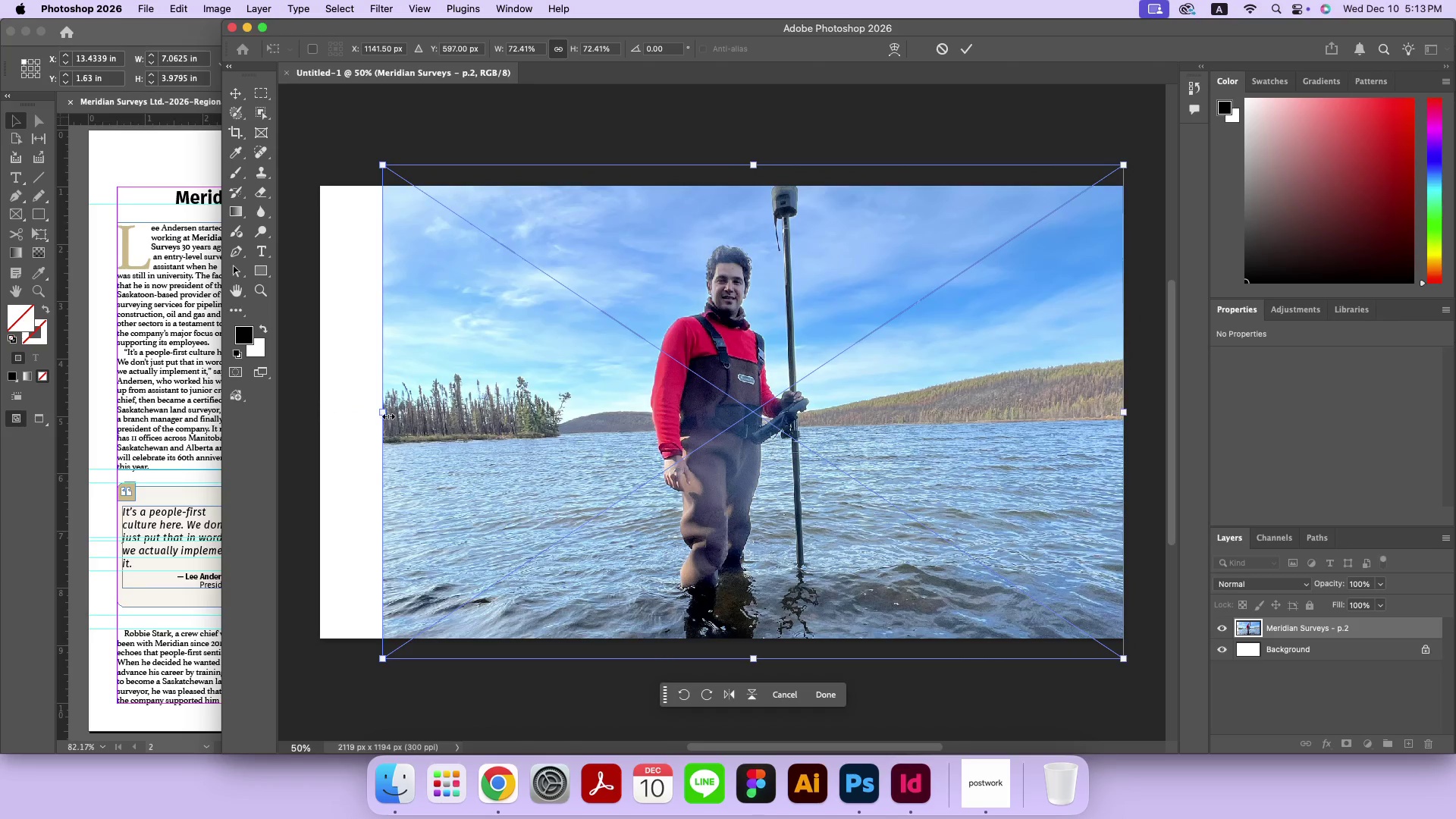 
left_click_drag(start_coordinate=[384, 414], to_coordinate=[324, 427])
 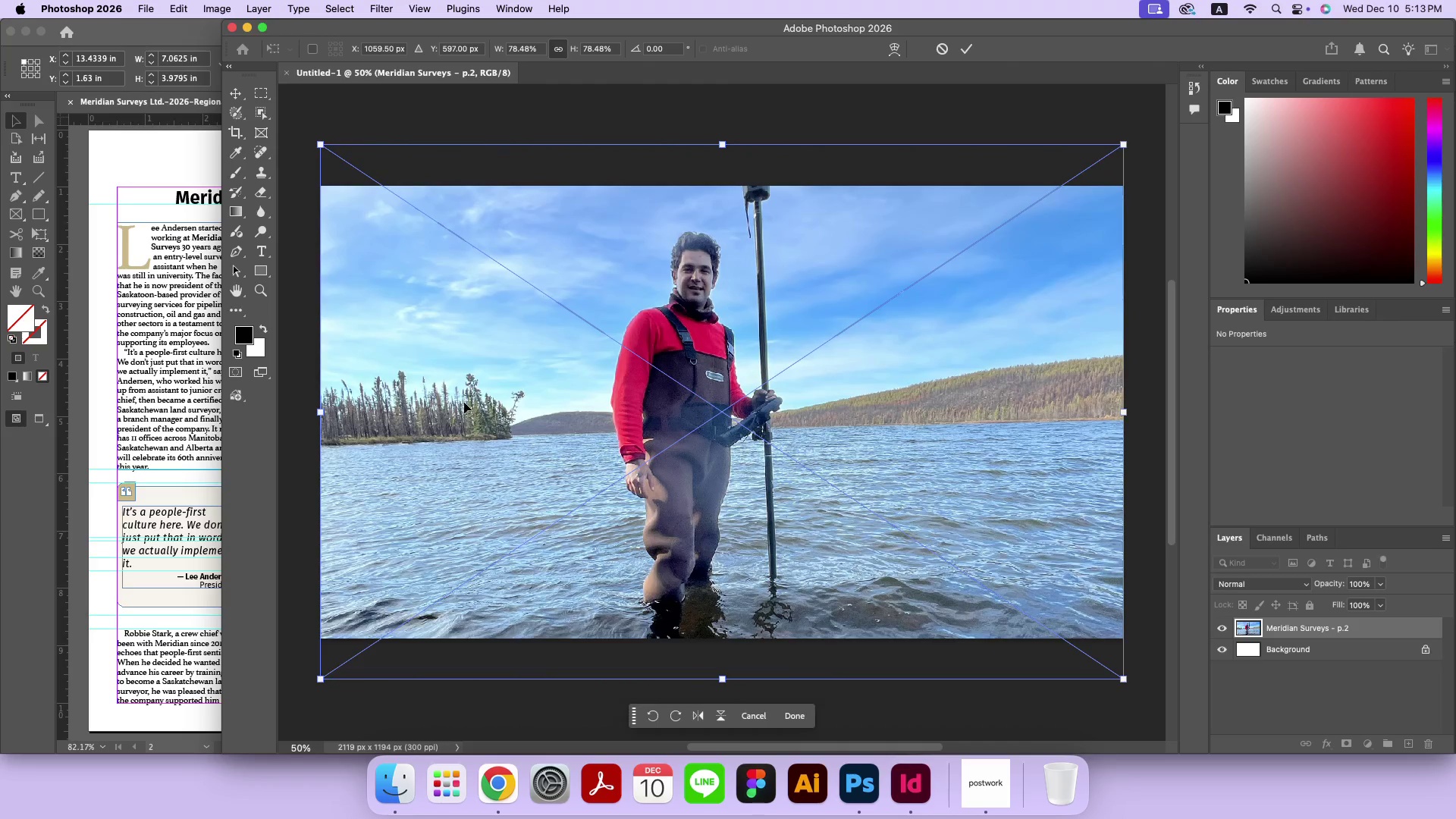 
left_click_drag(start_coordinate=[464, 403], to_coordinate=[466, 439])
 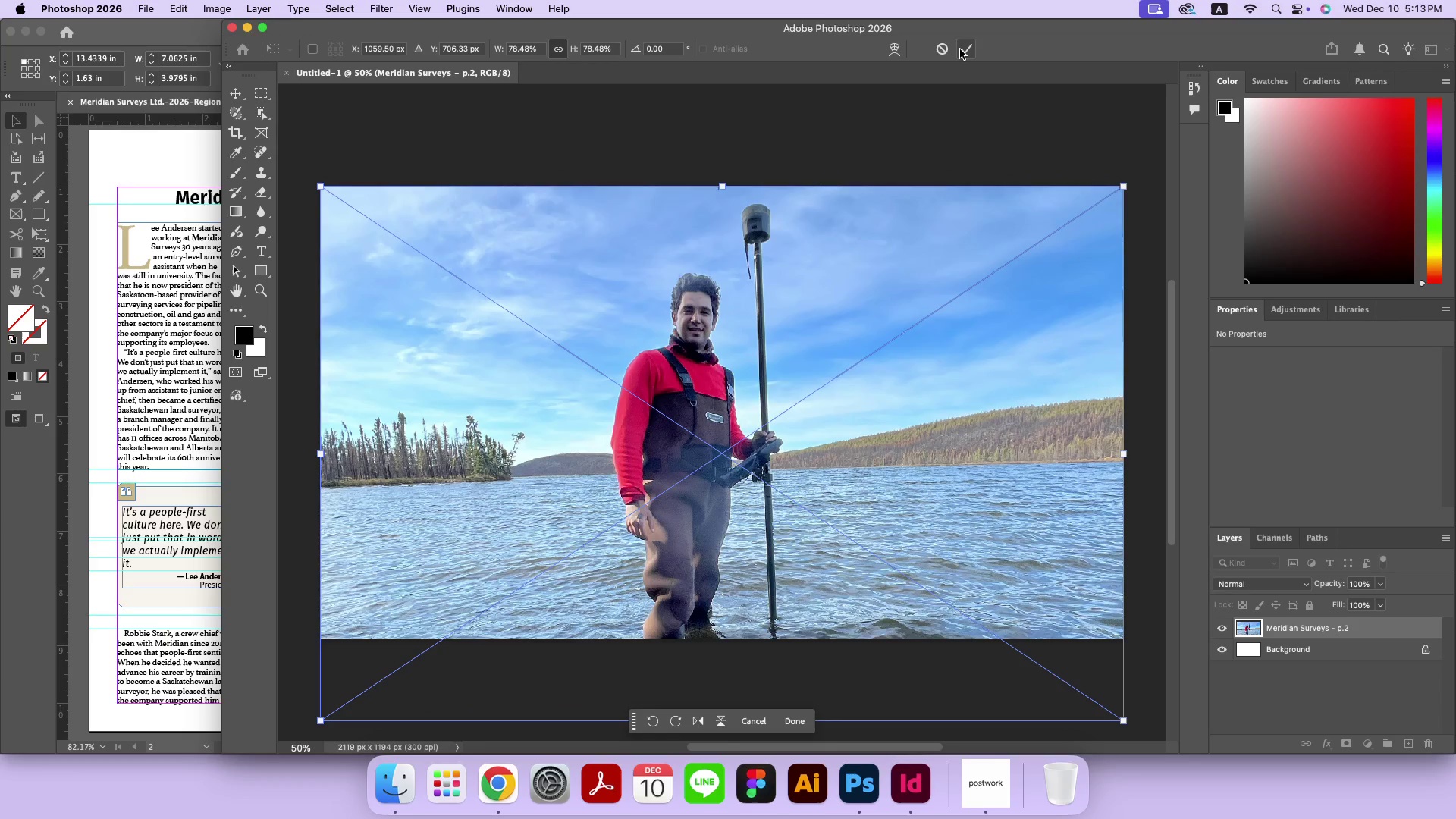 
left_click([960, 49])
 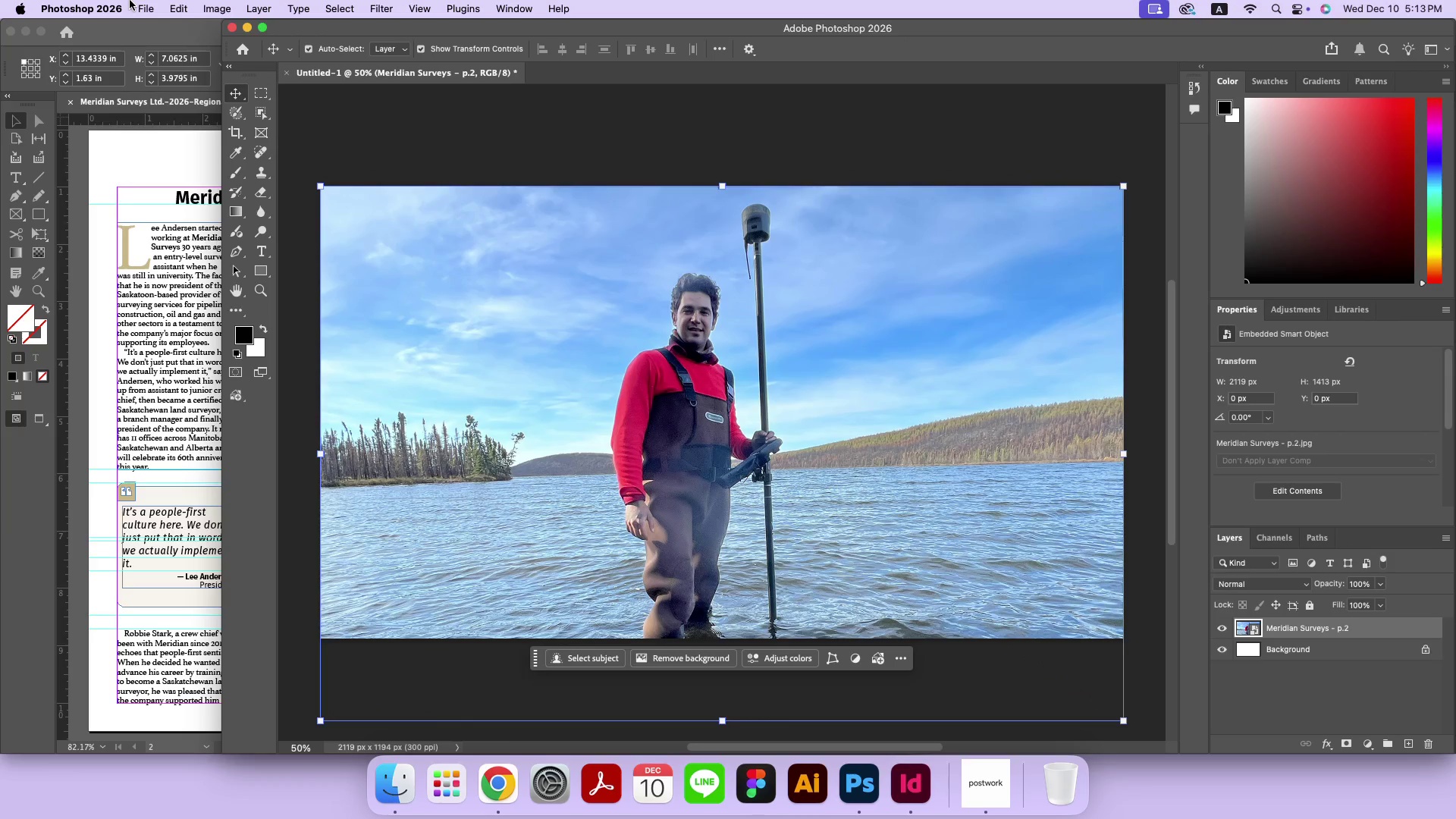 
left_click([153, 12])
 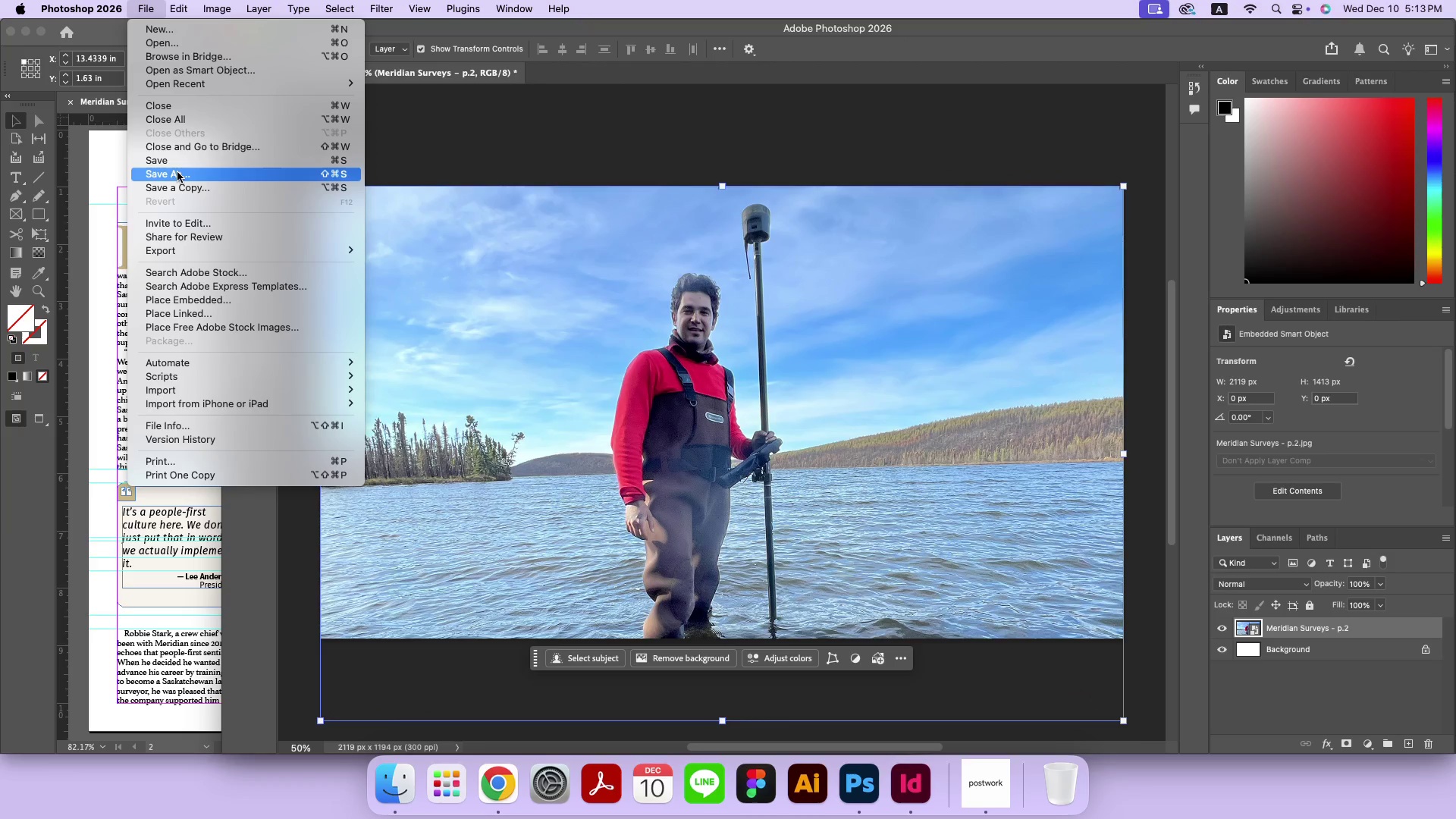 
left_click([177, 172])
 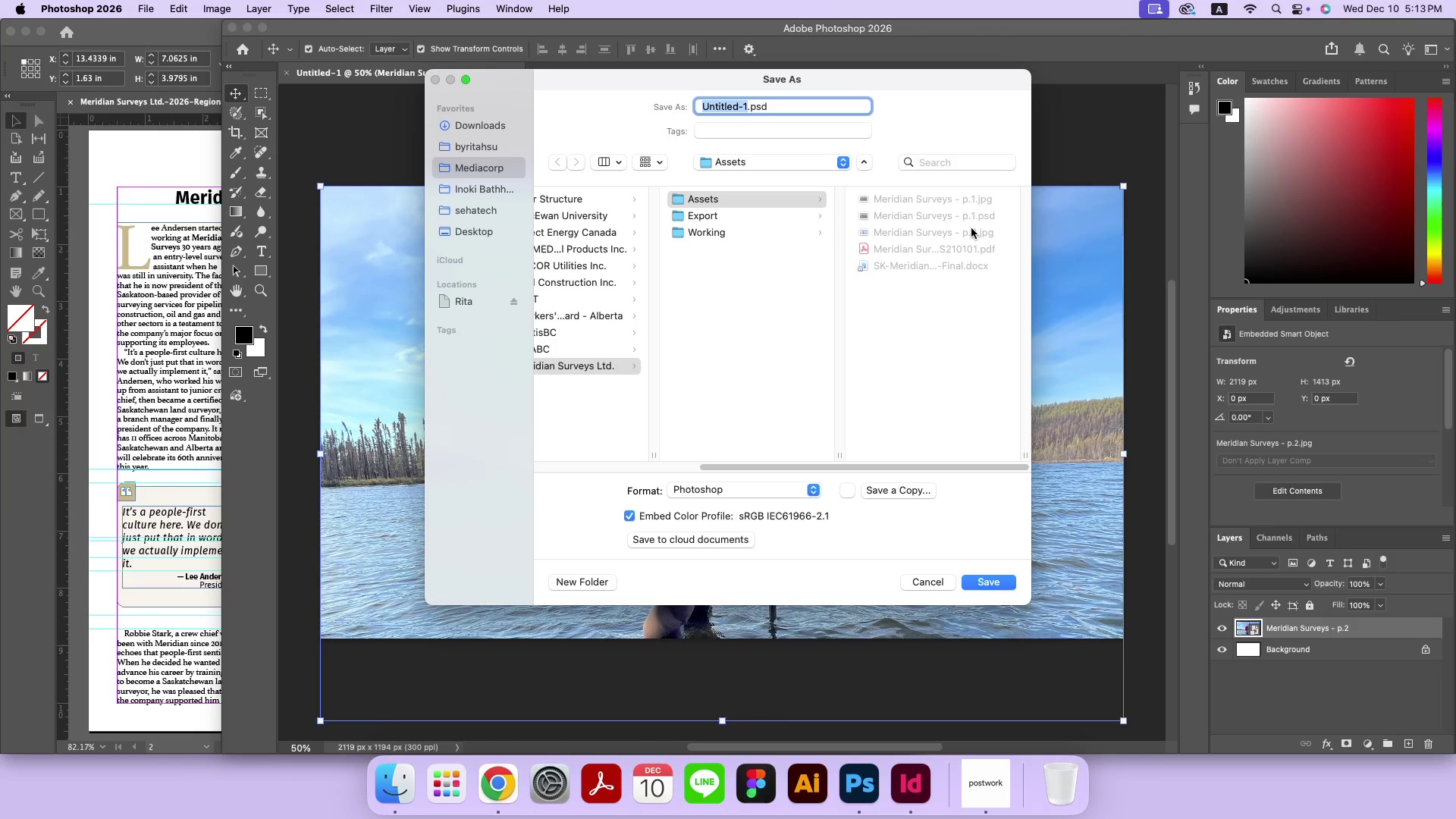 
left_click([973, 231])
 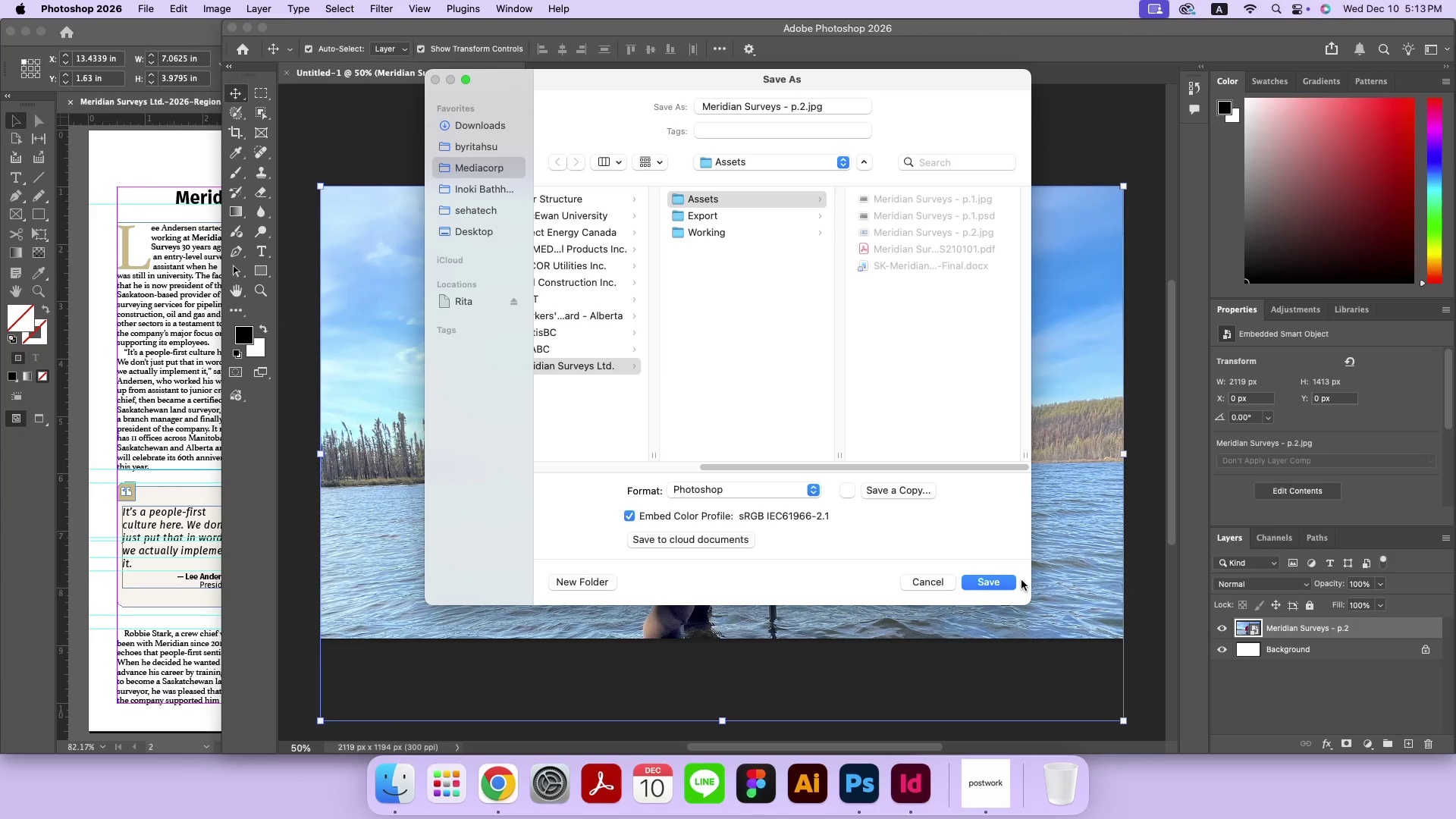 
left_click([1015, 582])
 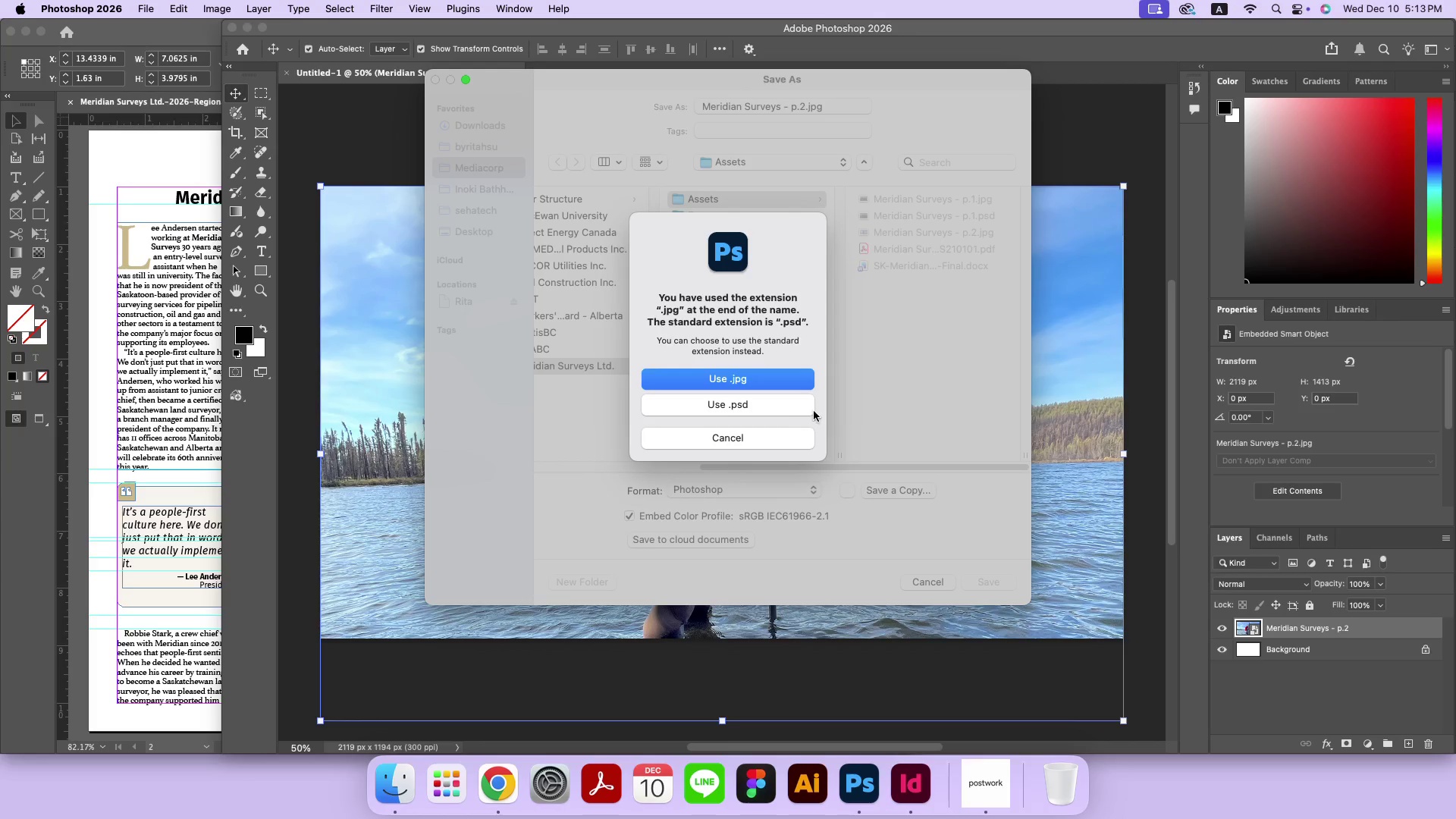 
left_click([795, 403])
 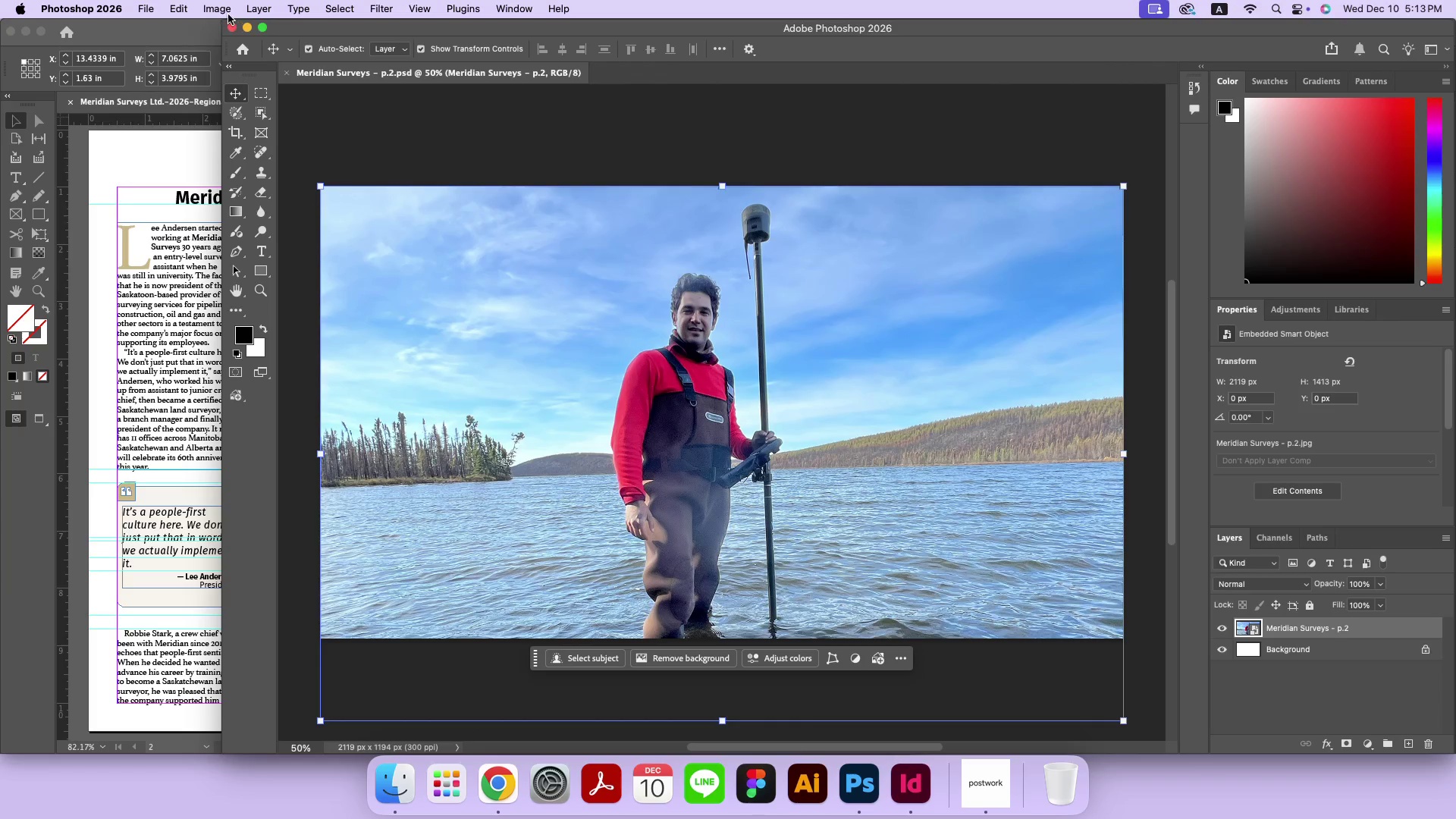 
left_click([284, 74])
 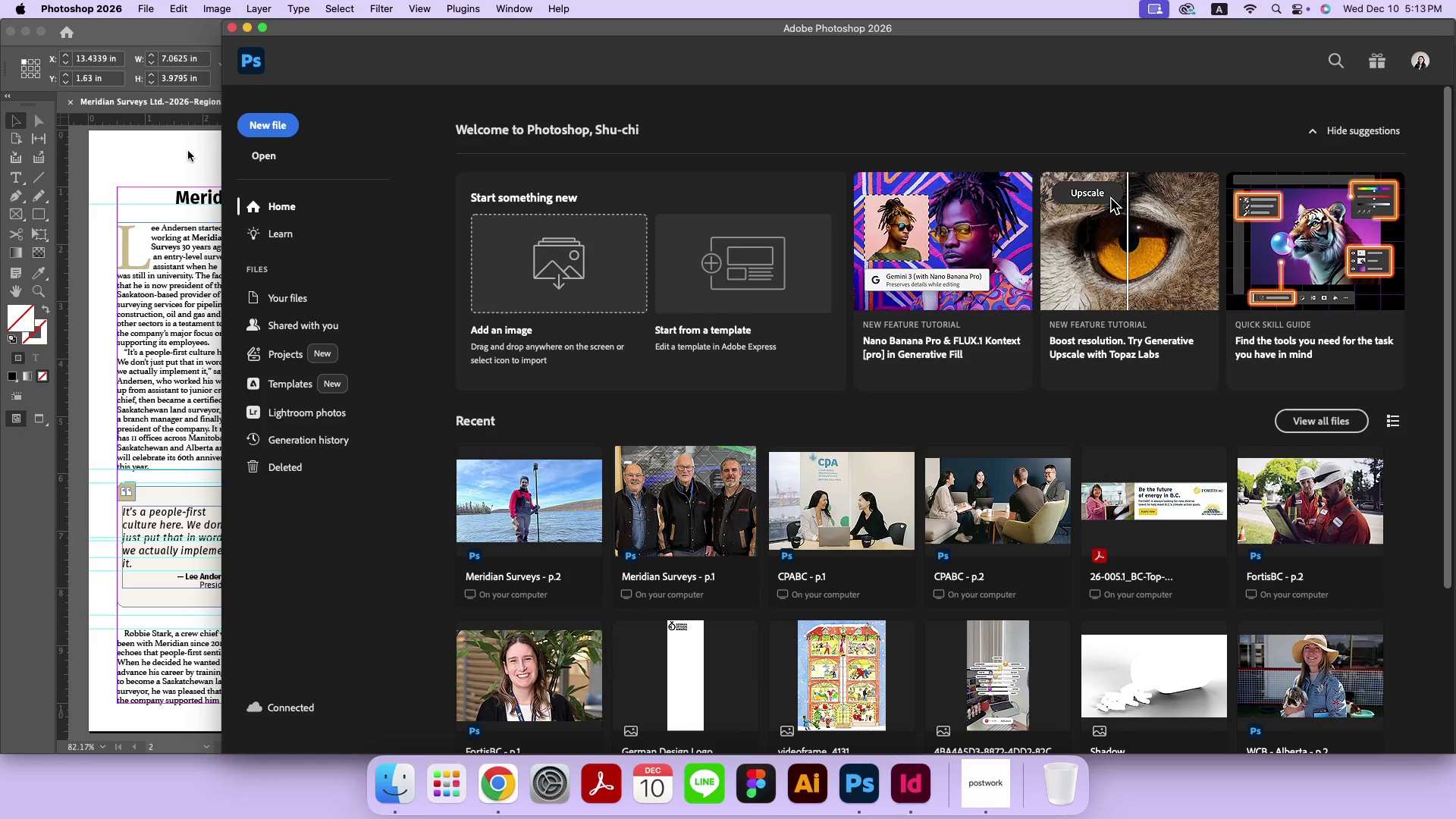 
left_click([137, 180])
 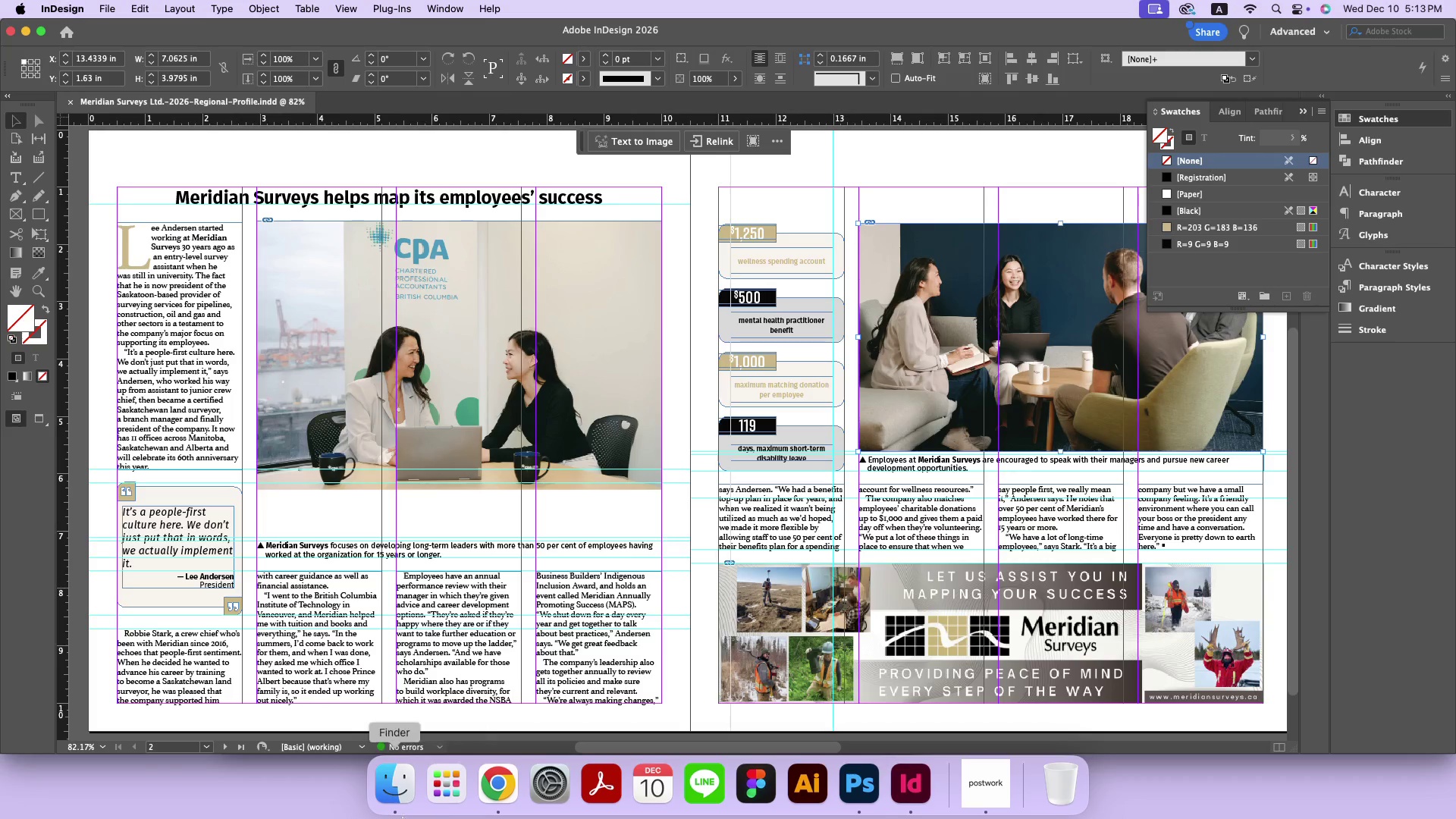 
left_click([397, 793])
 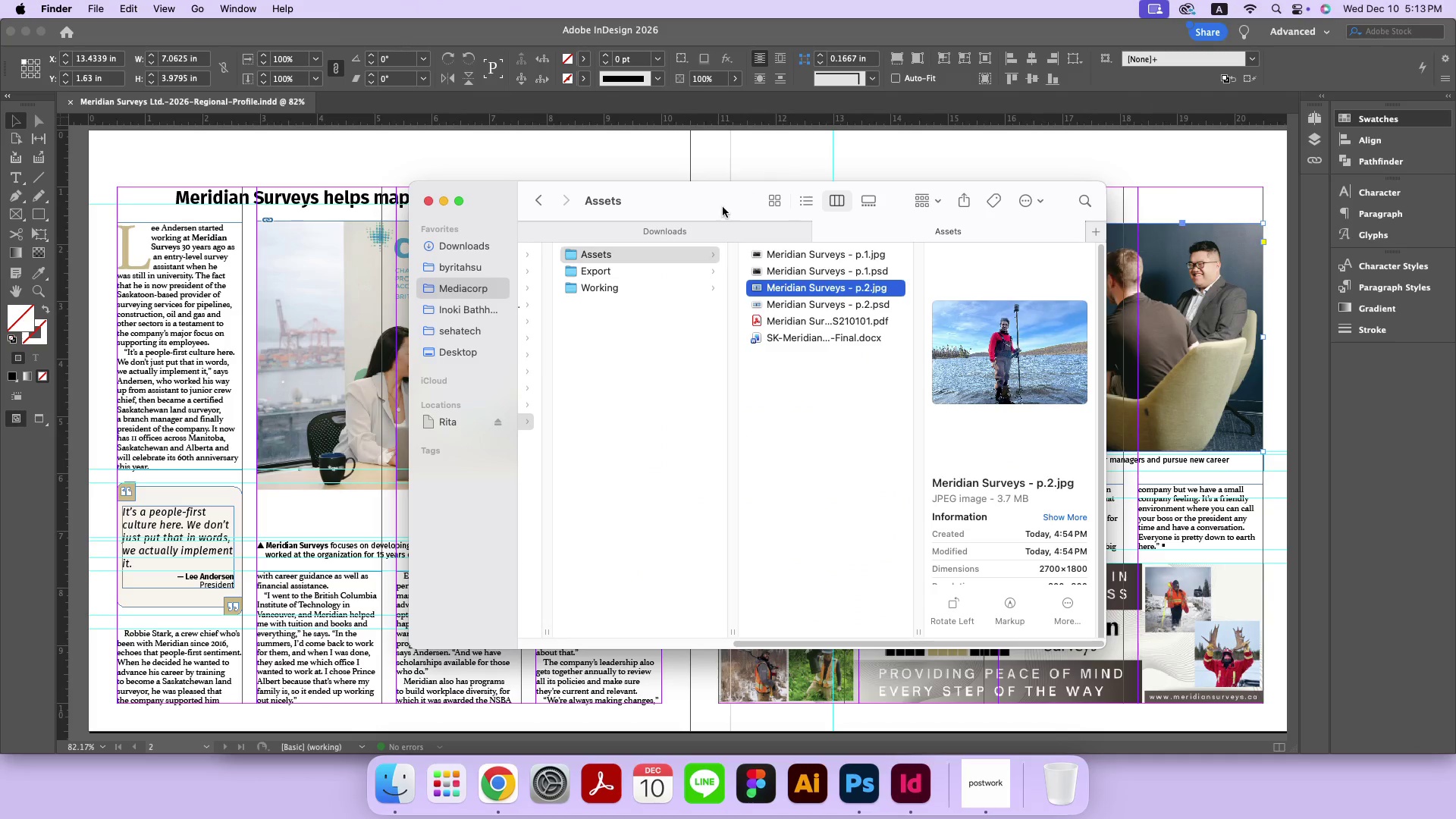 
left_click_drag(start_coordinate=[723, 202], to_coordinate=[1034, 126])
 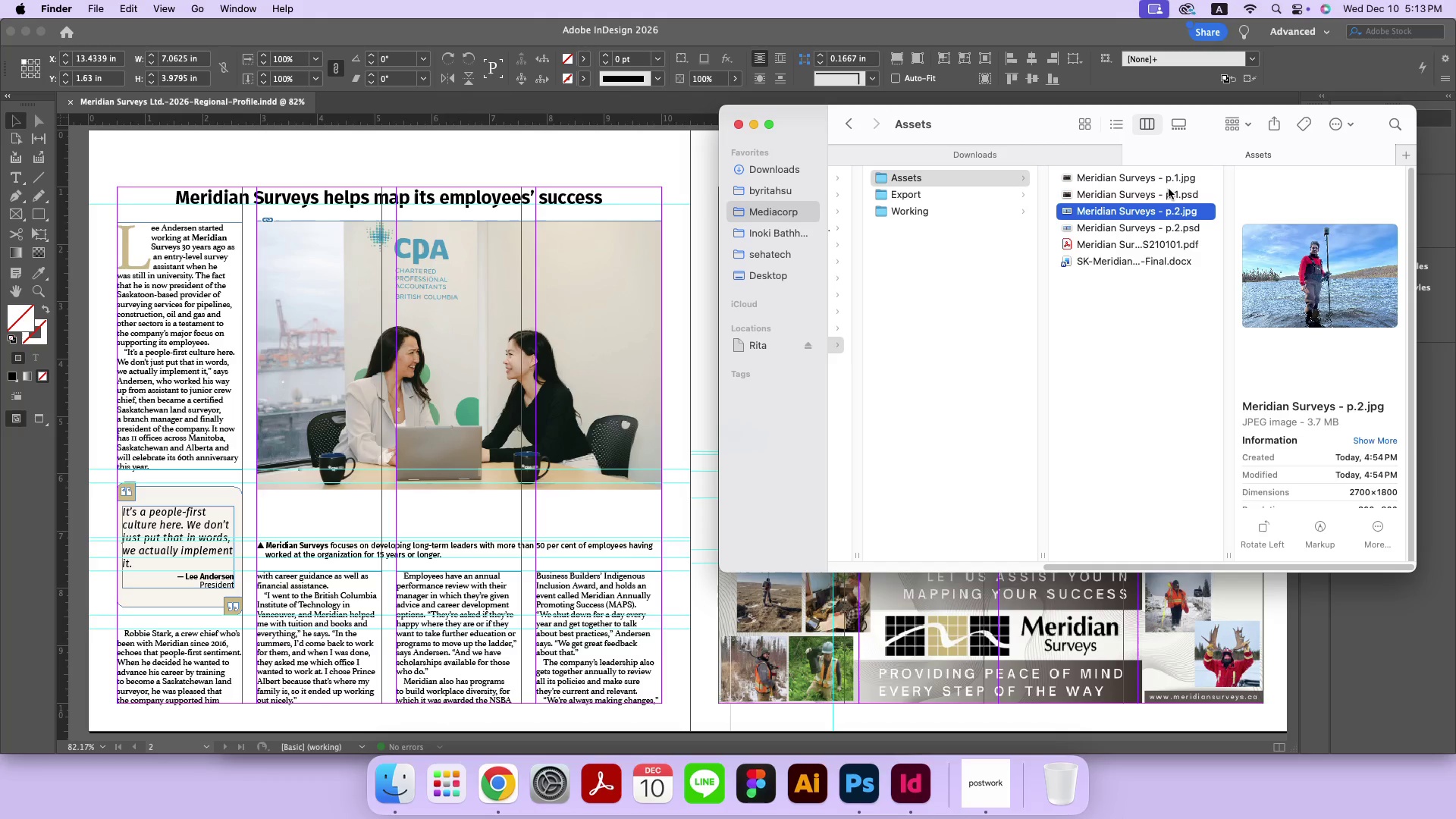 
left_click([1169, 189])
 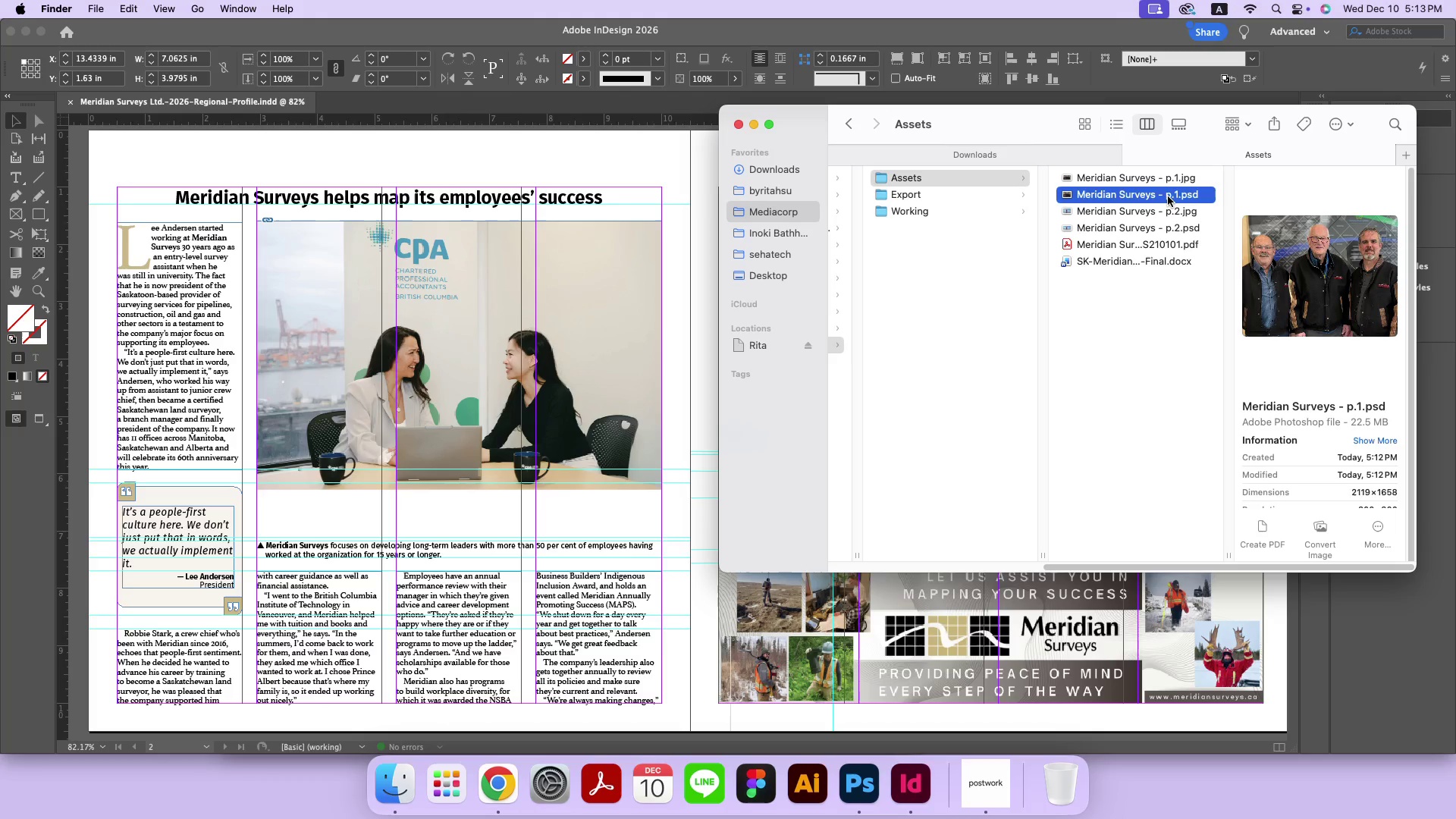 
left_click_drag(start_coordinate=[1168, 196], to_coordinate=[644, 287])
 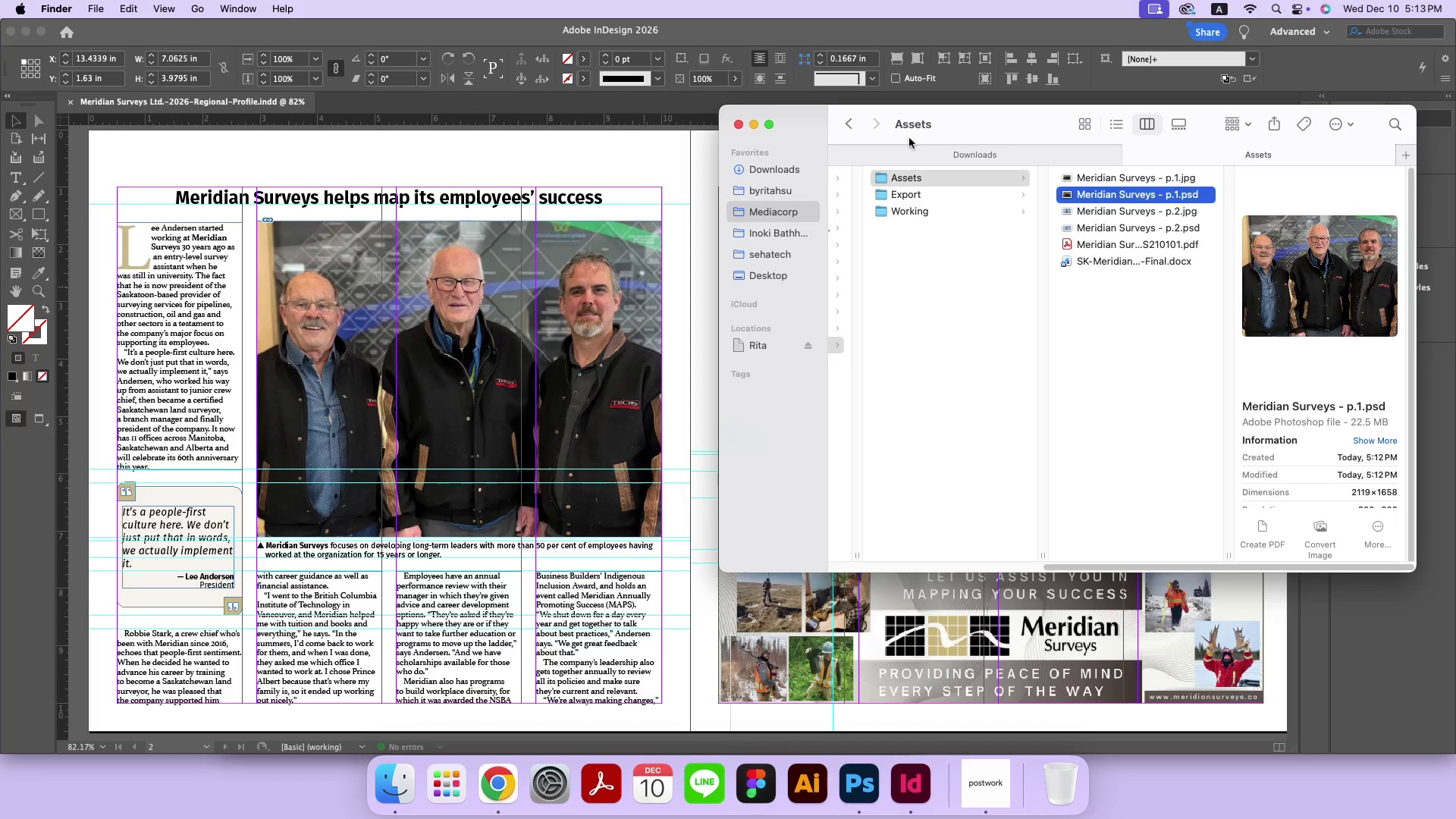 
left_click_drag(start_coordinate=[1012, 118], to_coordinate=[610, 291])
 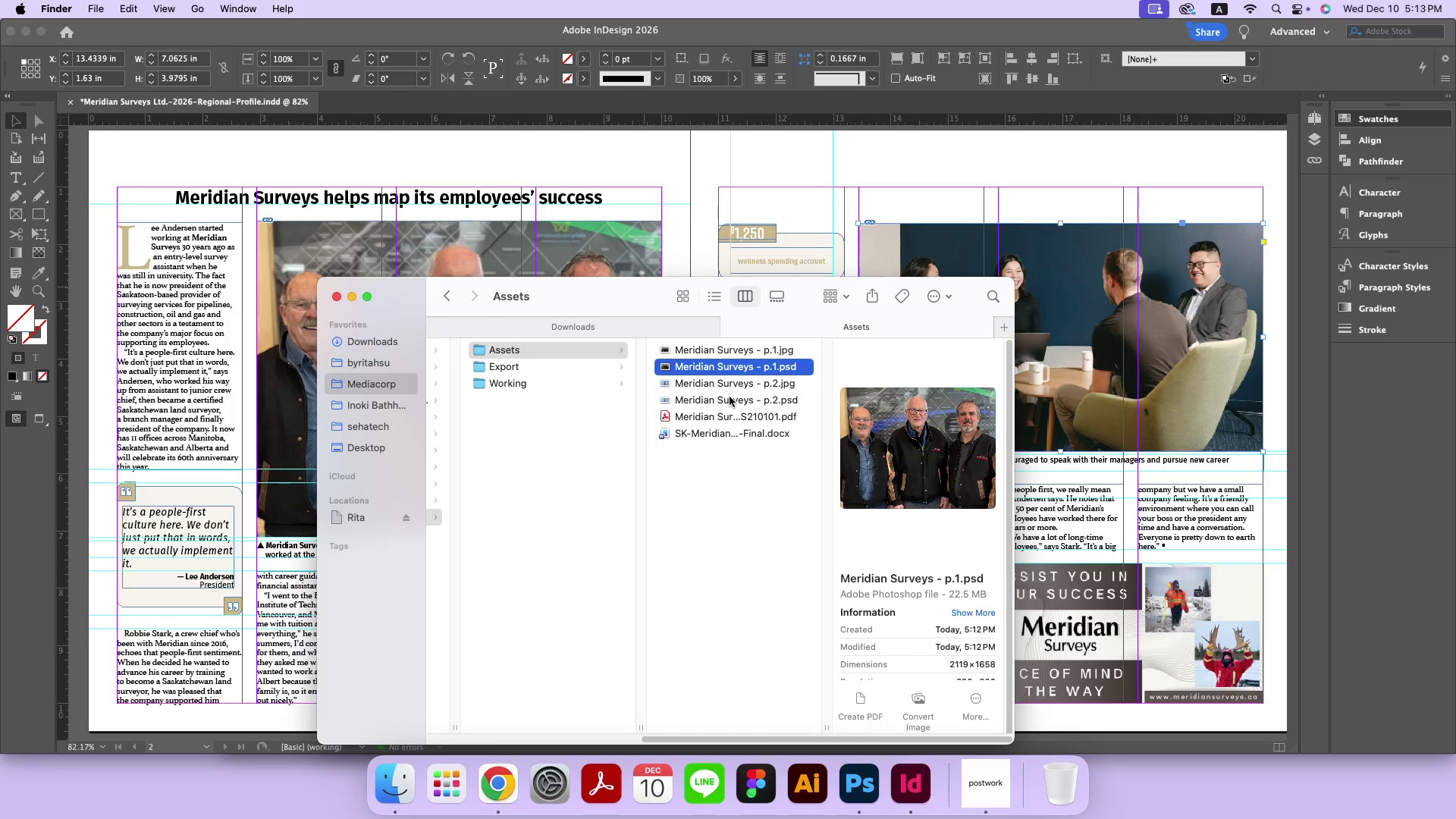 
left_click([730, 397])
 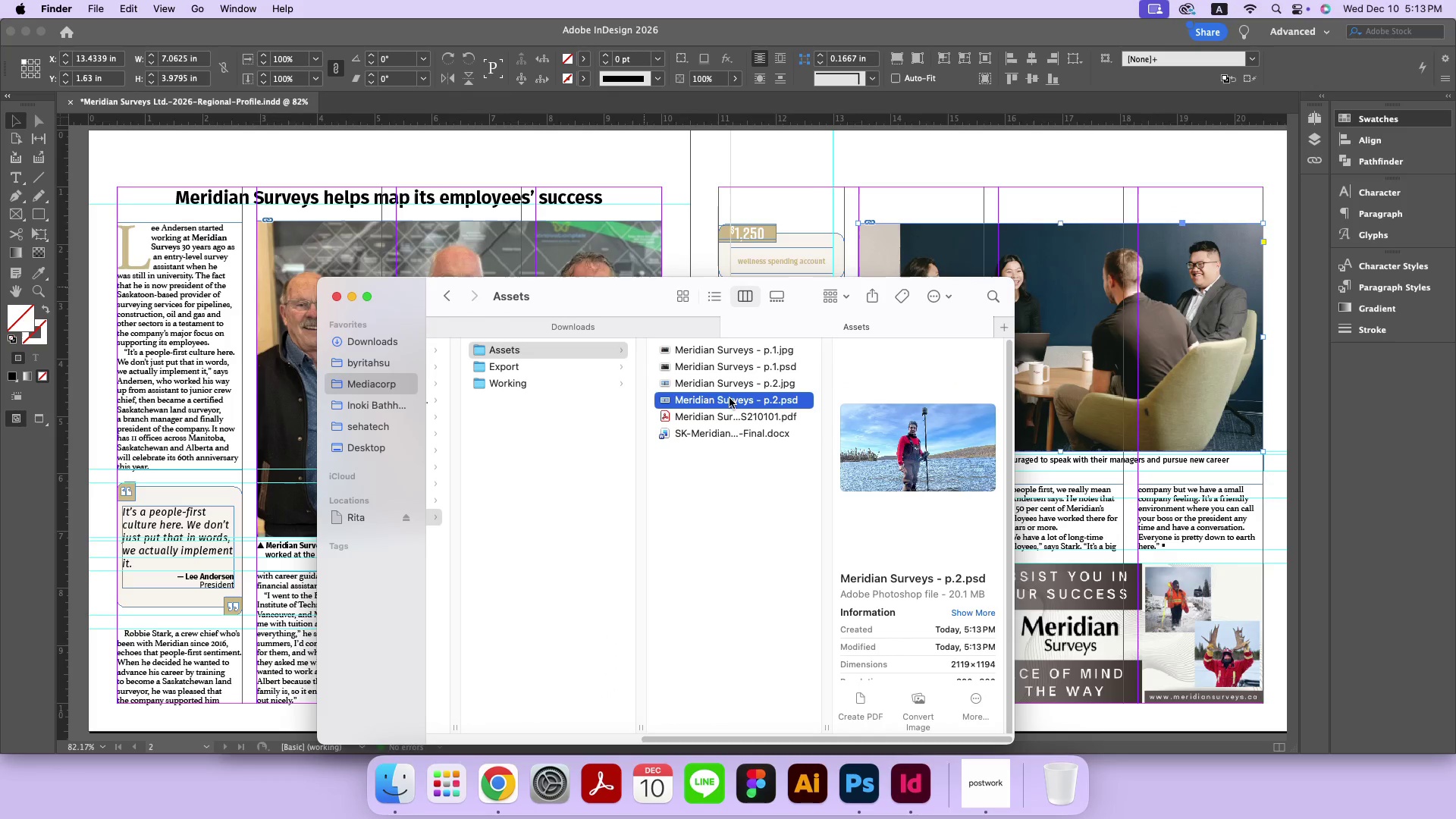 
left_click_drag(start_coordinate=[726, 399], to_coordinate=[1078, 318])
 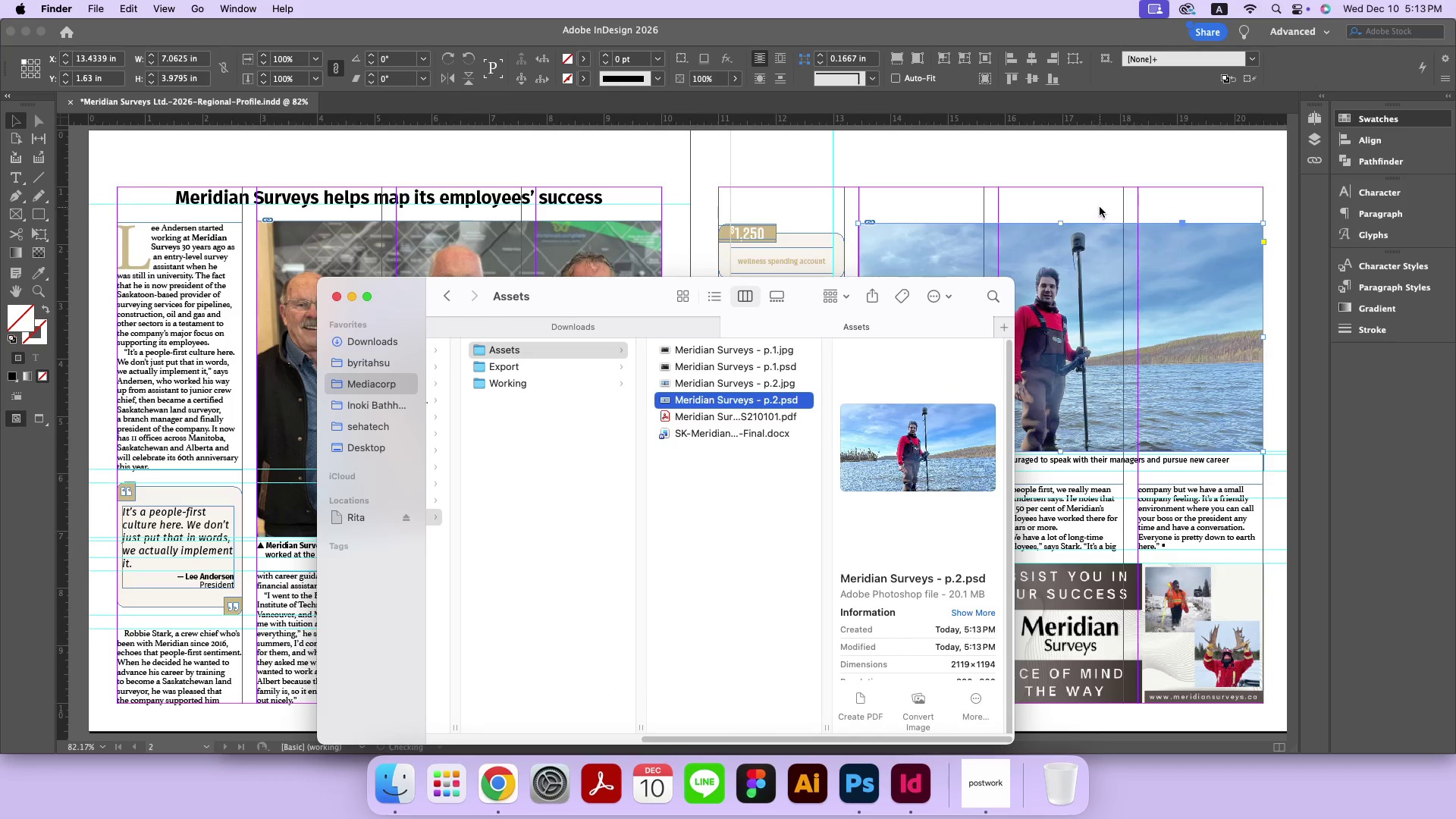 
left_click([1100, 207])
 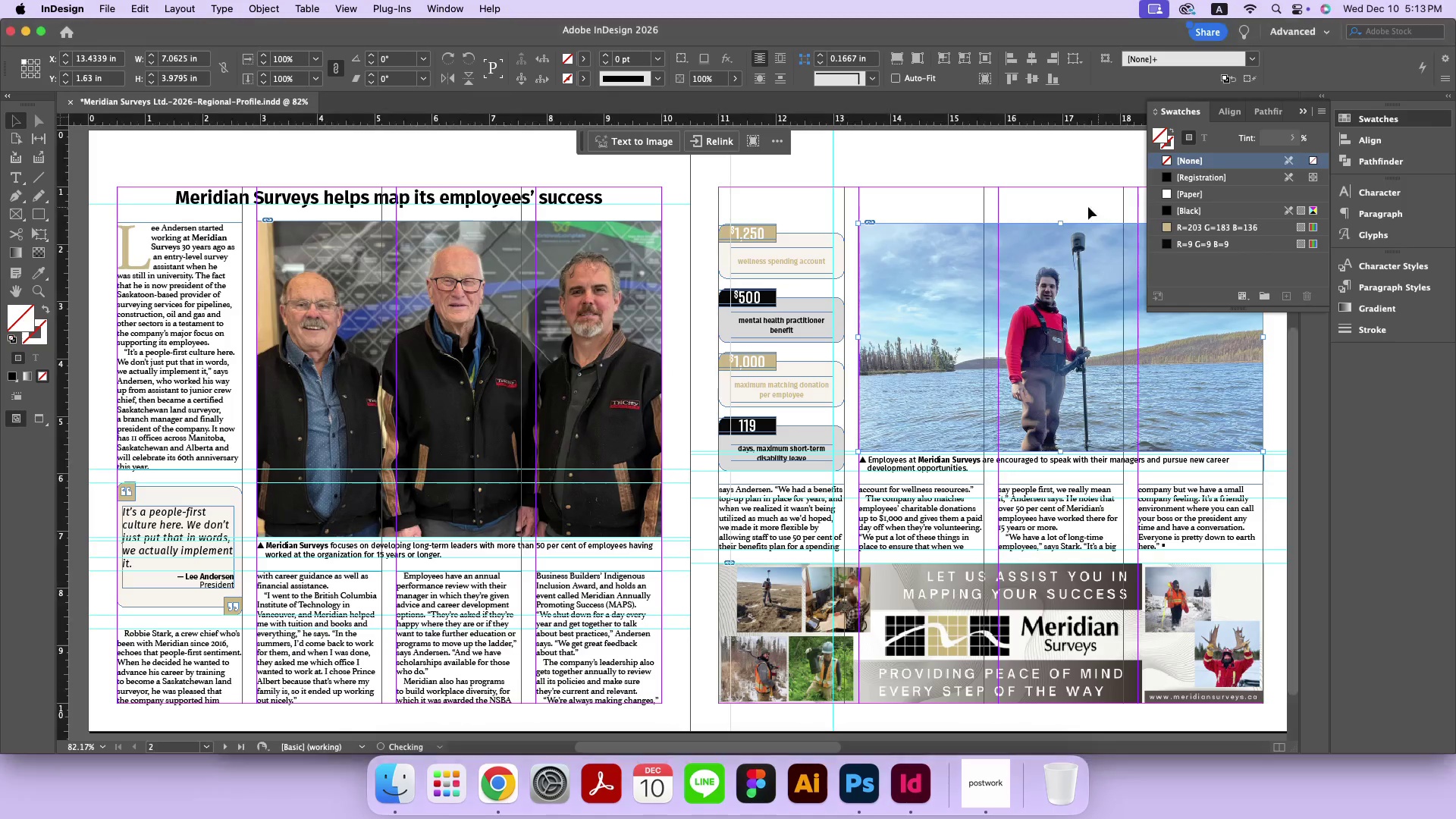 
left_click_drag(start_coordinate=[1088, 207], to_coordinate=[1090, 235])
 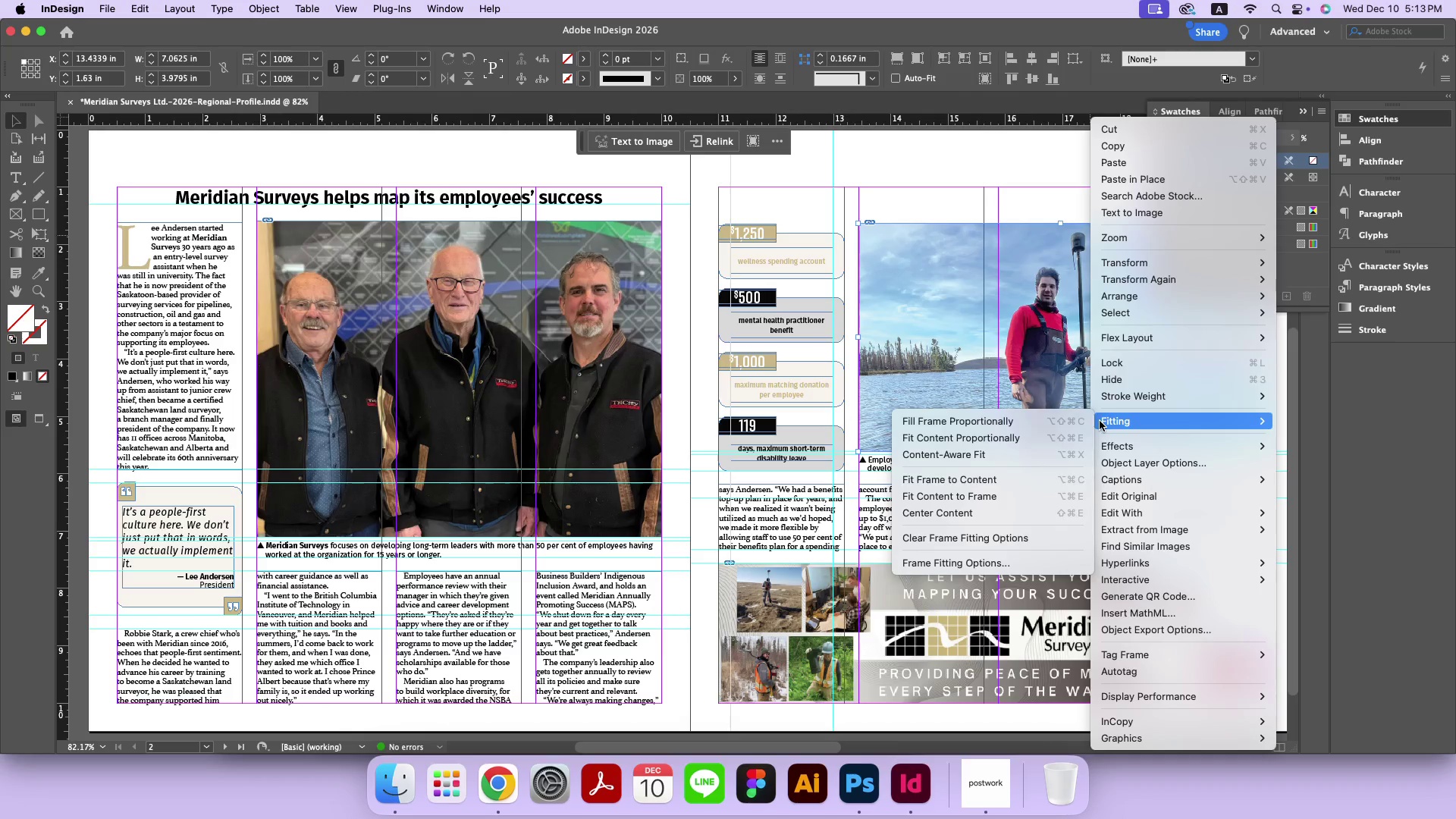 
left_click([1084, 422])
 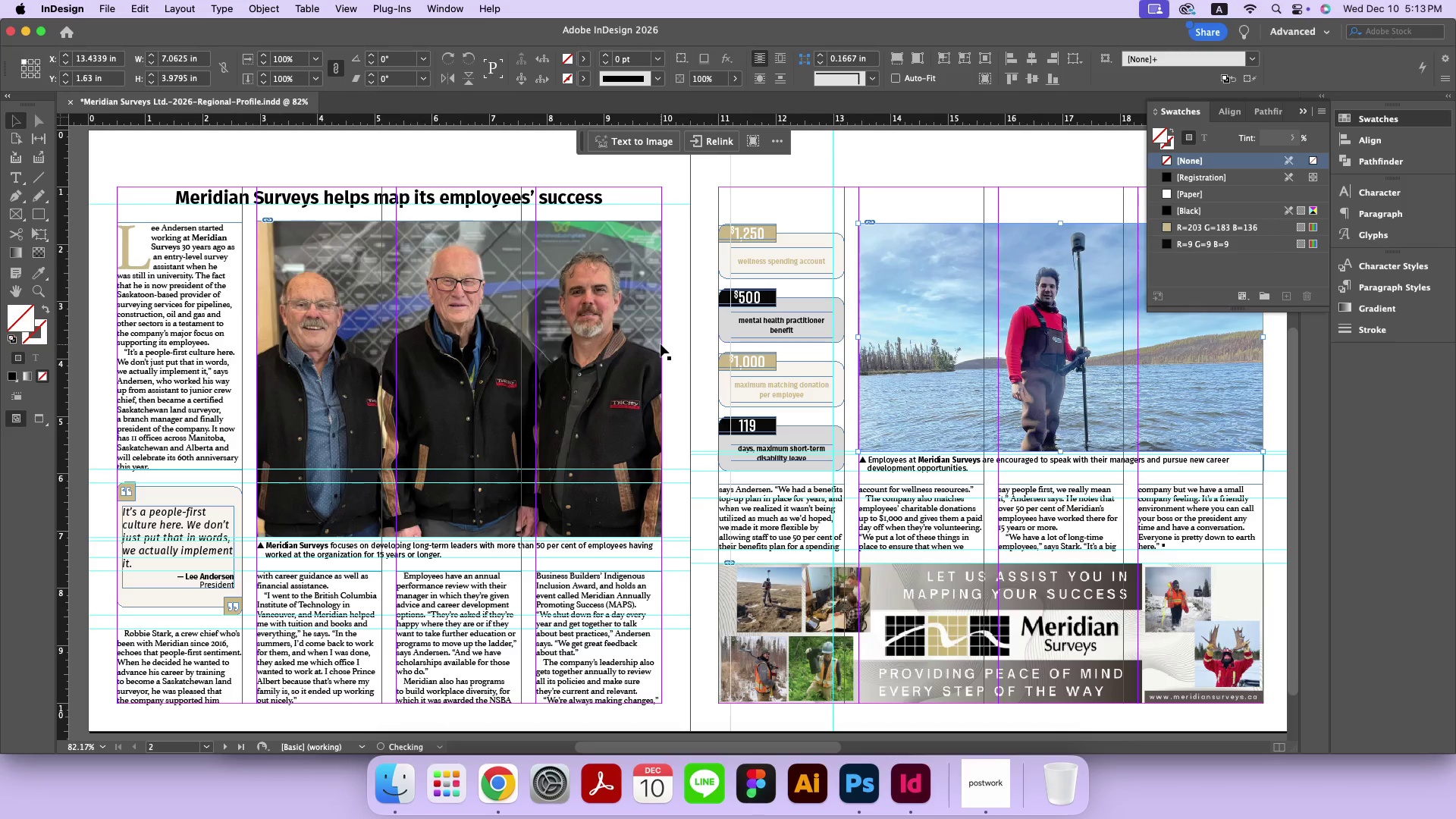 
left_click_drag(start_coordinate=[671, 342], to_coordinate=[658, 357])
 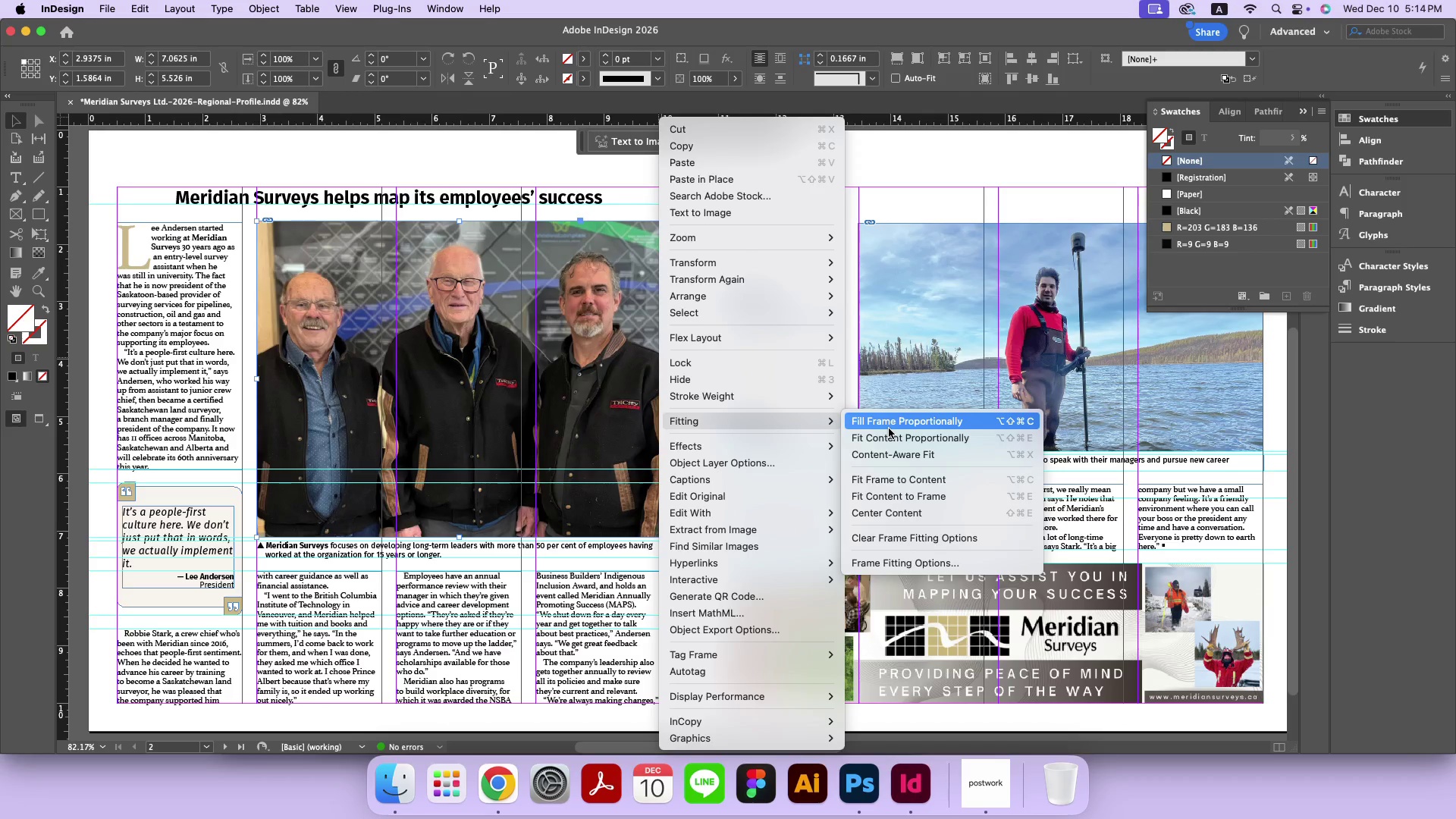 
left_click([889, 428])
 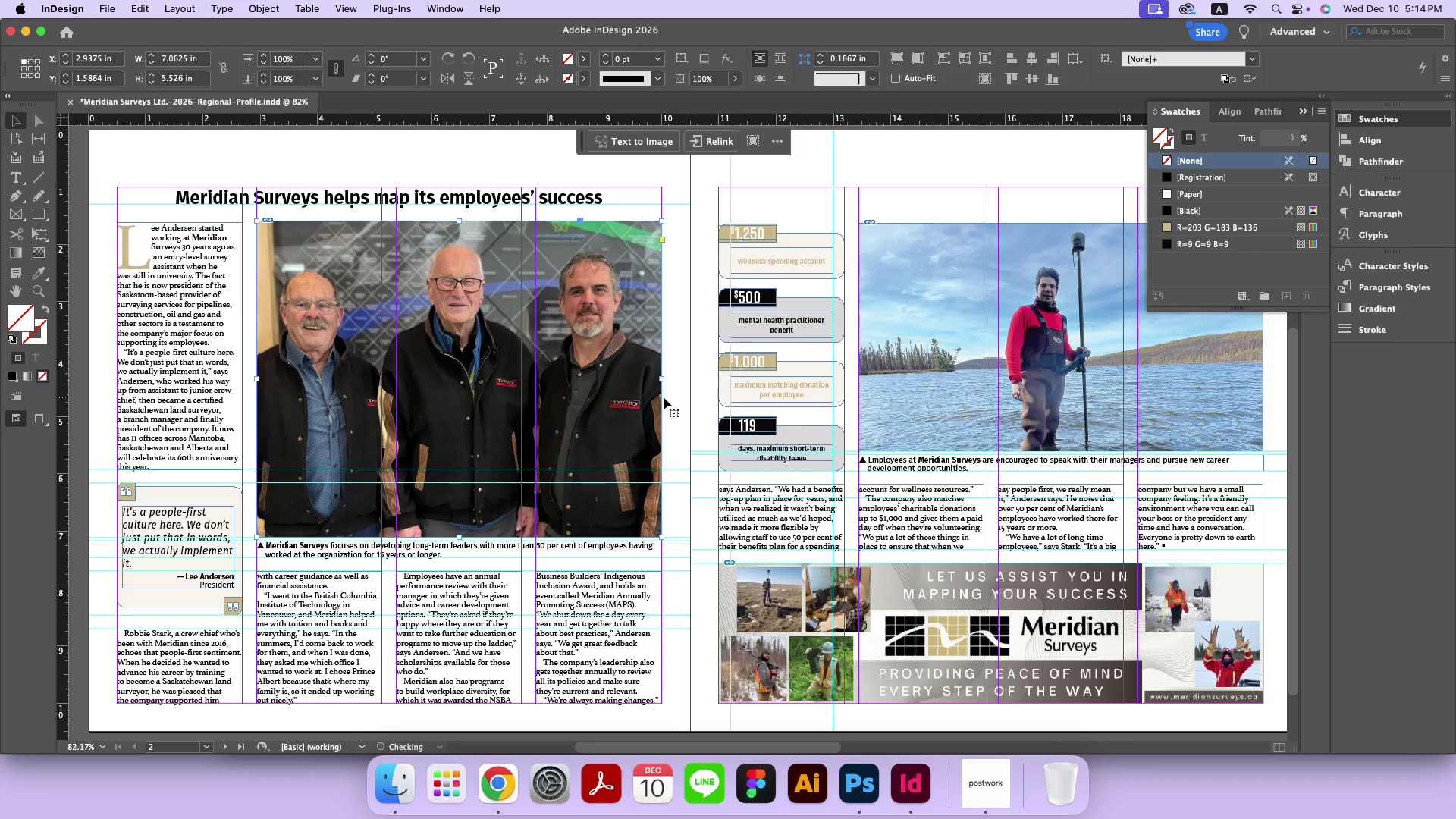 
left_click([693, 392])
 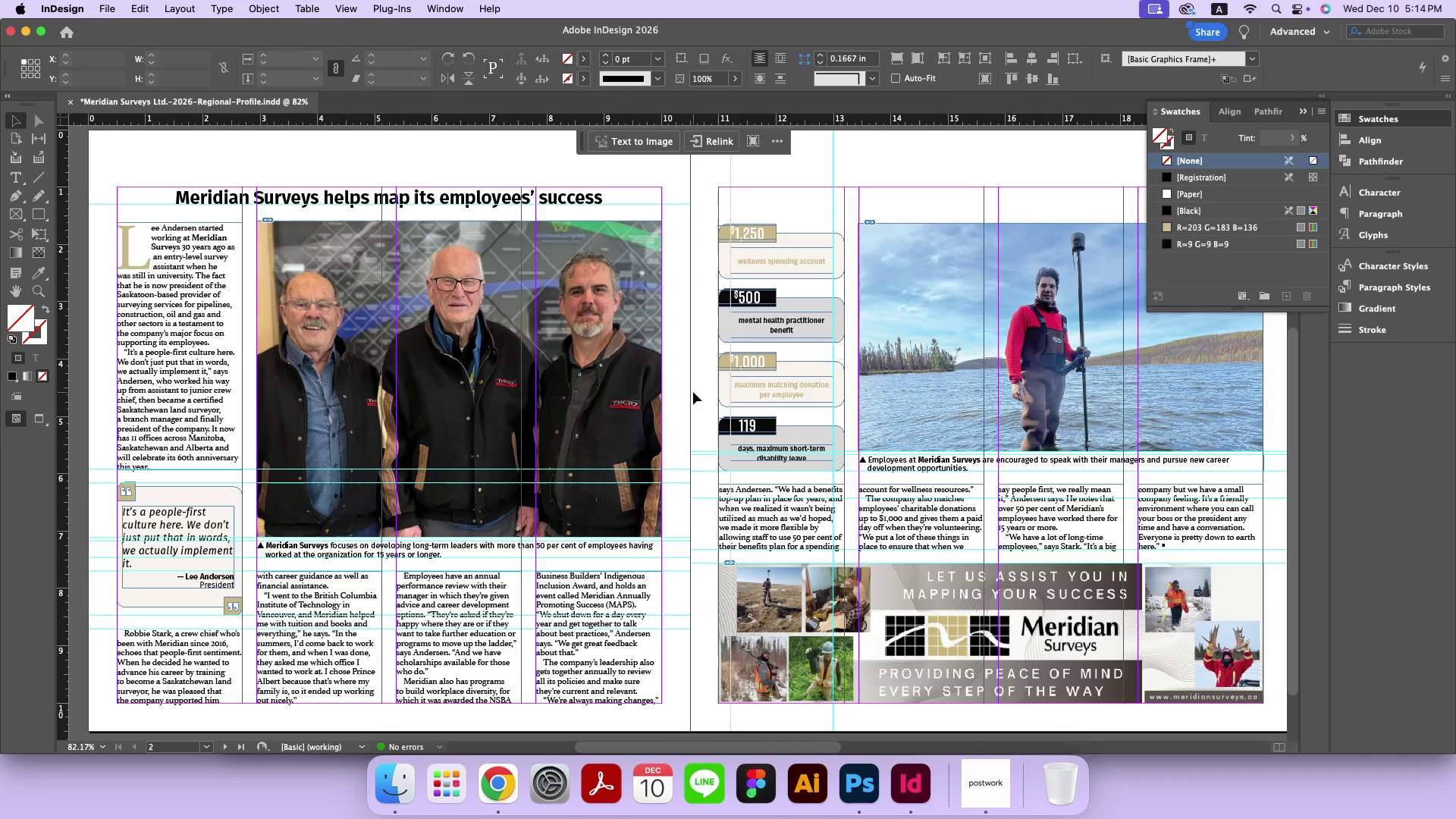 
key(W)
 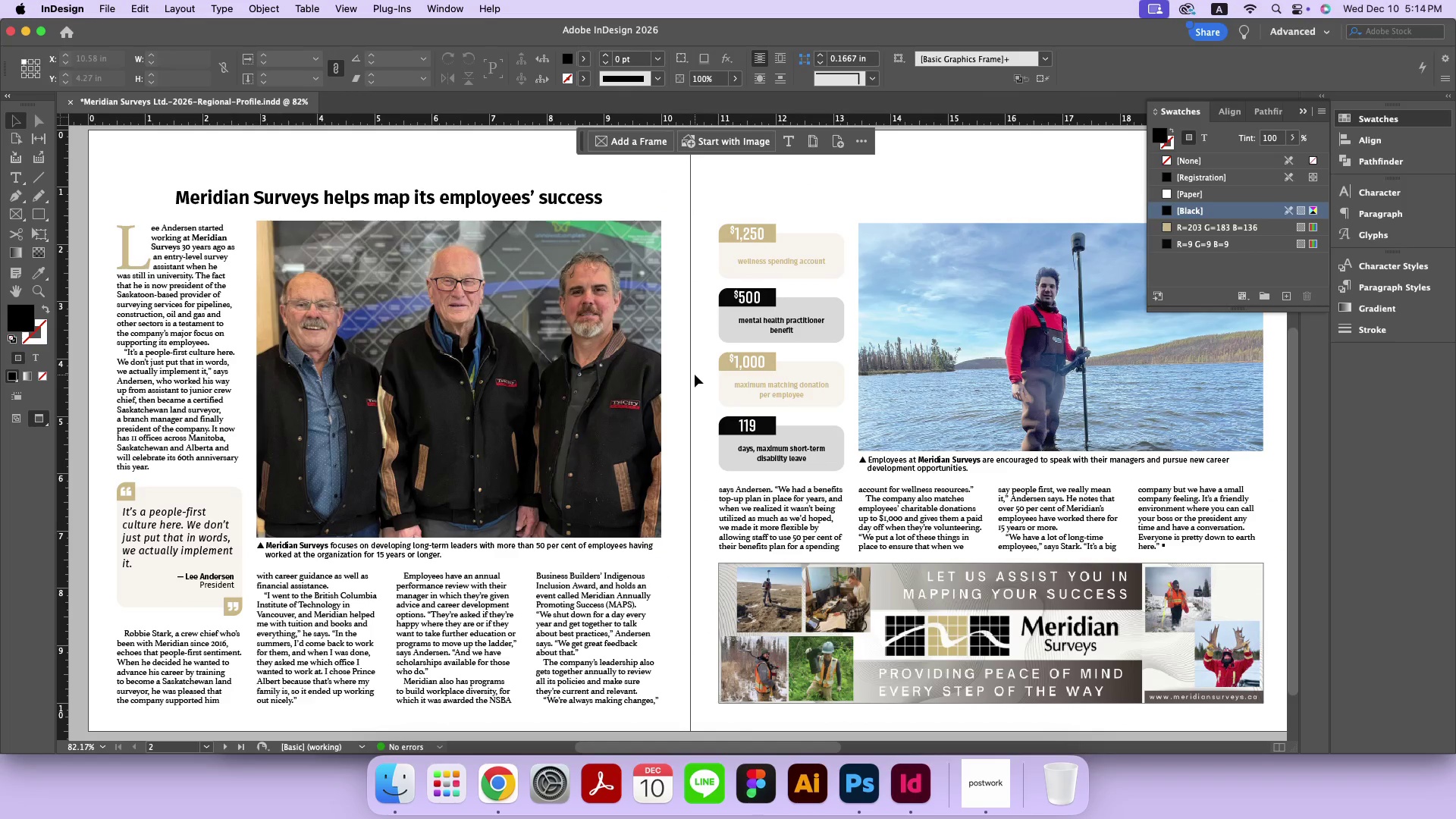 
mouse_move([770, 340])
 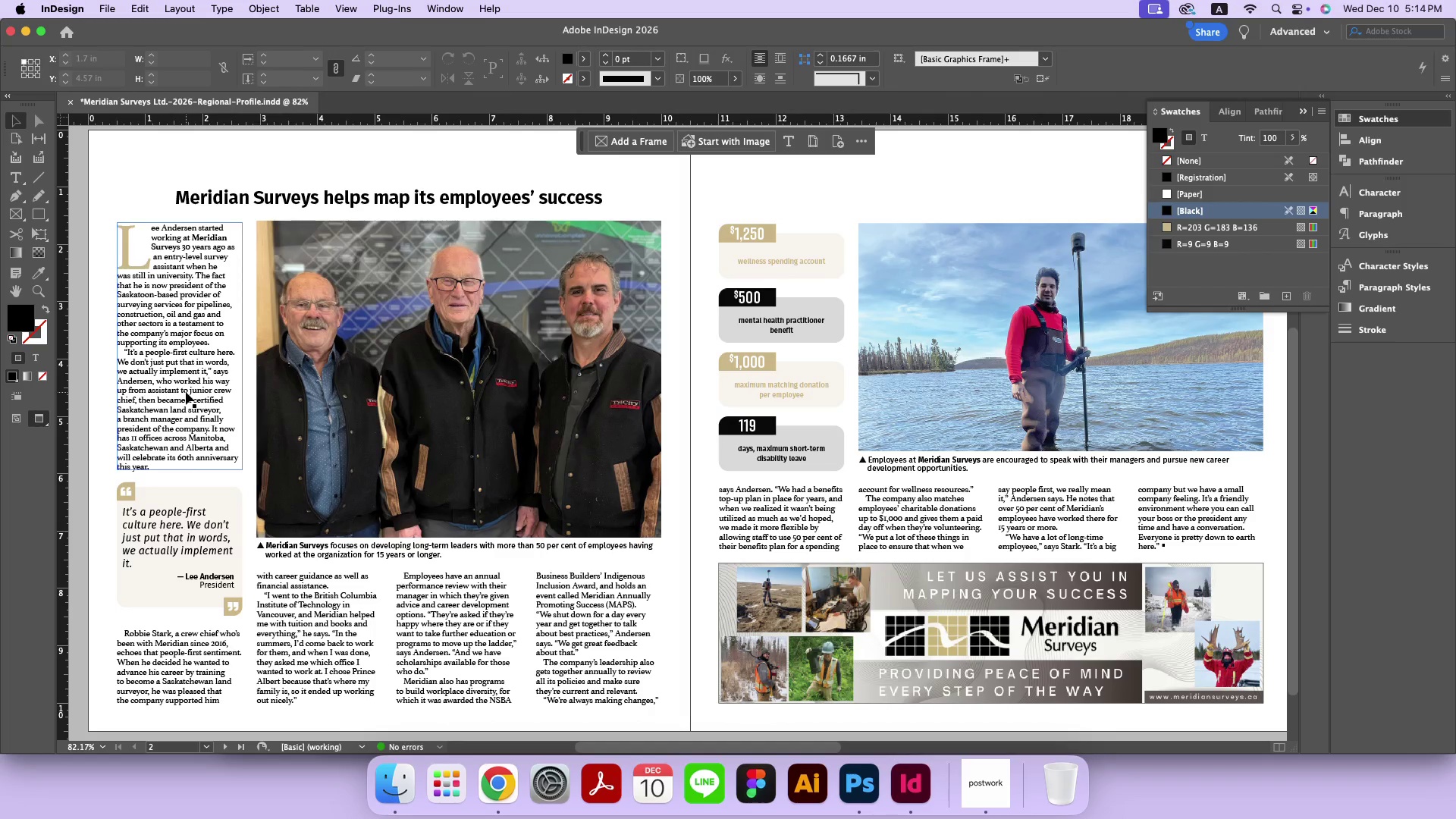 
wait(34.3)
 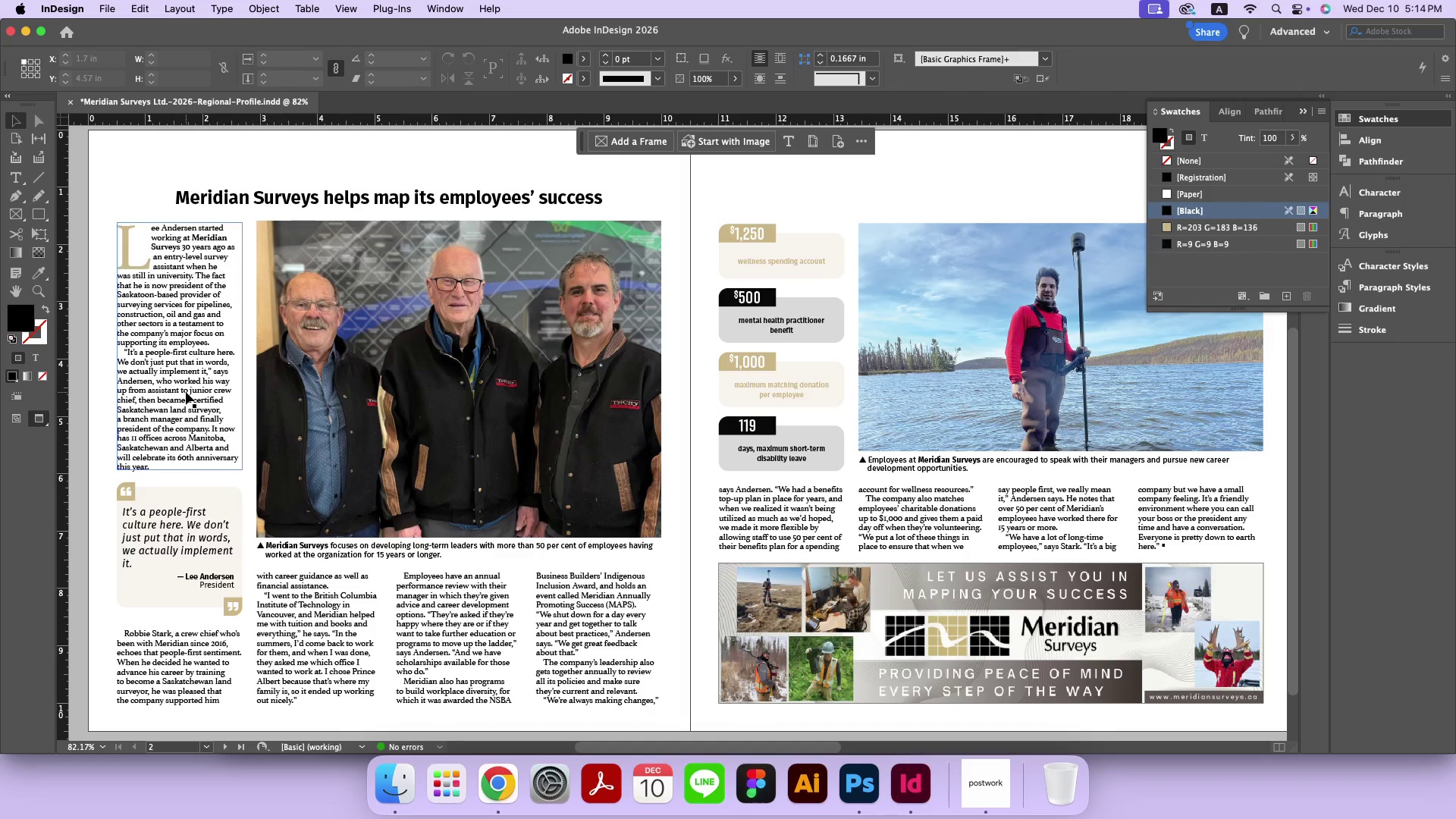 
mouse_move([156, 635])
 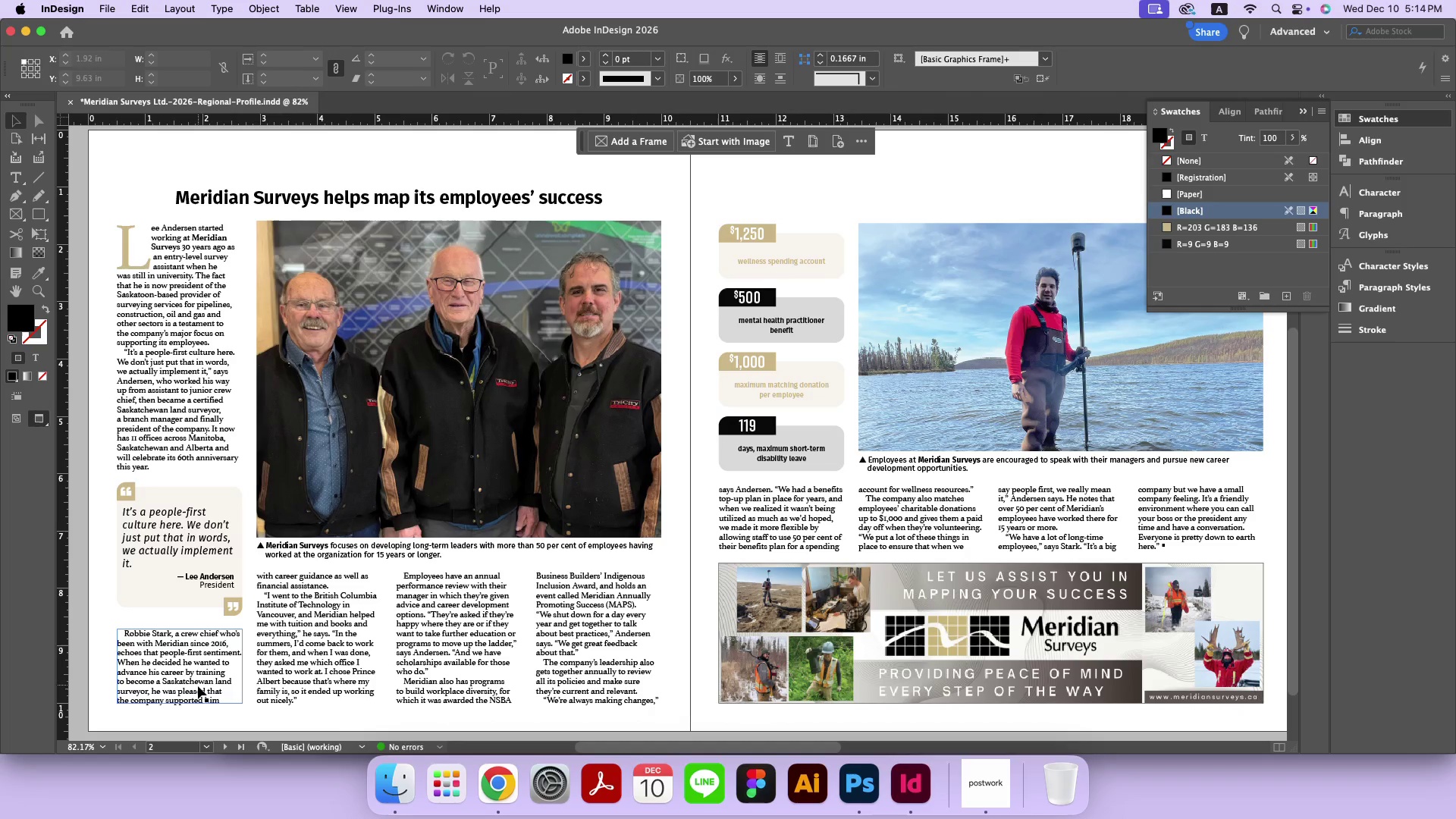 
mouse_move([340, 612])
 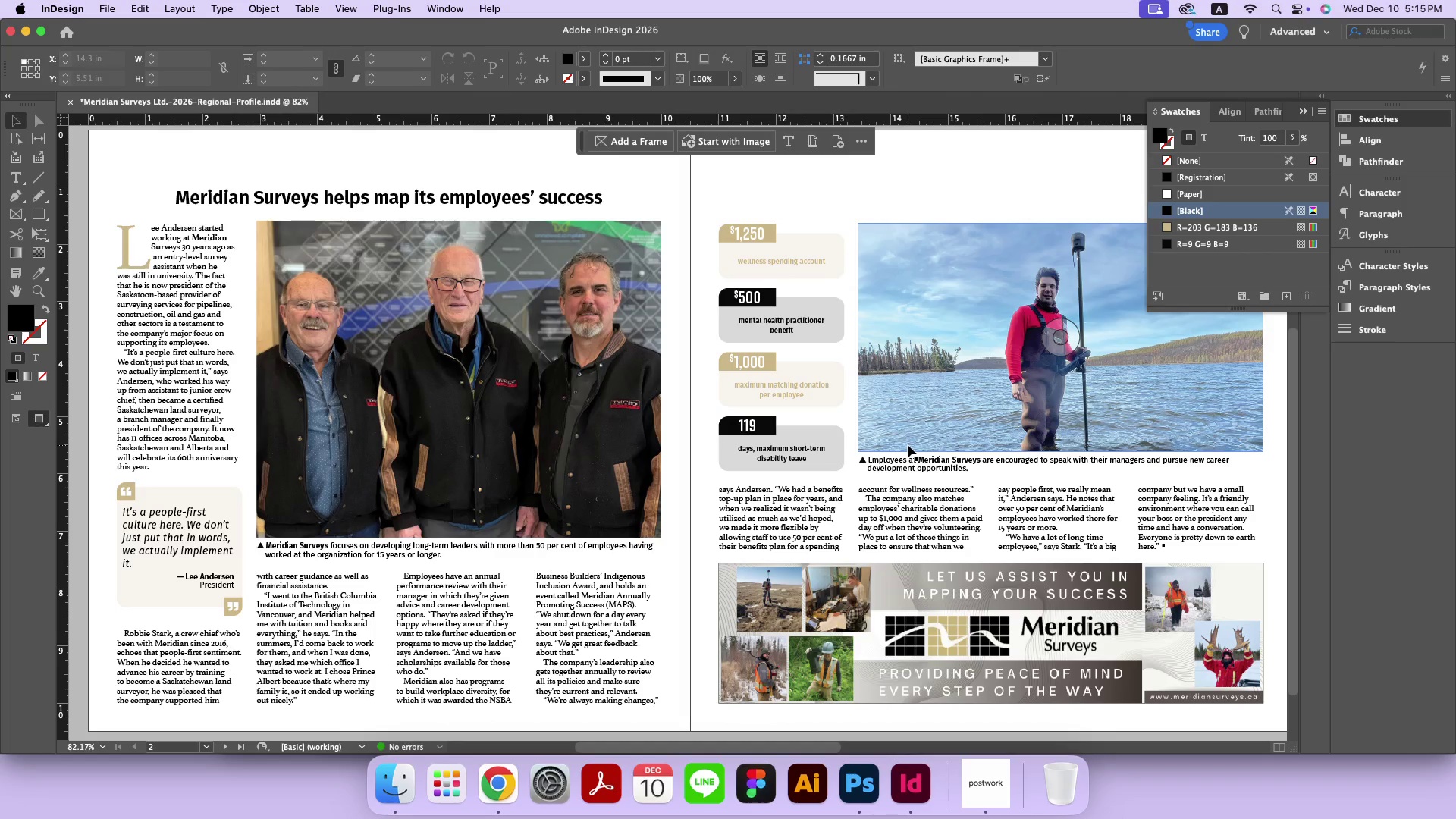 
wait(46.37)
 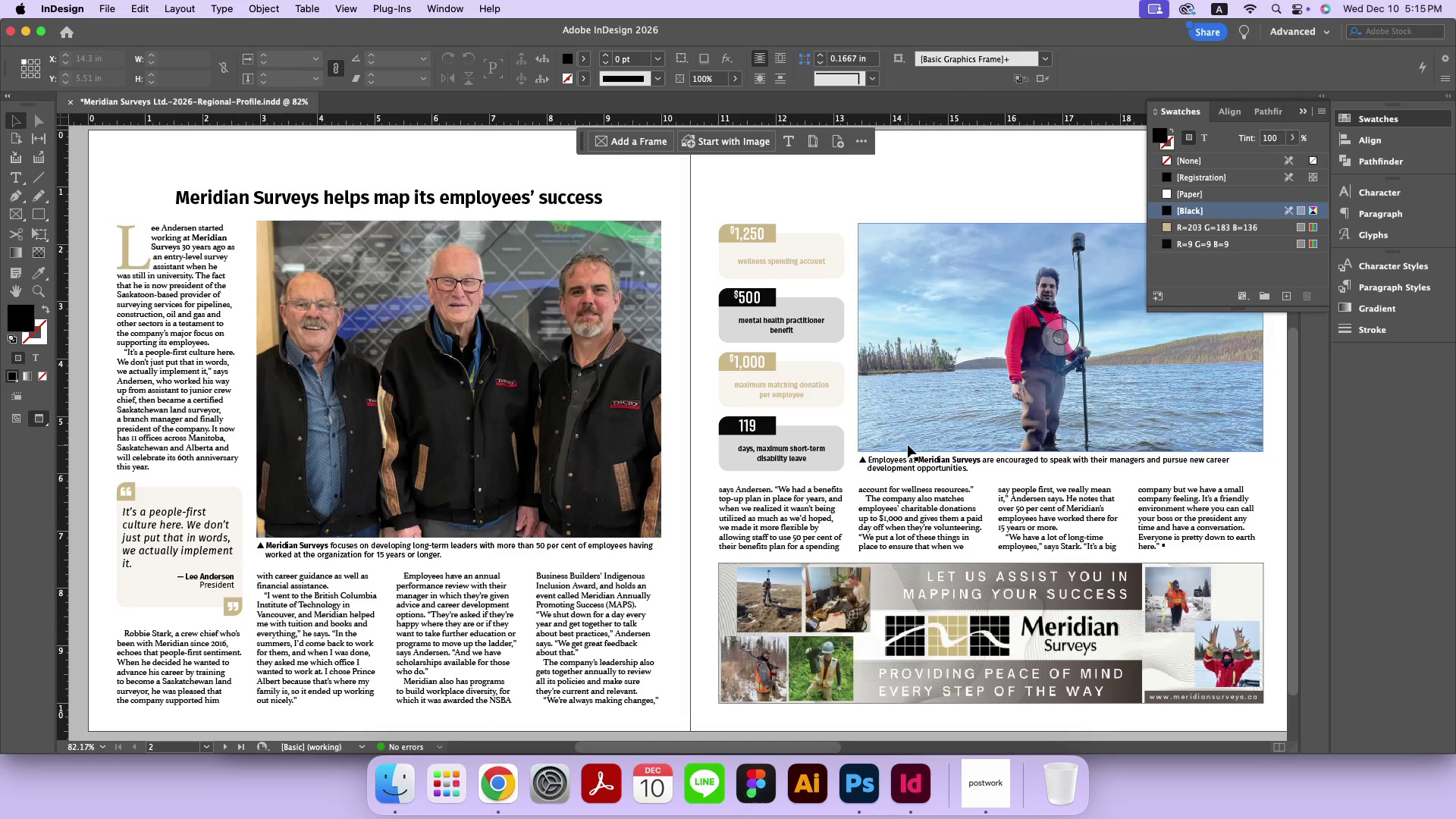 
left_click([104, 13])
 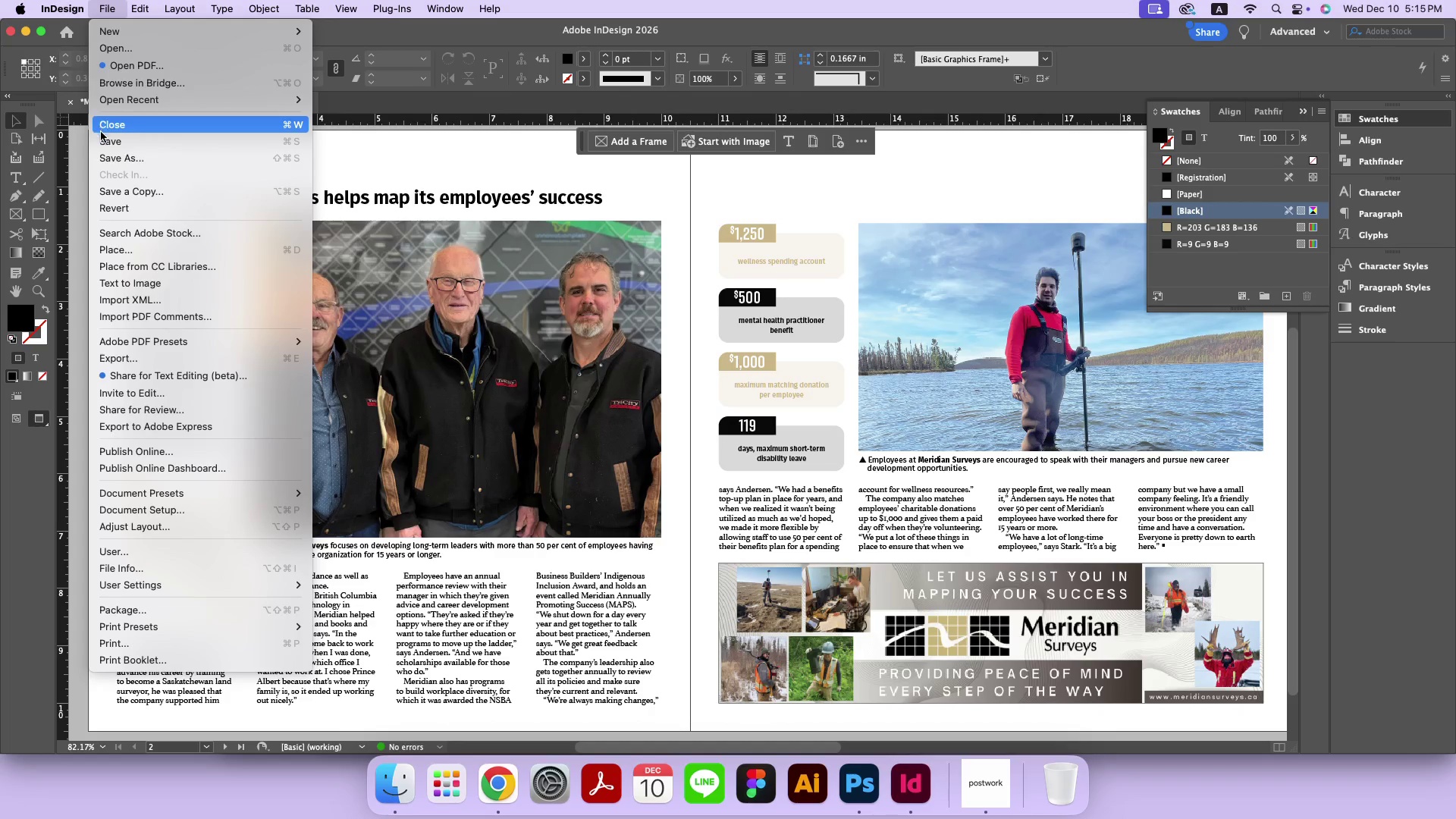 
left_click([102, 134])
 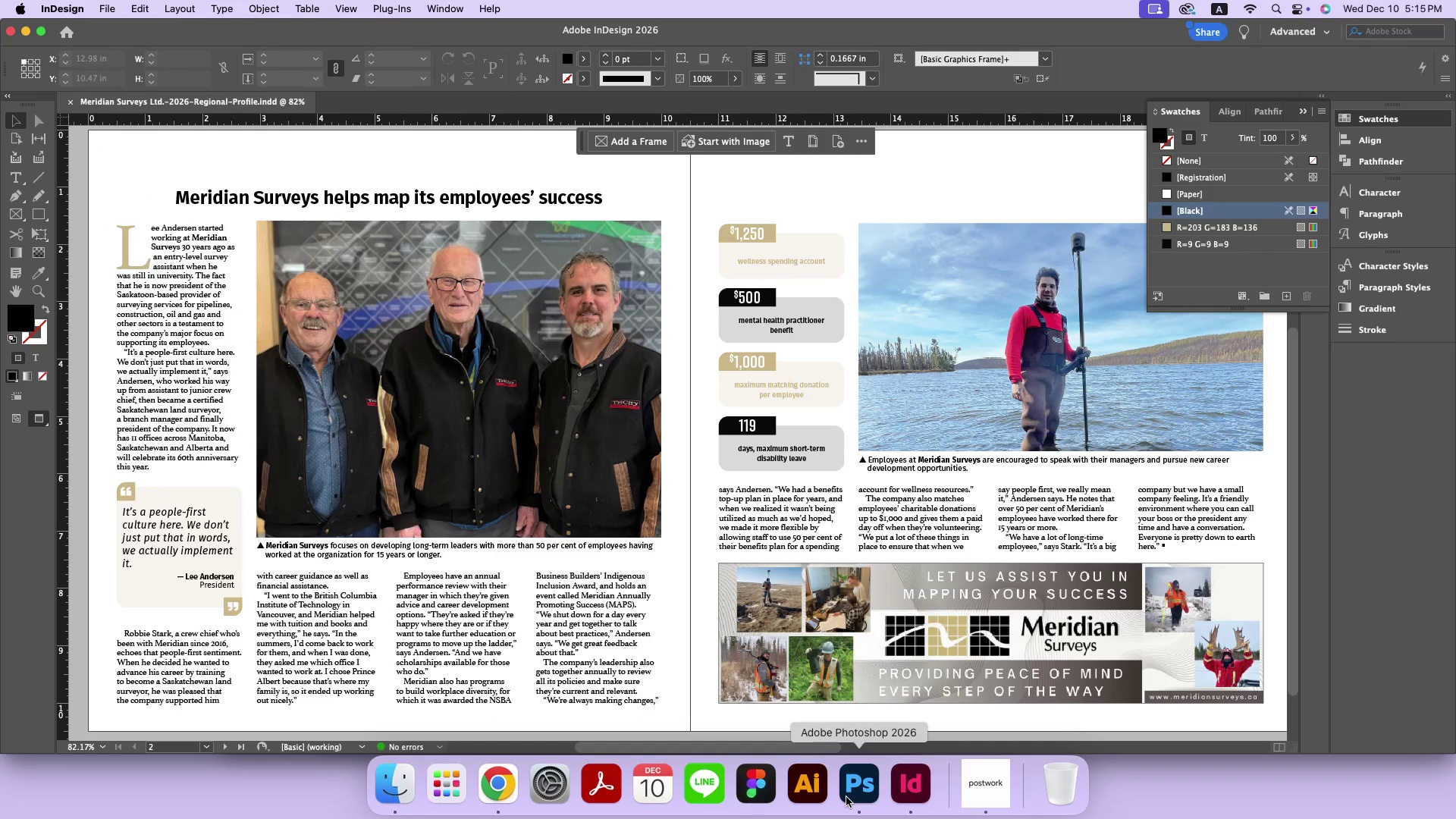 
wait(7.28)
 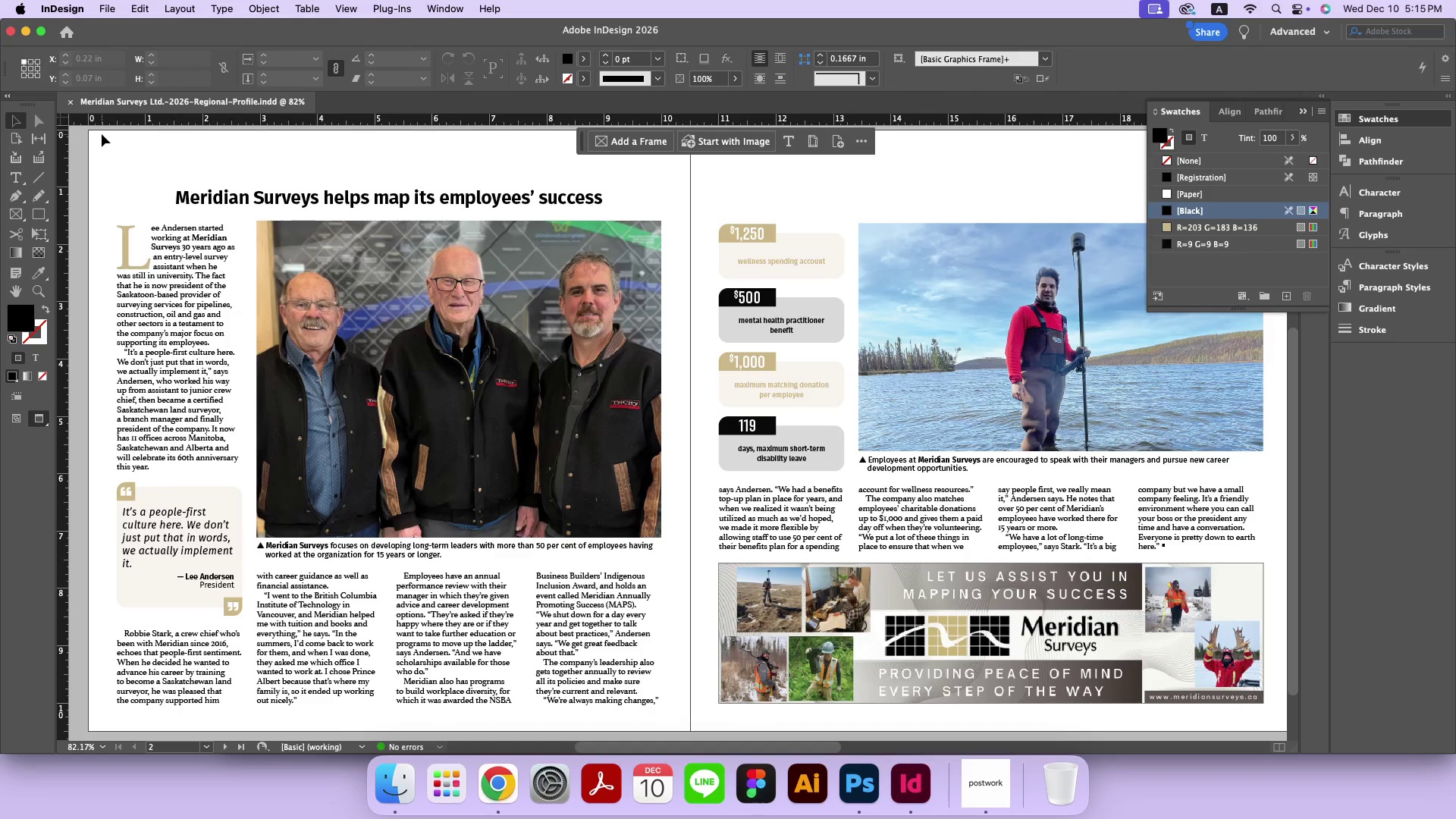 
left_click([846, 797])
 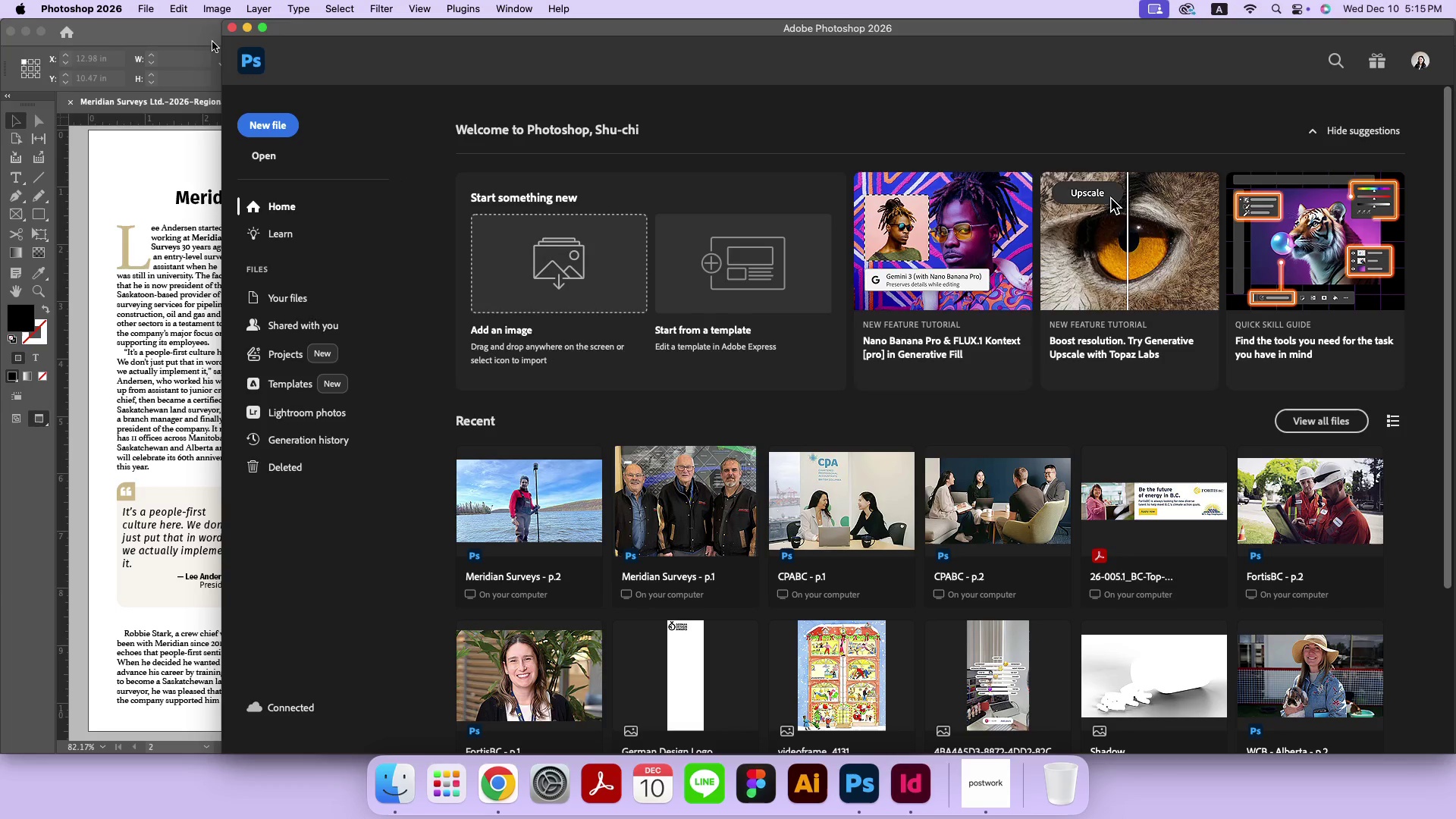 
left_click([293, 129])
 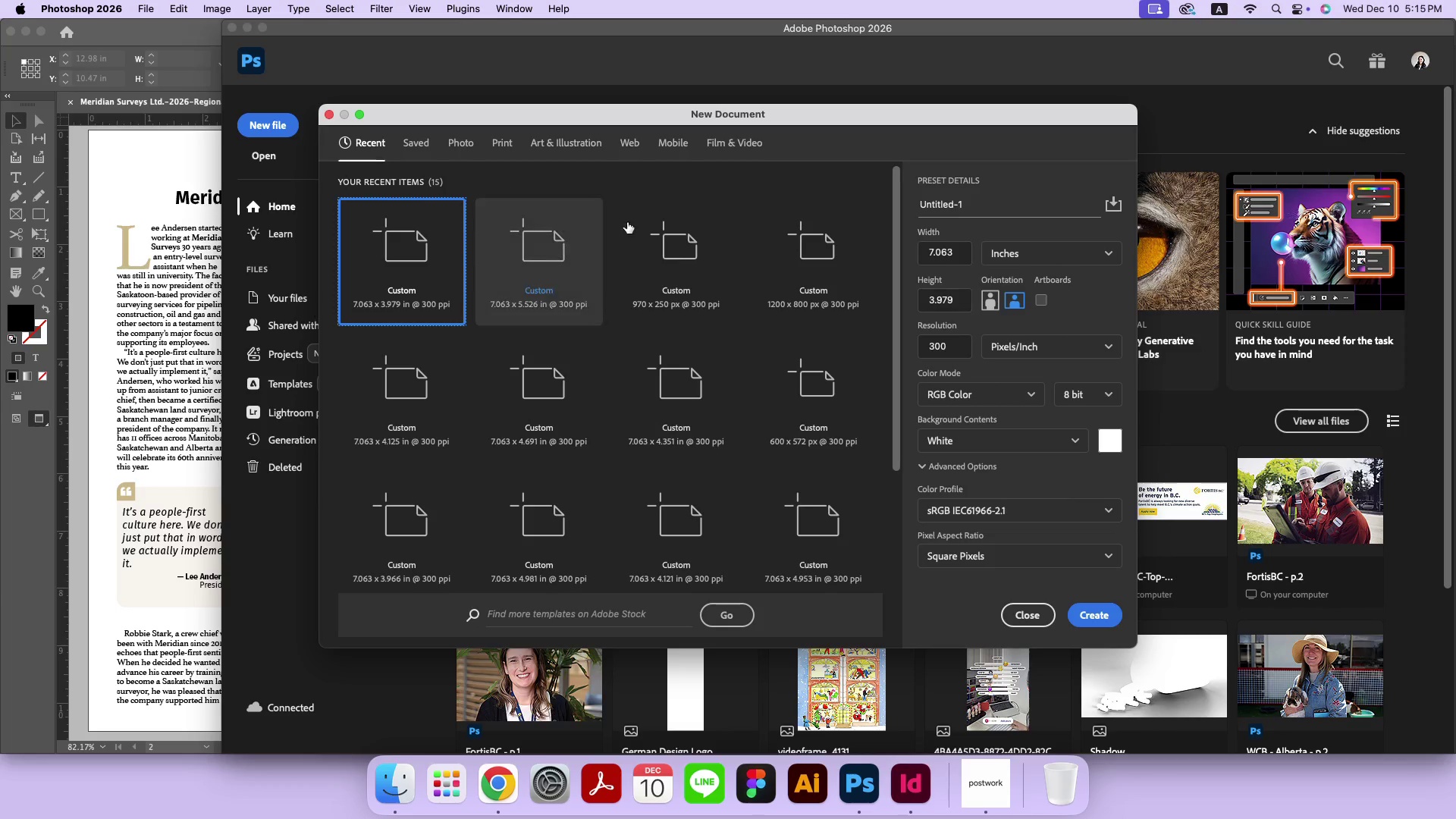 
left_click([799, 267])
 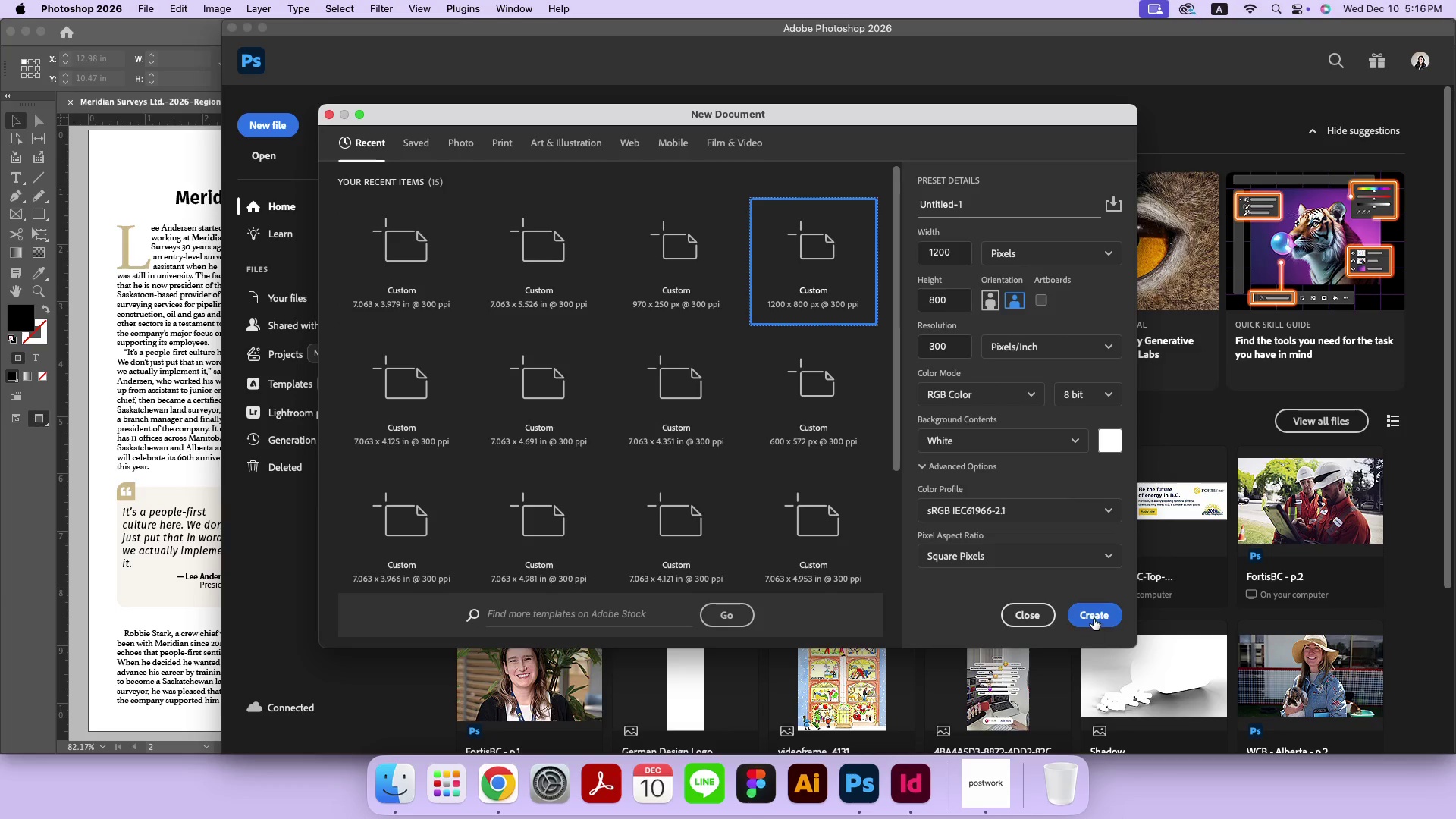 
left_click([1094, 618])
 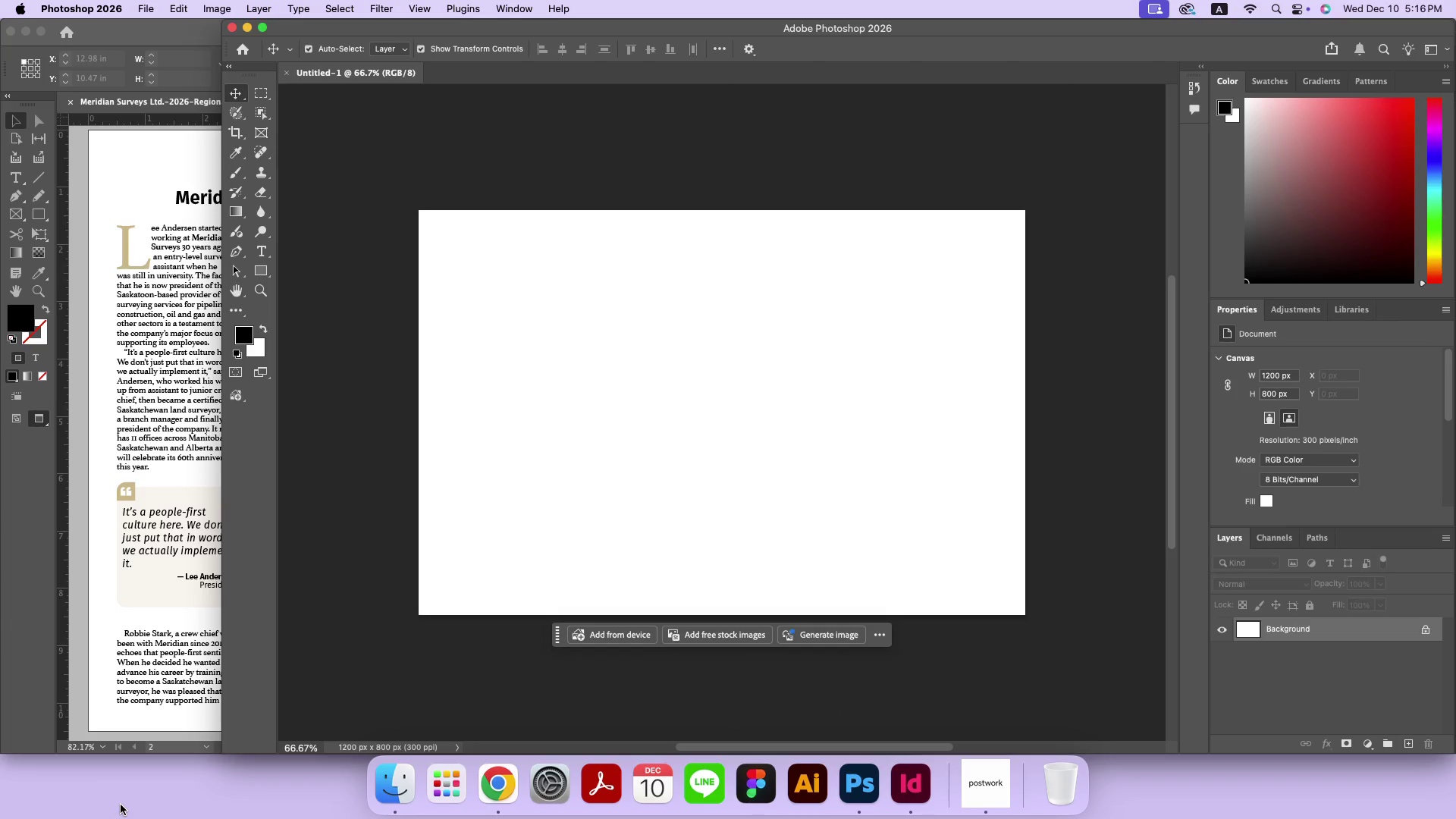 
wait(5.33)
 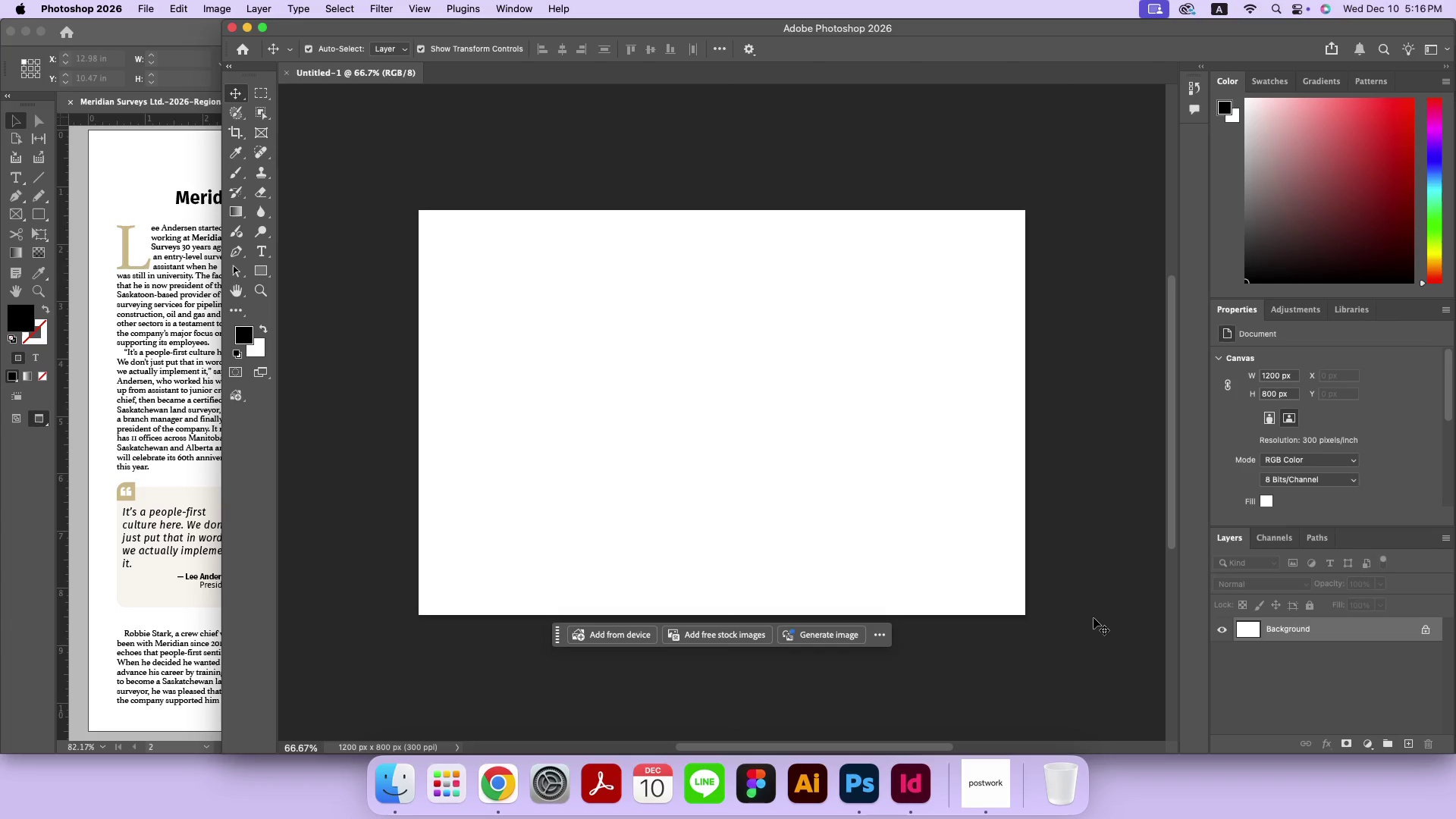 
left_click([398, 784])
 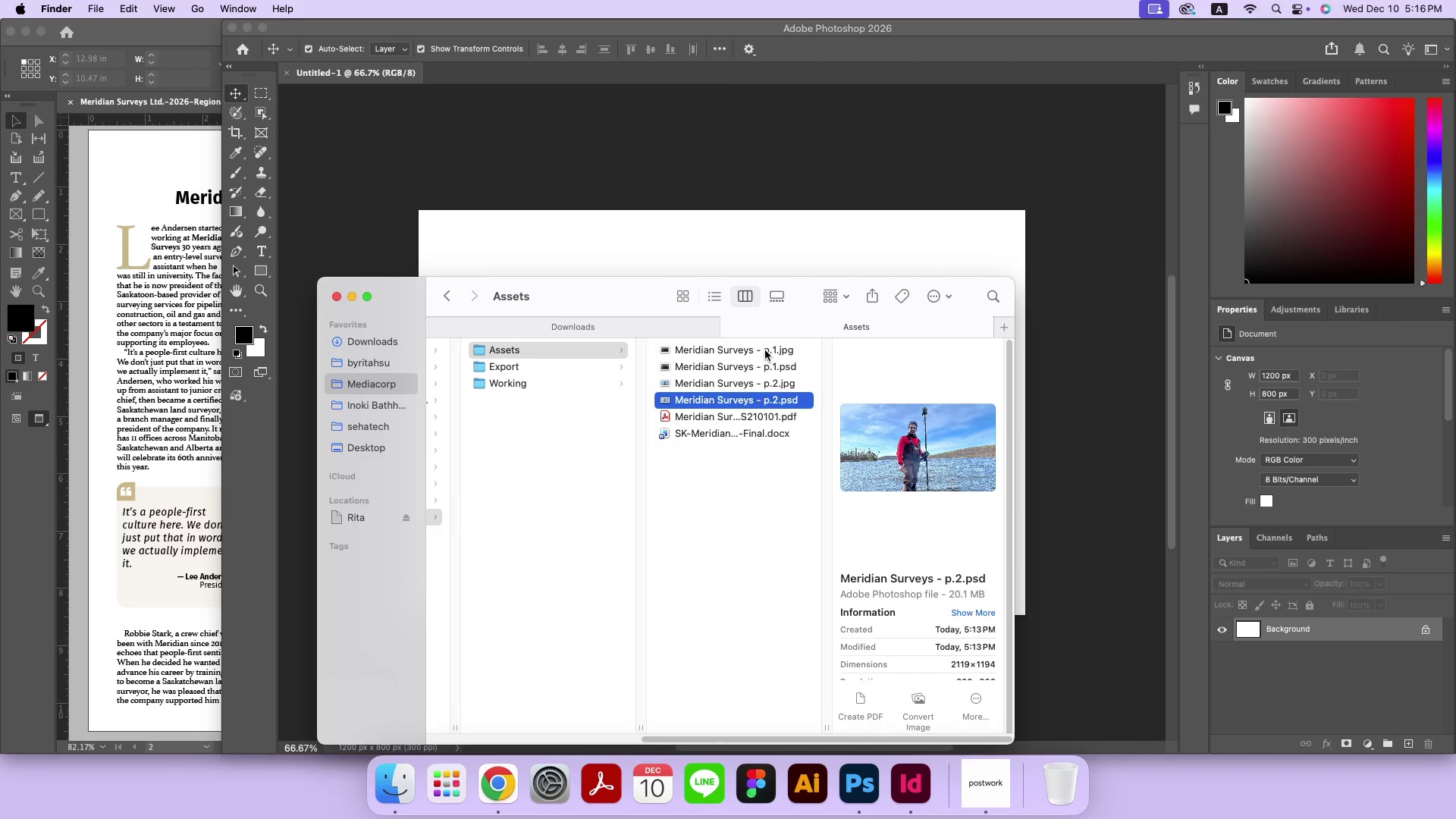 
left_click([767, 348])
 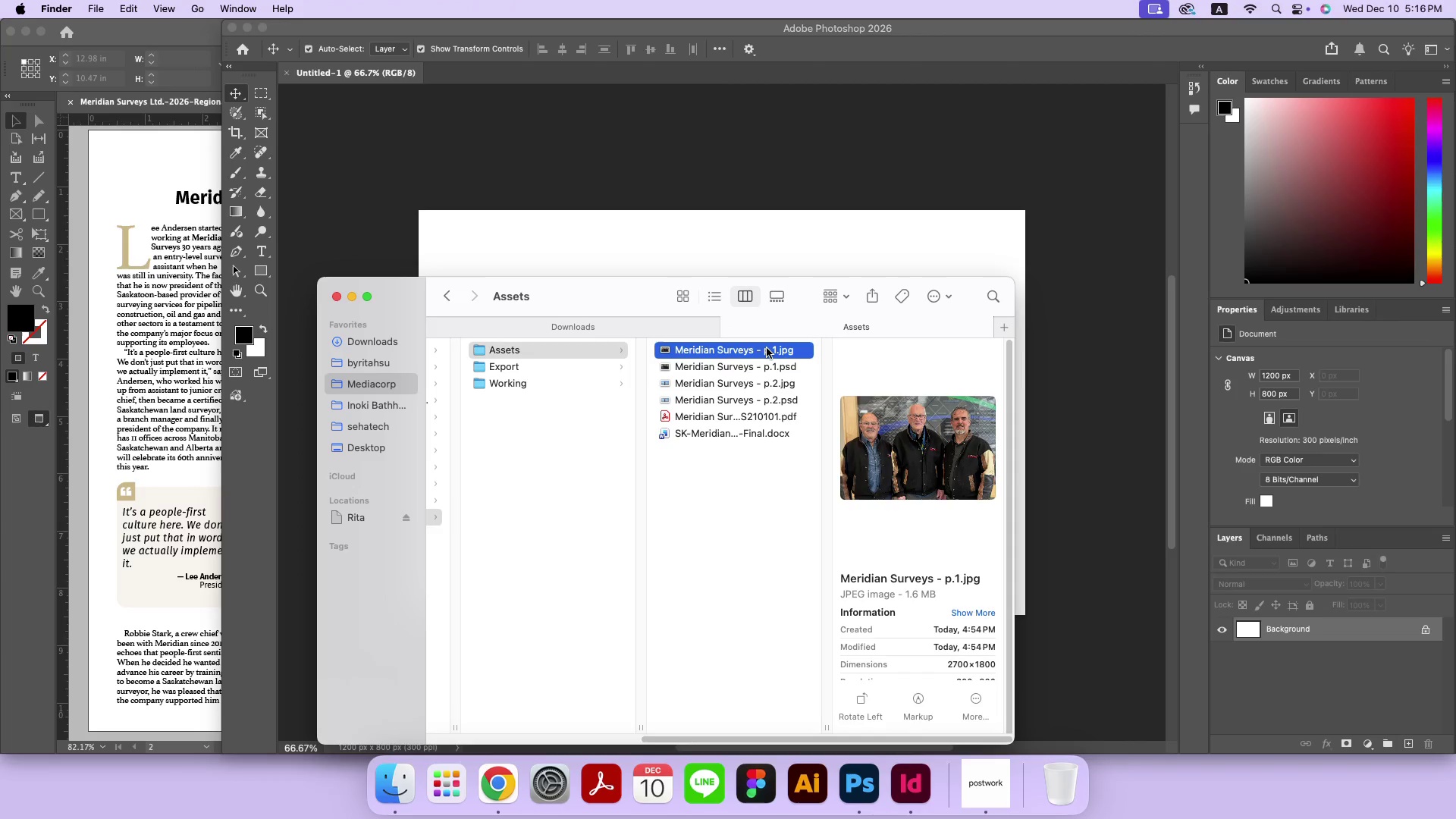 
left_click_drag(start_coordinate=[767, 348], to_coordinate=[808, 237])
 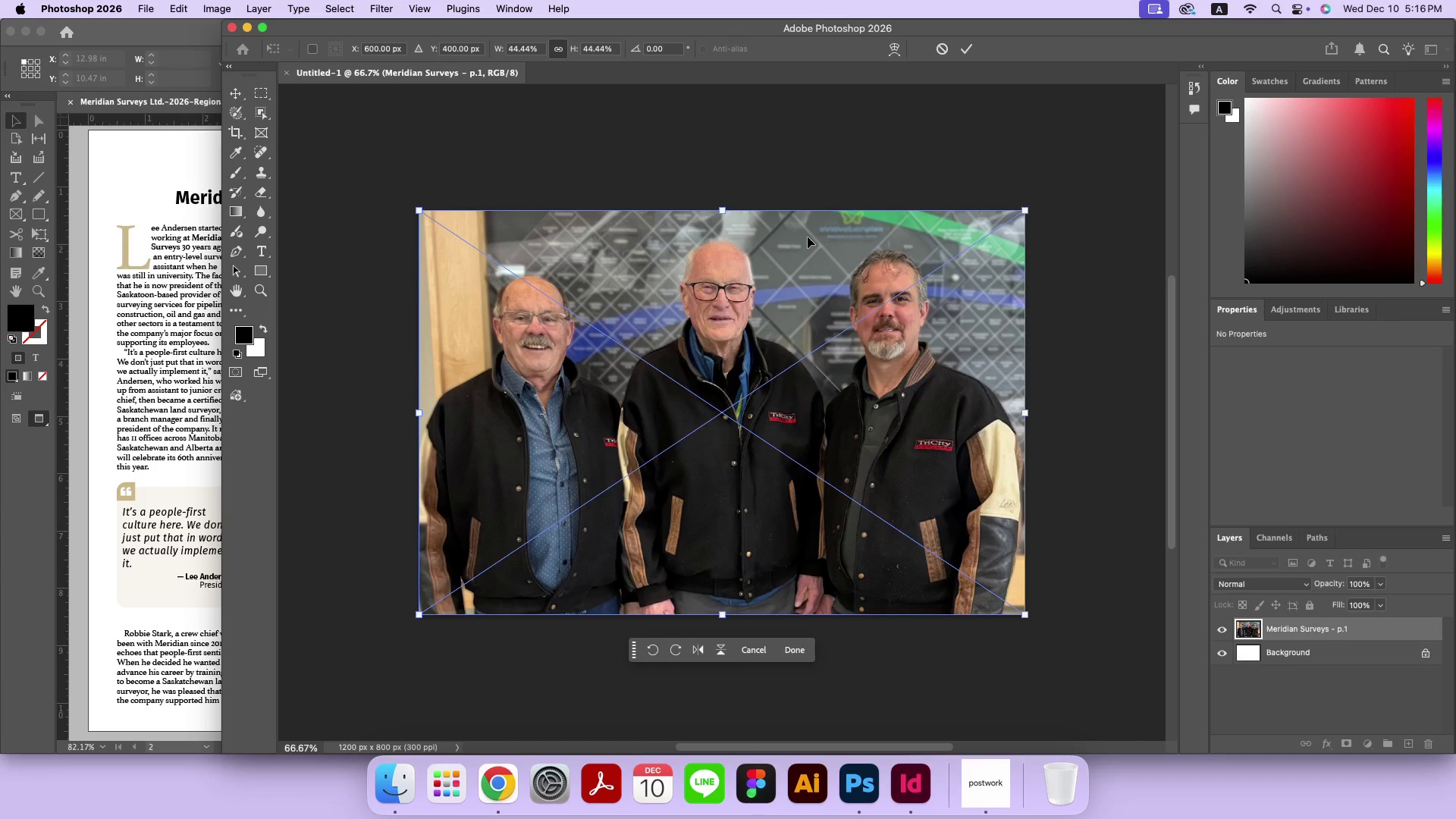 
wait(8.28)
 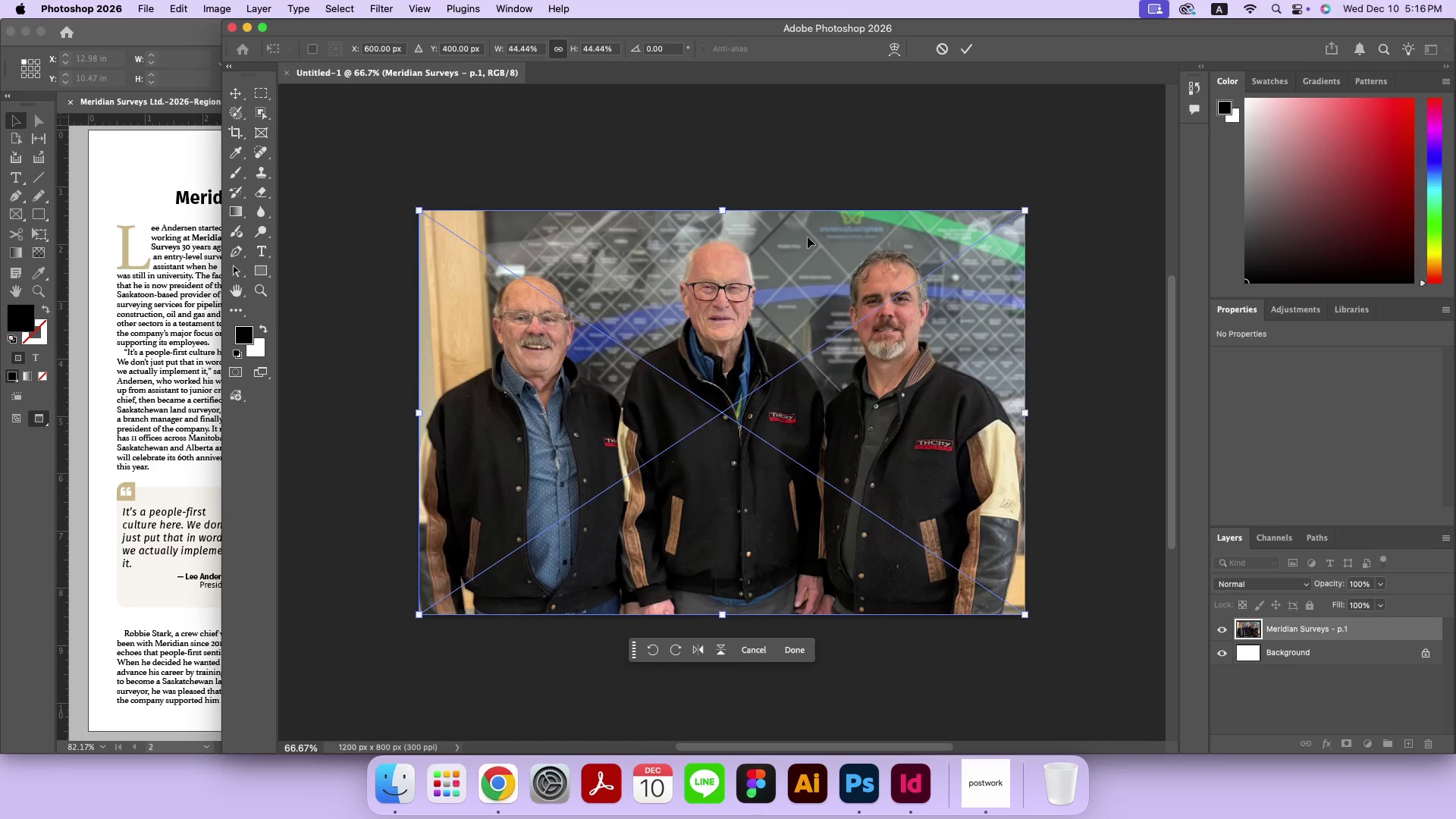 
left_click([147, 11])
 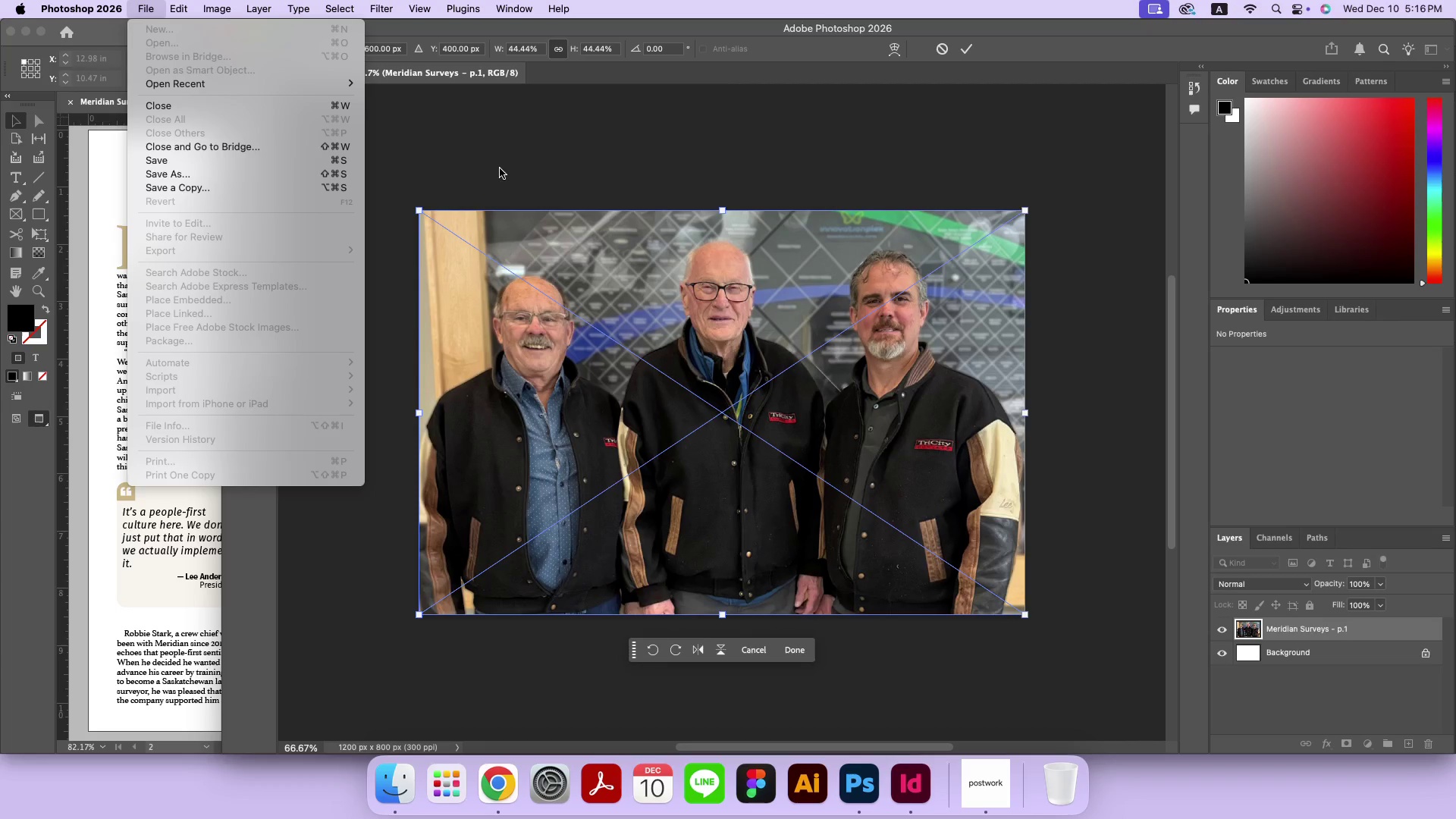 
left_click([500, 168])
 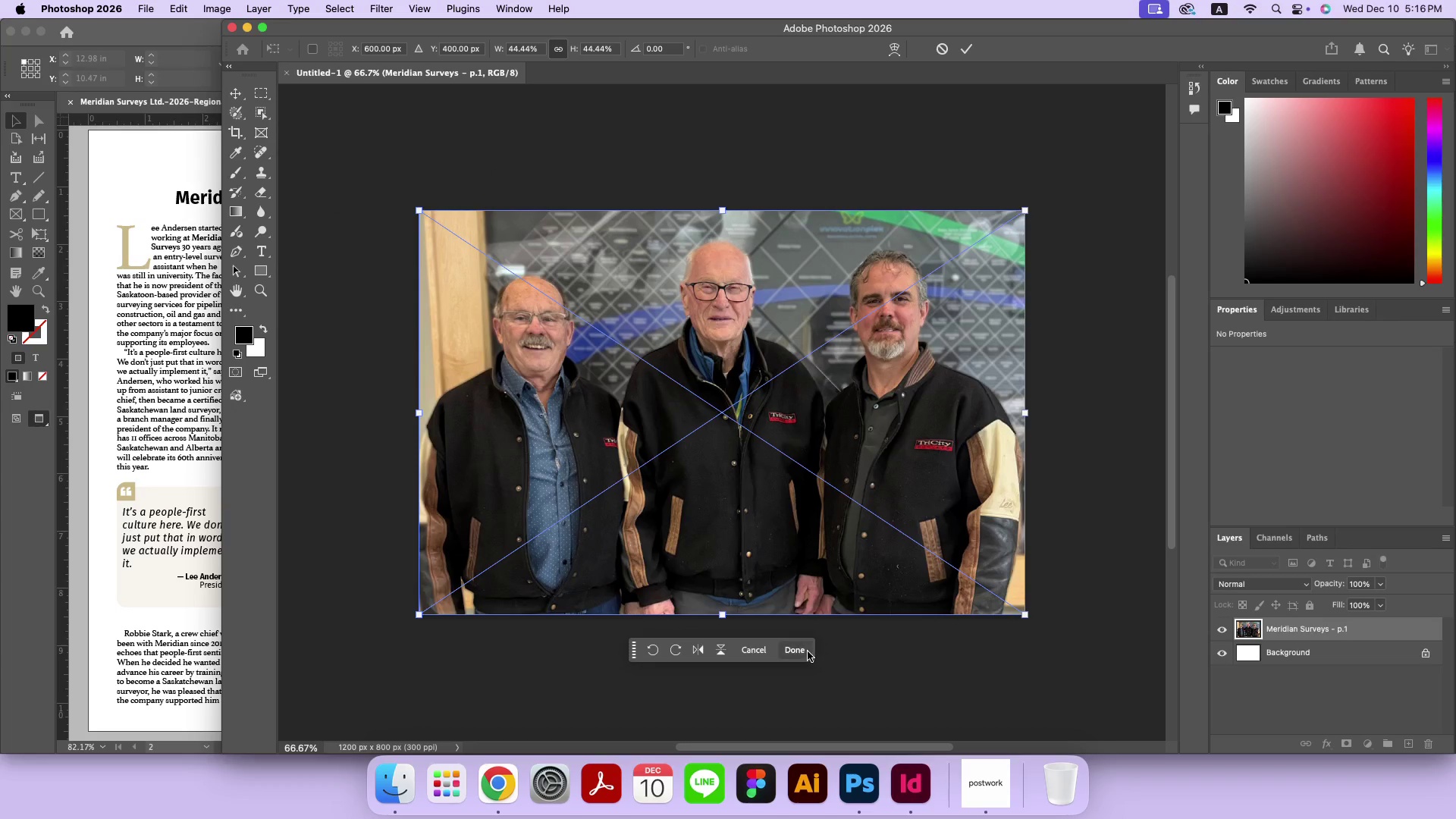 
left_click([802, 651])
 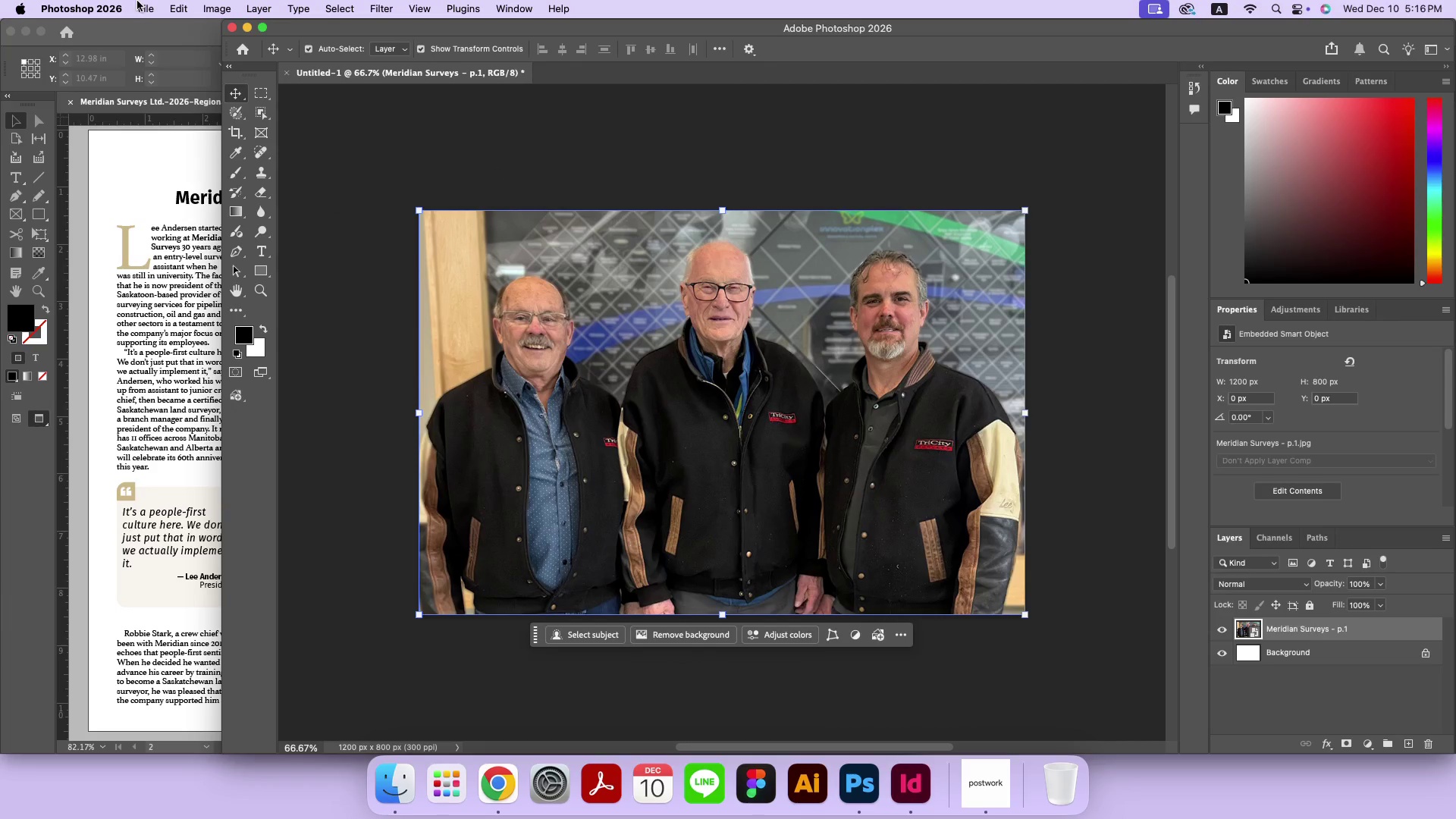 
left_click([137, 1])
 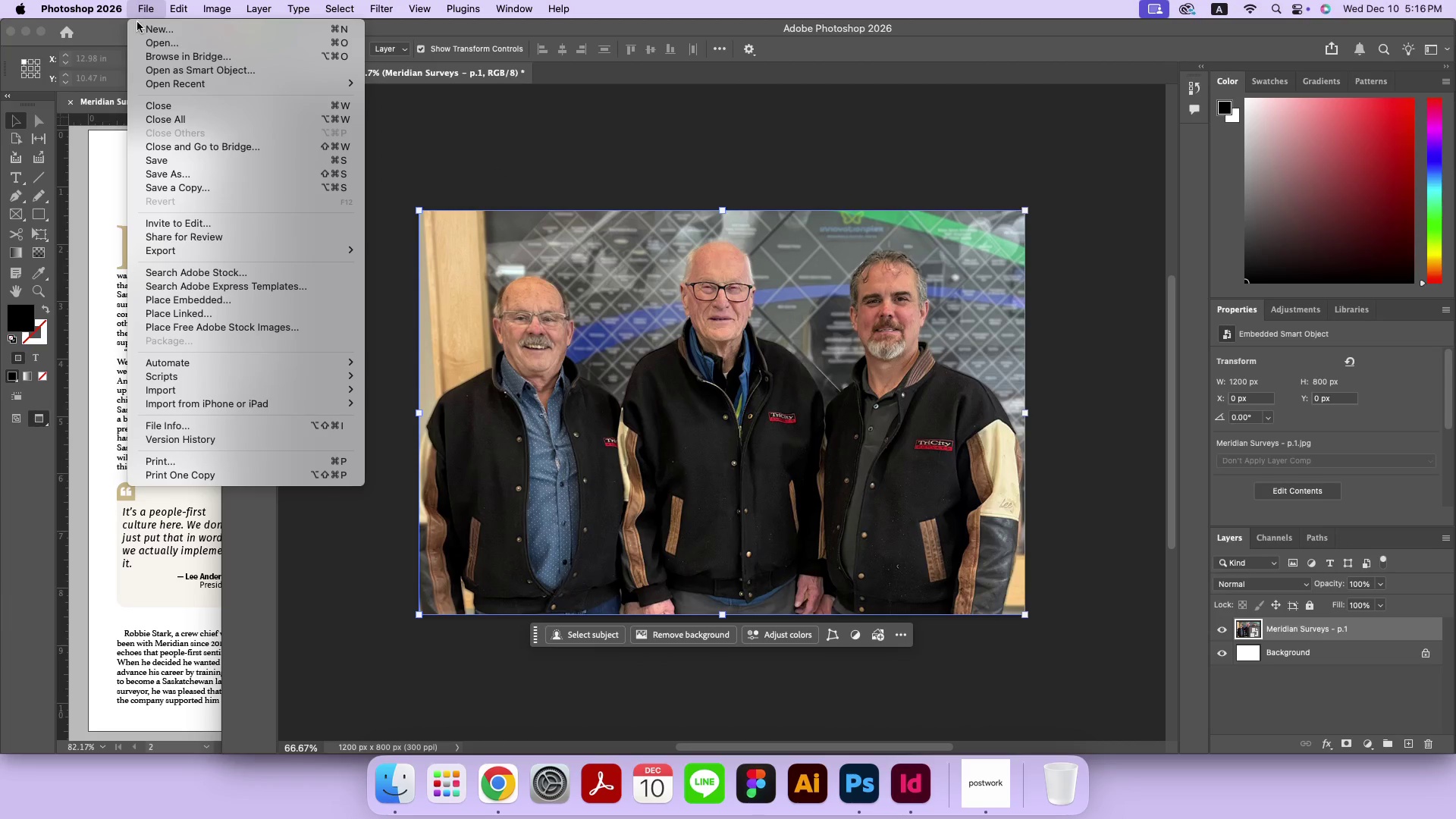 
mouse_move([250, 254])
 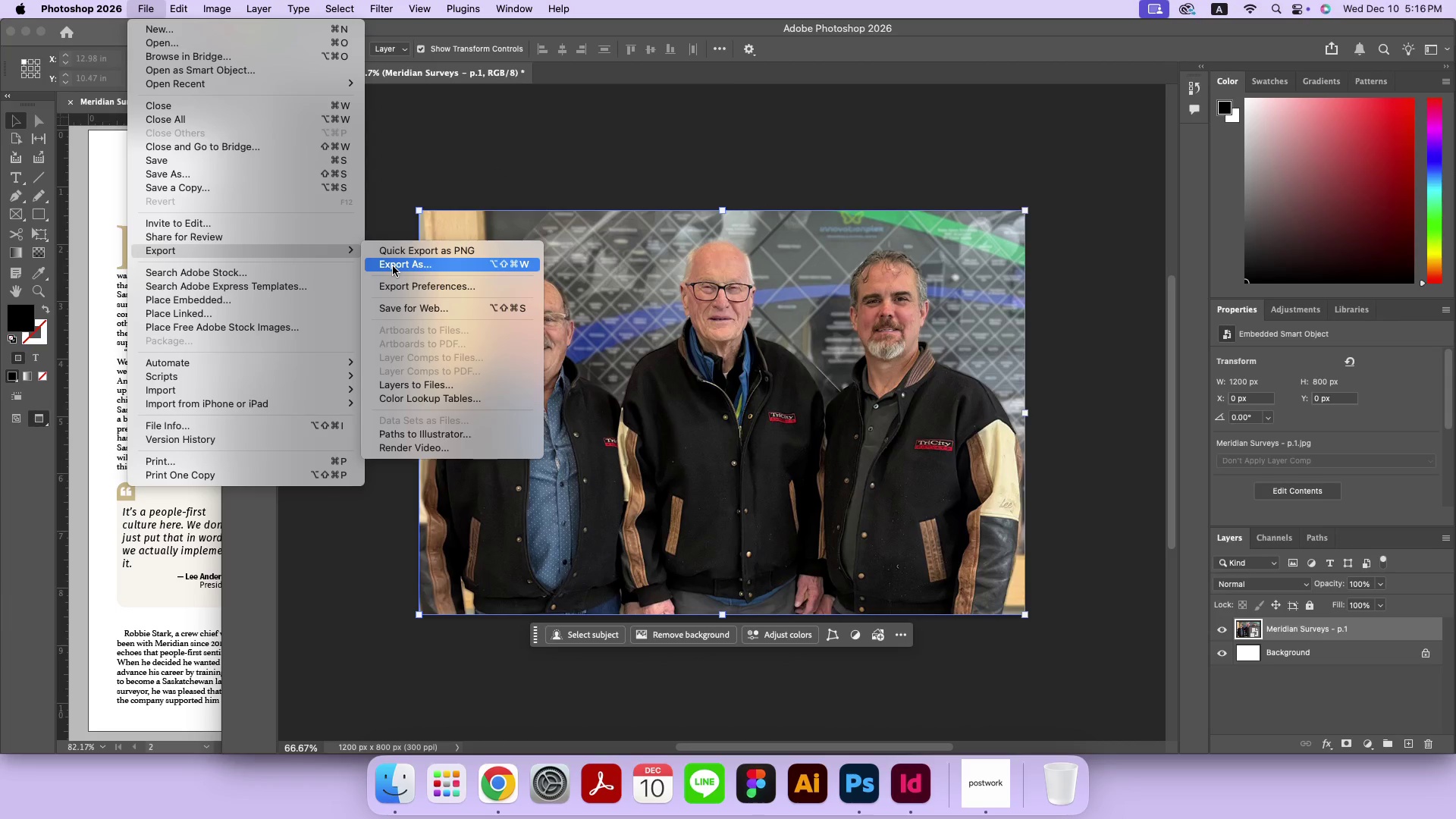 
left_click([393, 266])
 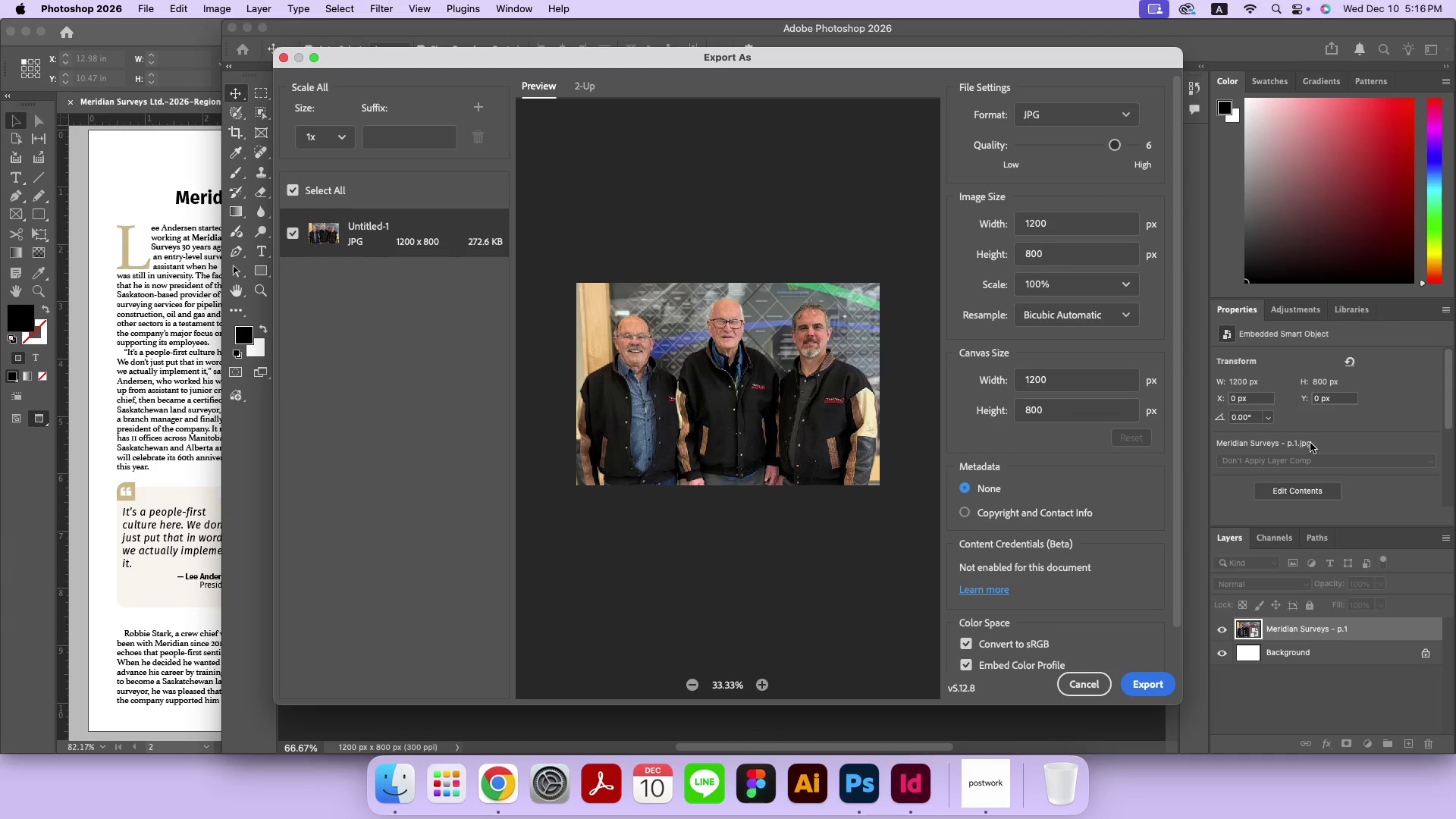 
left_click([1145, 690])
 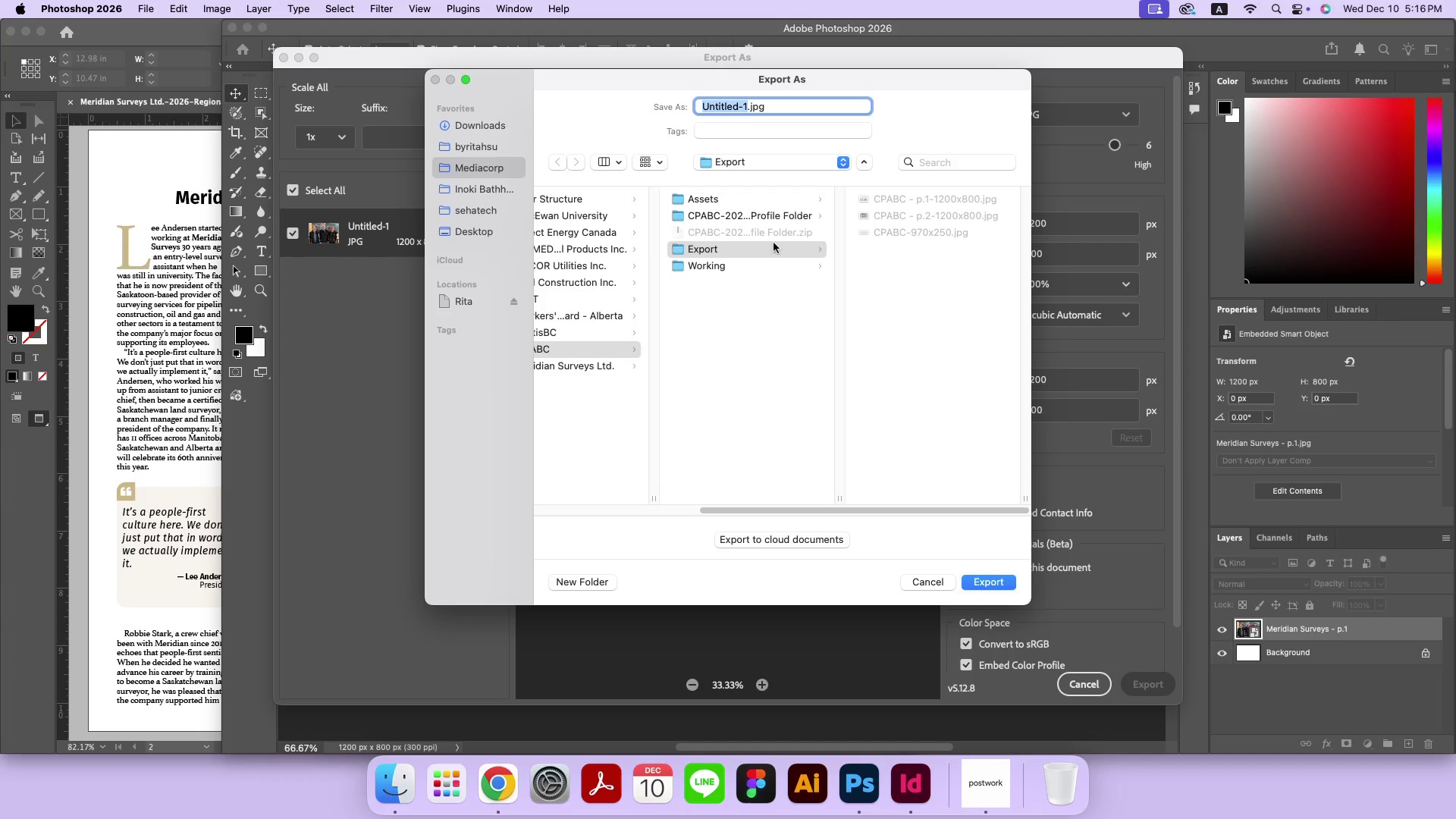 
left_click([575, 366])
 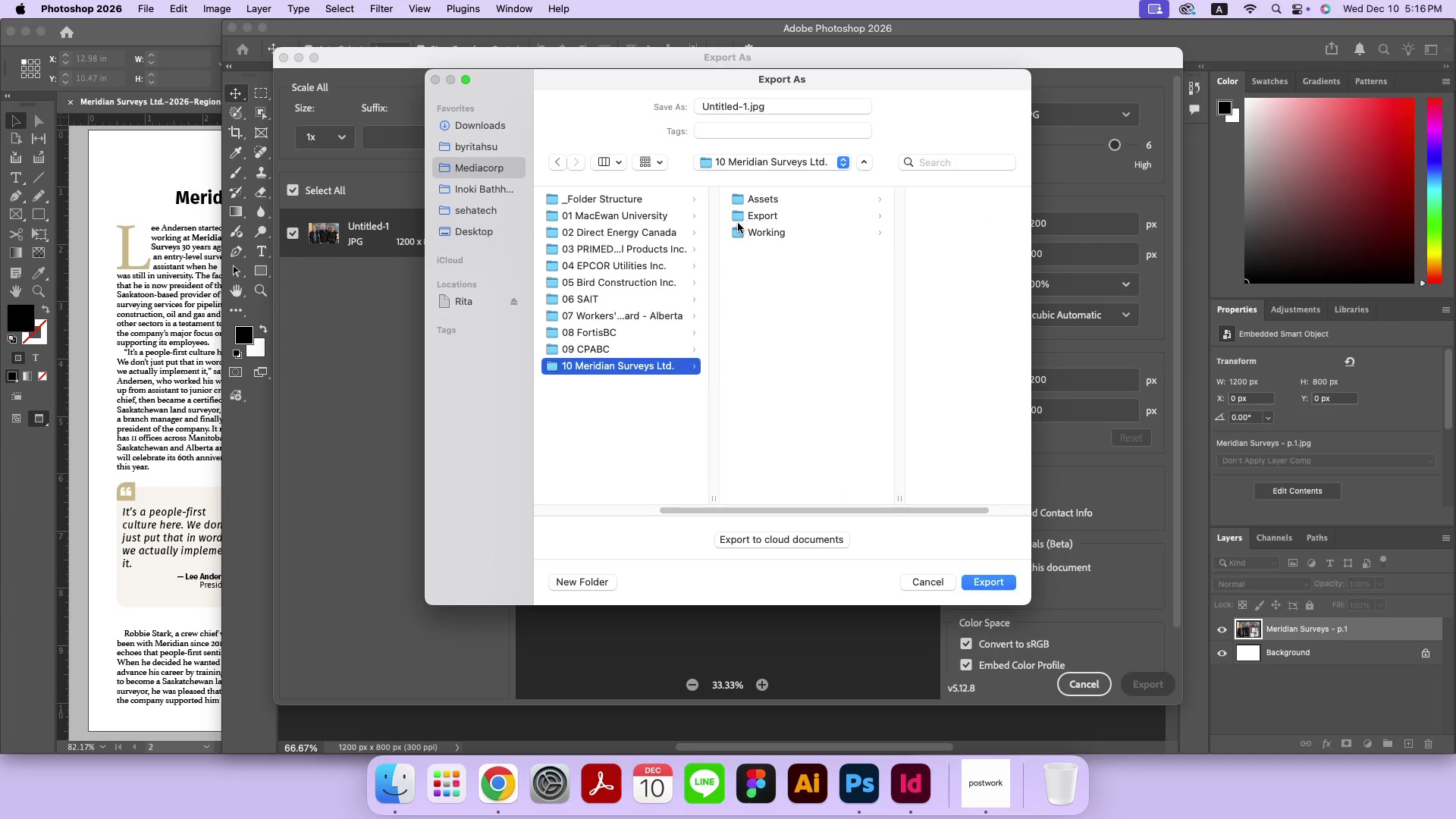 
left_click([738, 223])
 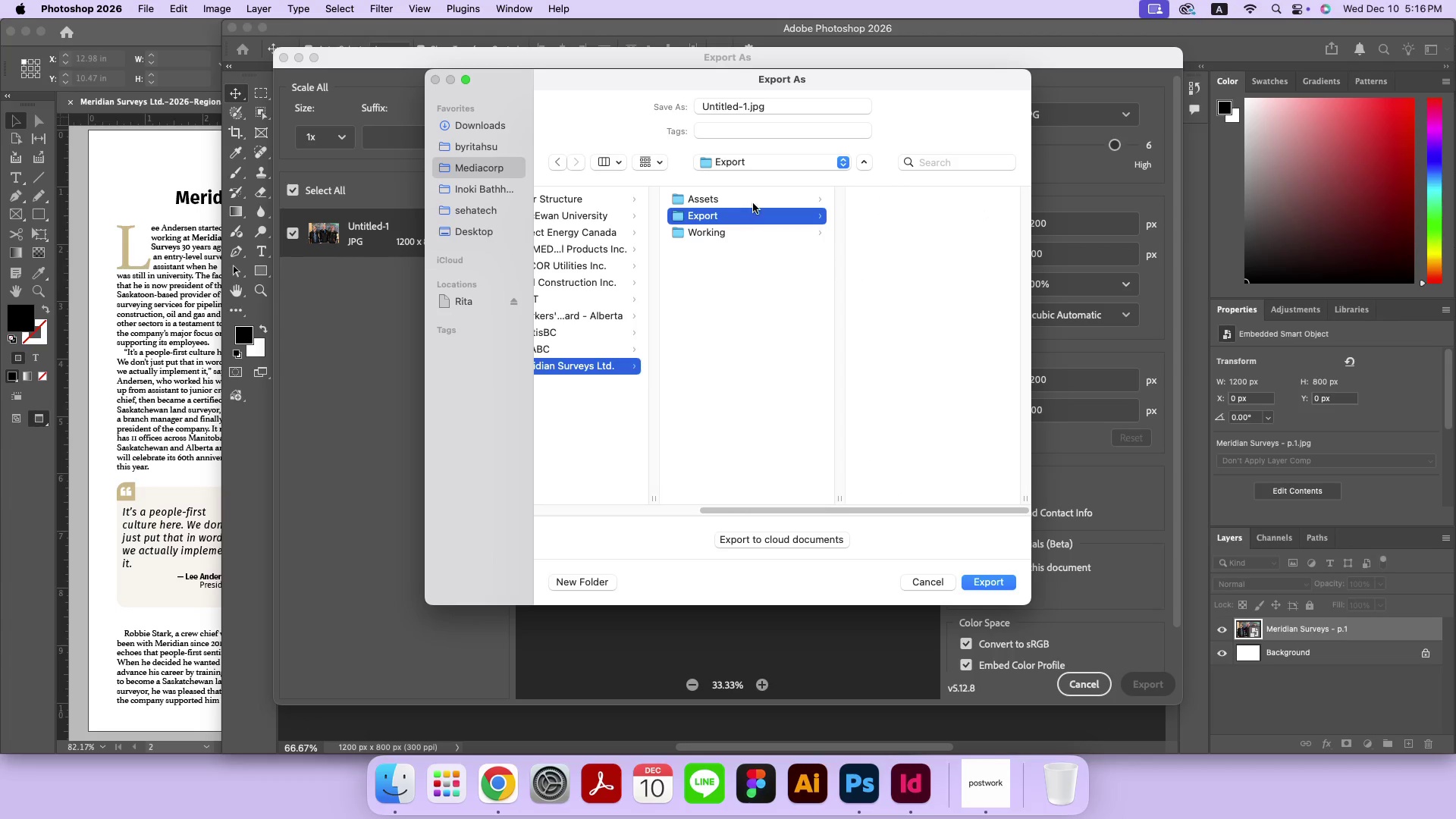 
left_click([755, 199])
 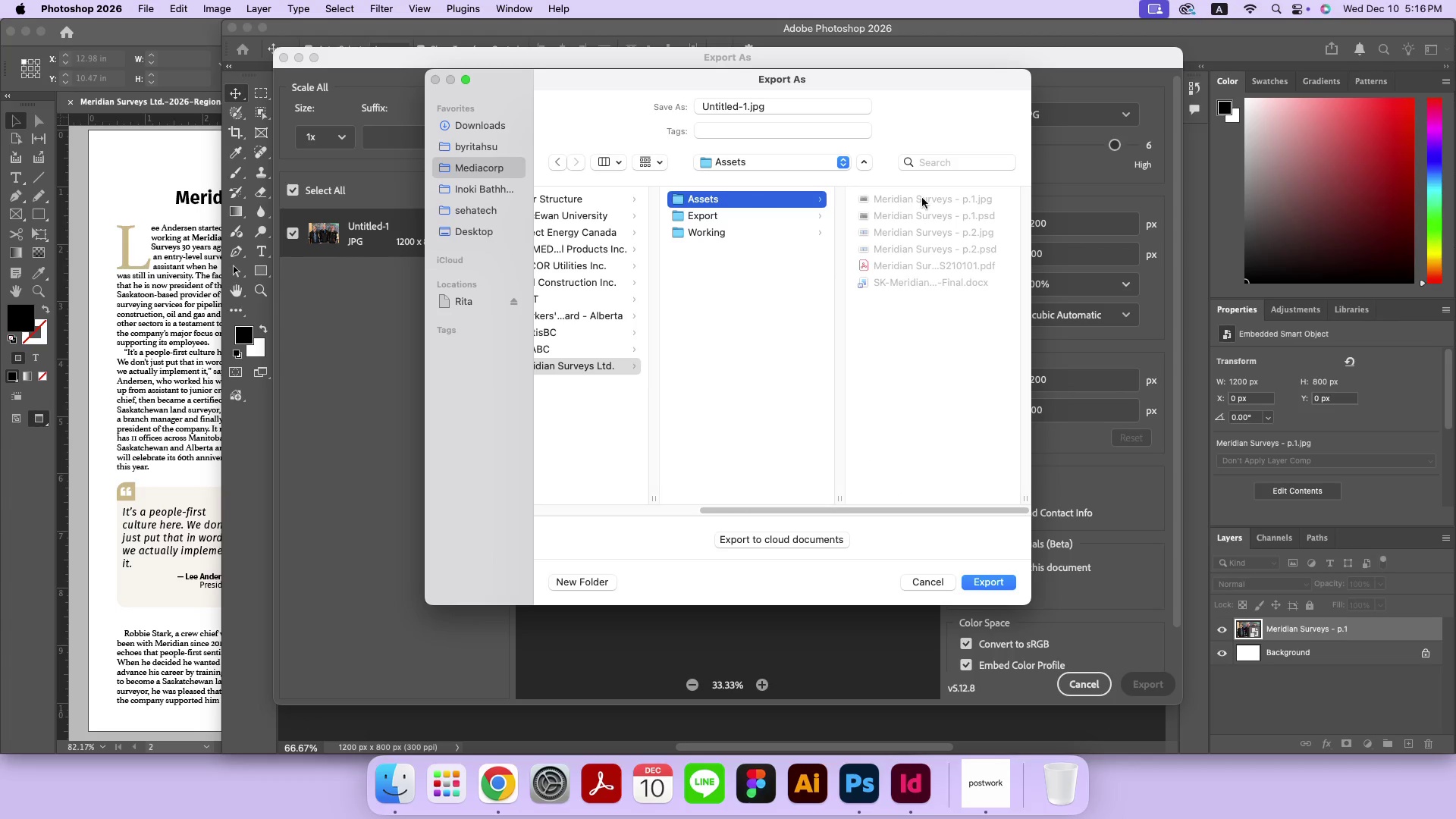 
left_click([937, 198])
 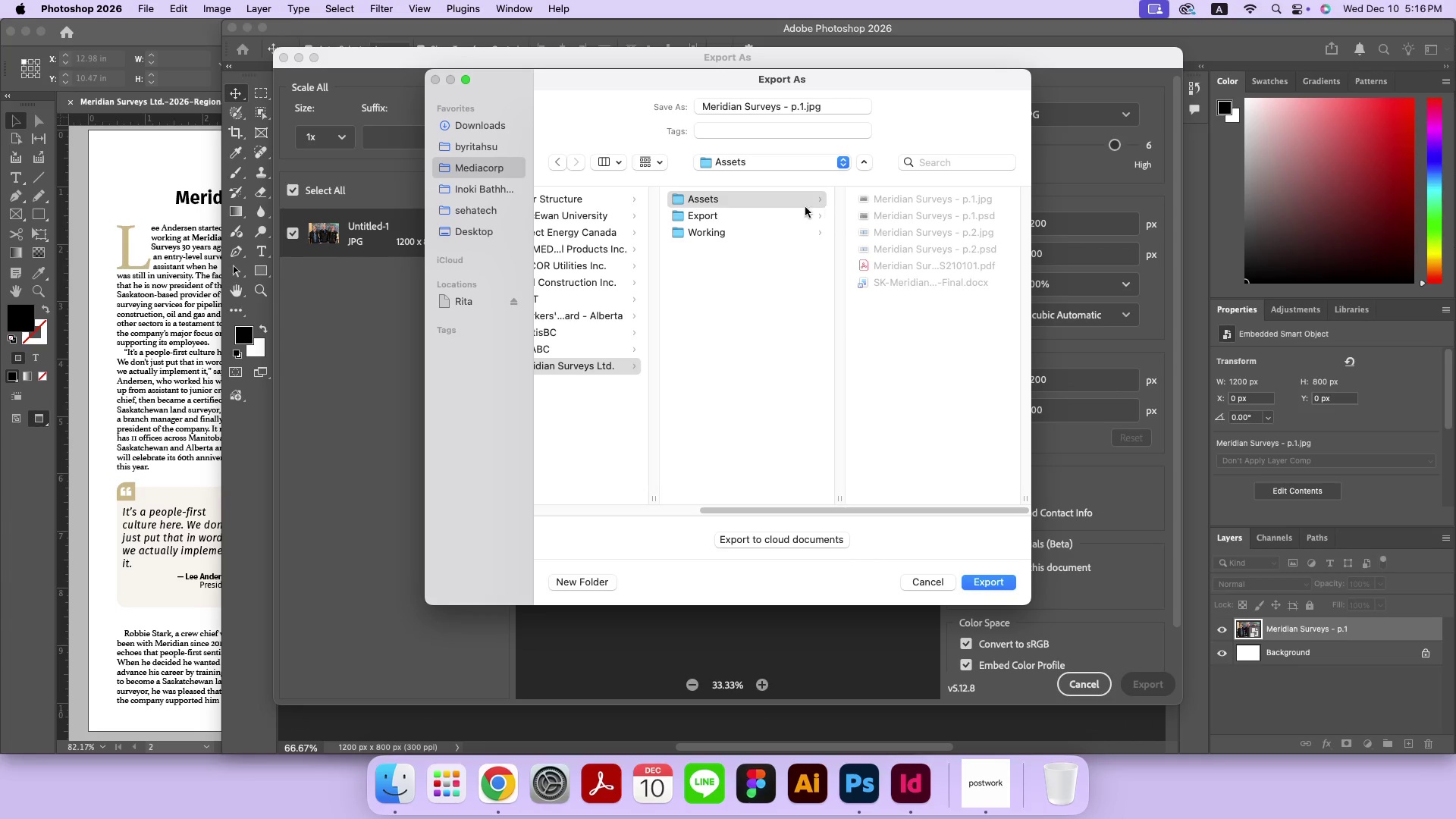 
left_click([791, 208])
 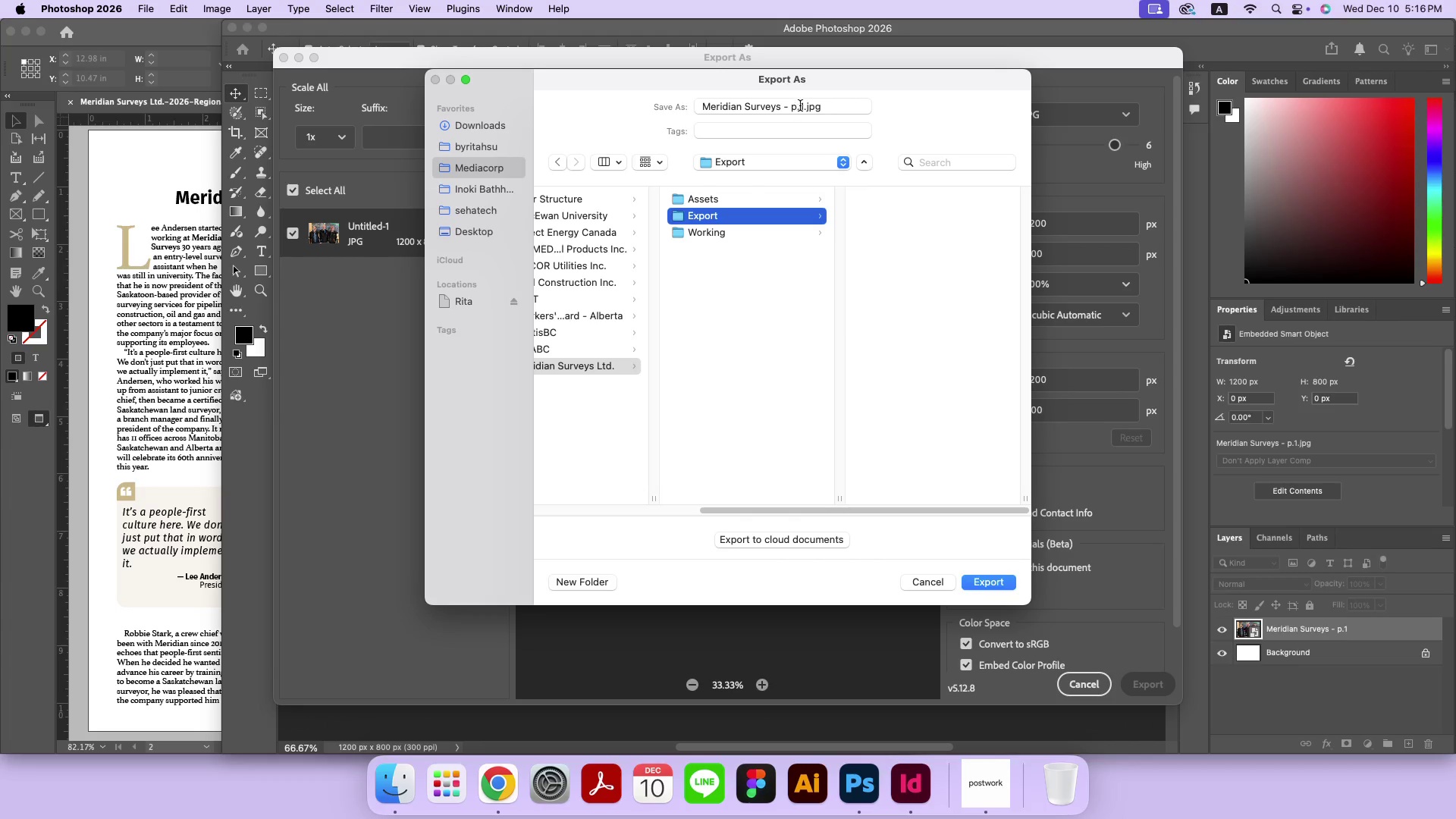 
left_click([803, 104])
 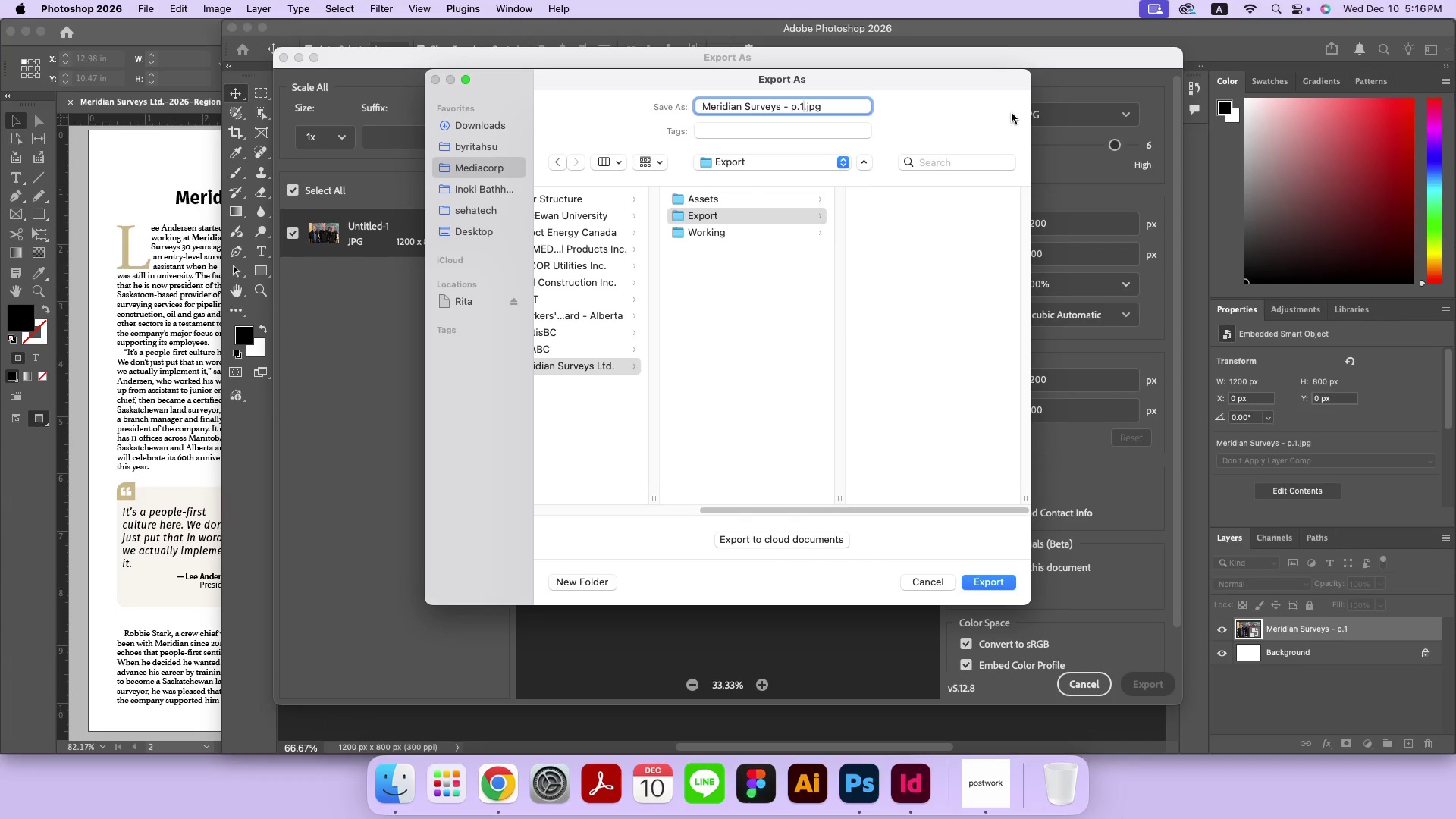 
type(-1200x800)
 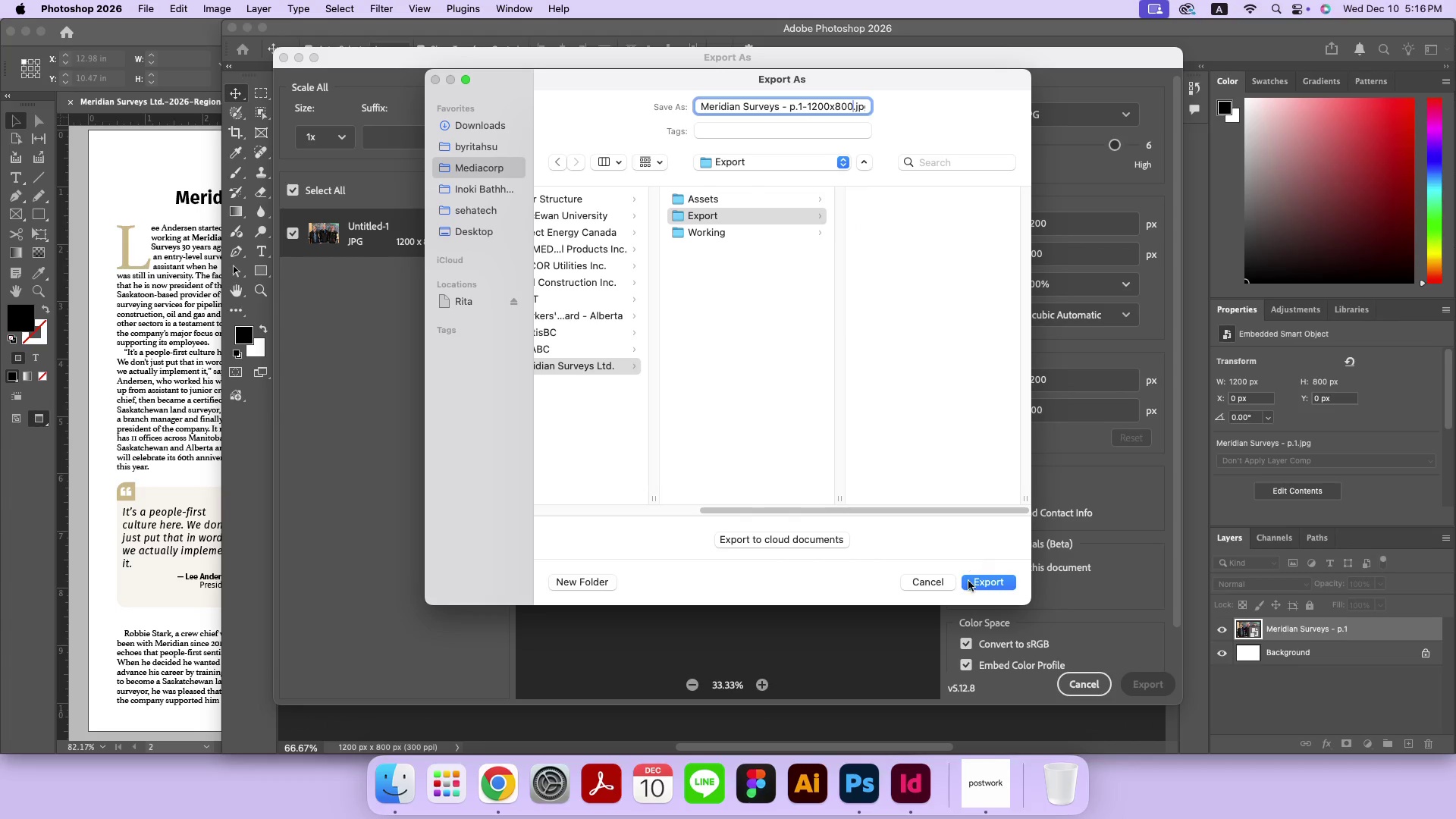 
left_click([978, 589])
 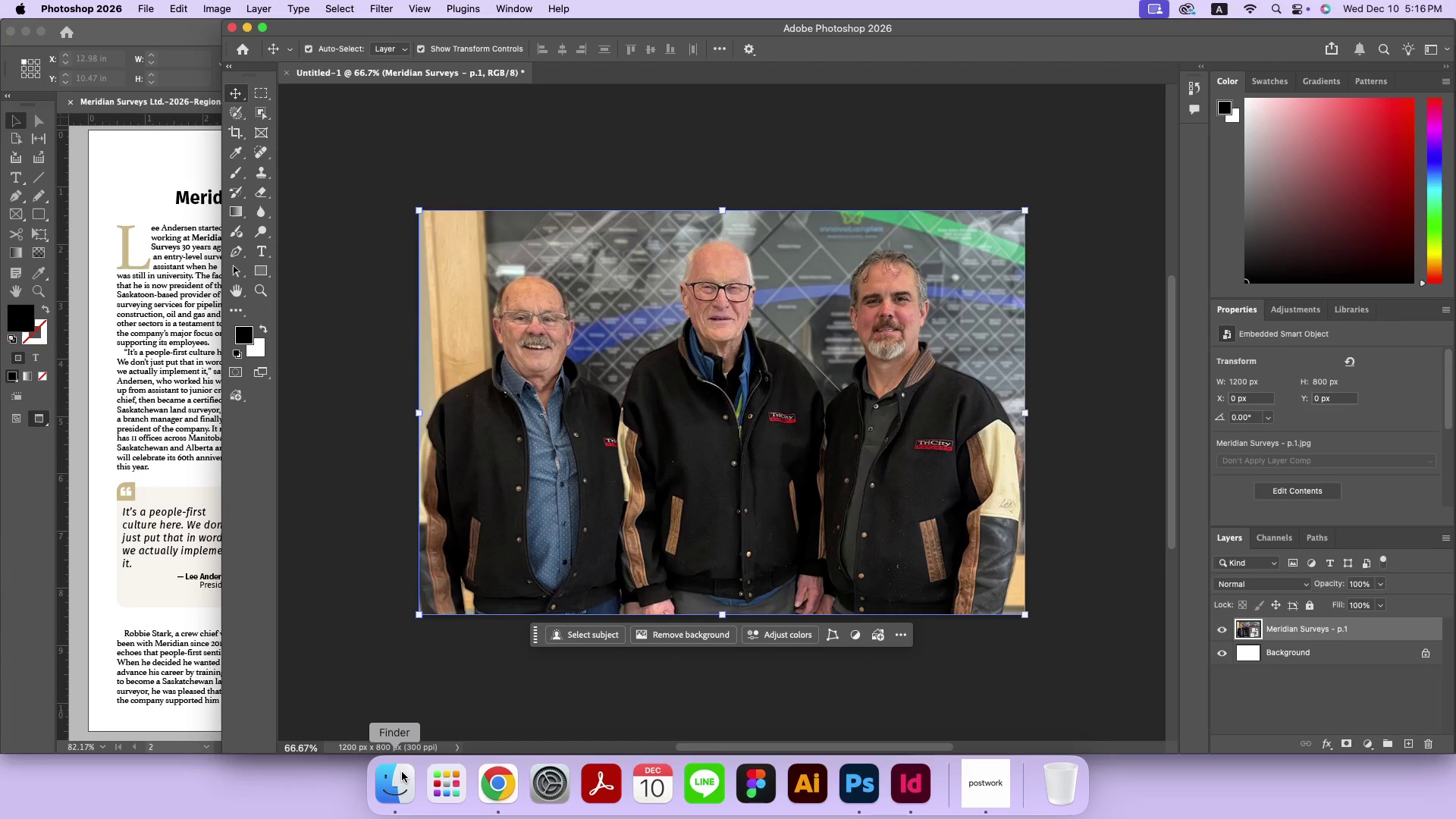 
wait(5.29)
 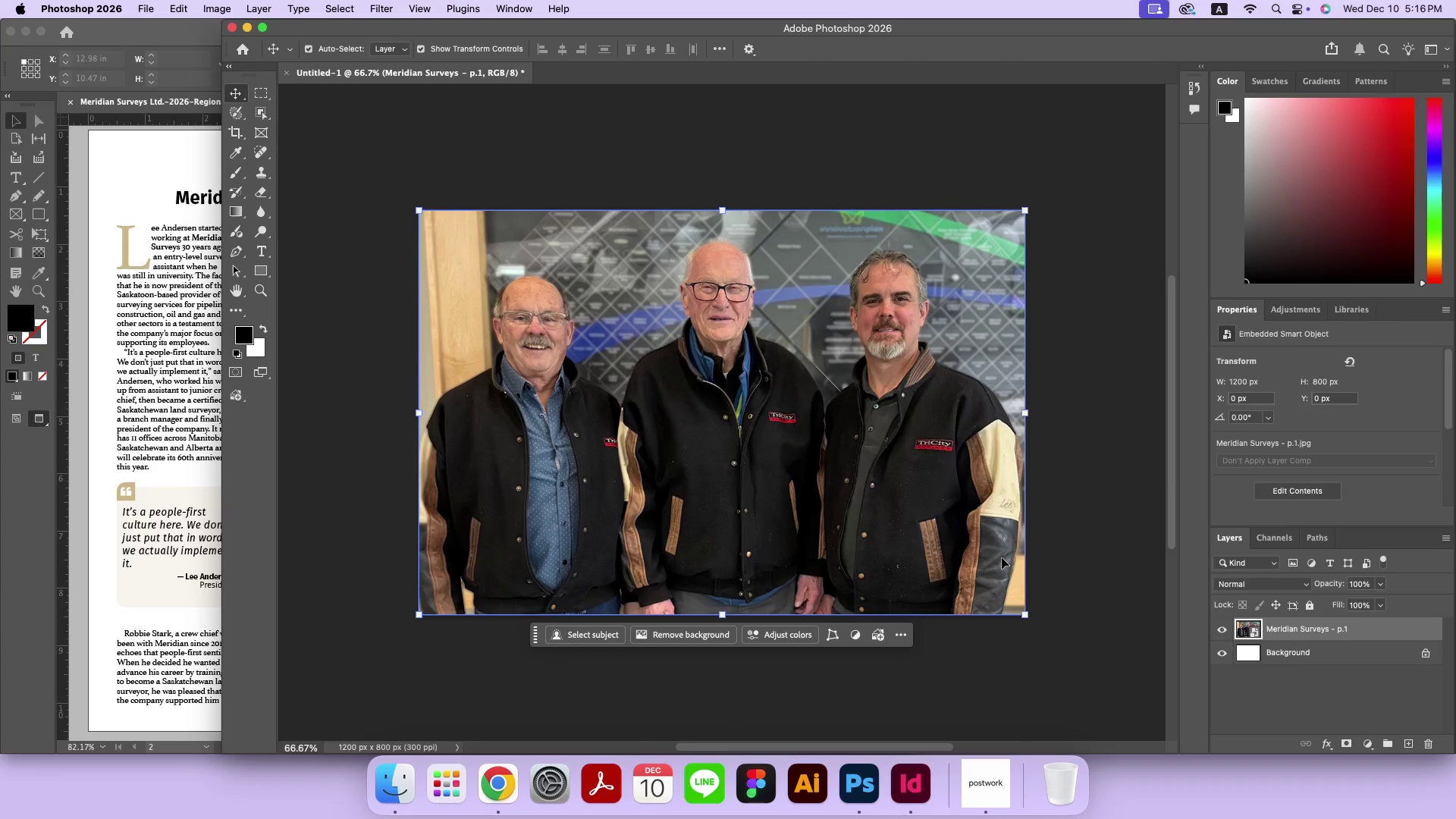 
left_click([402, 772])
 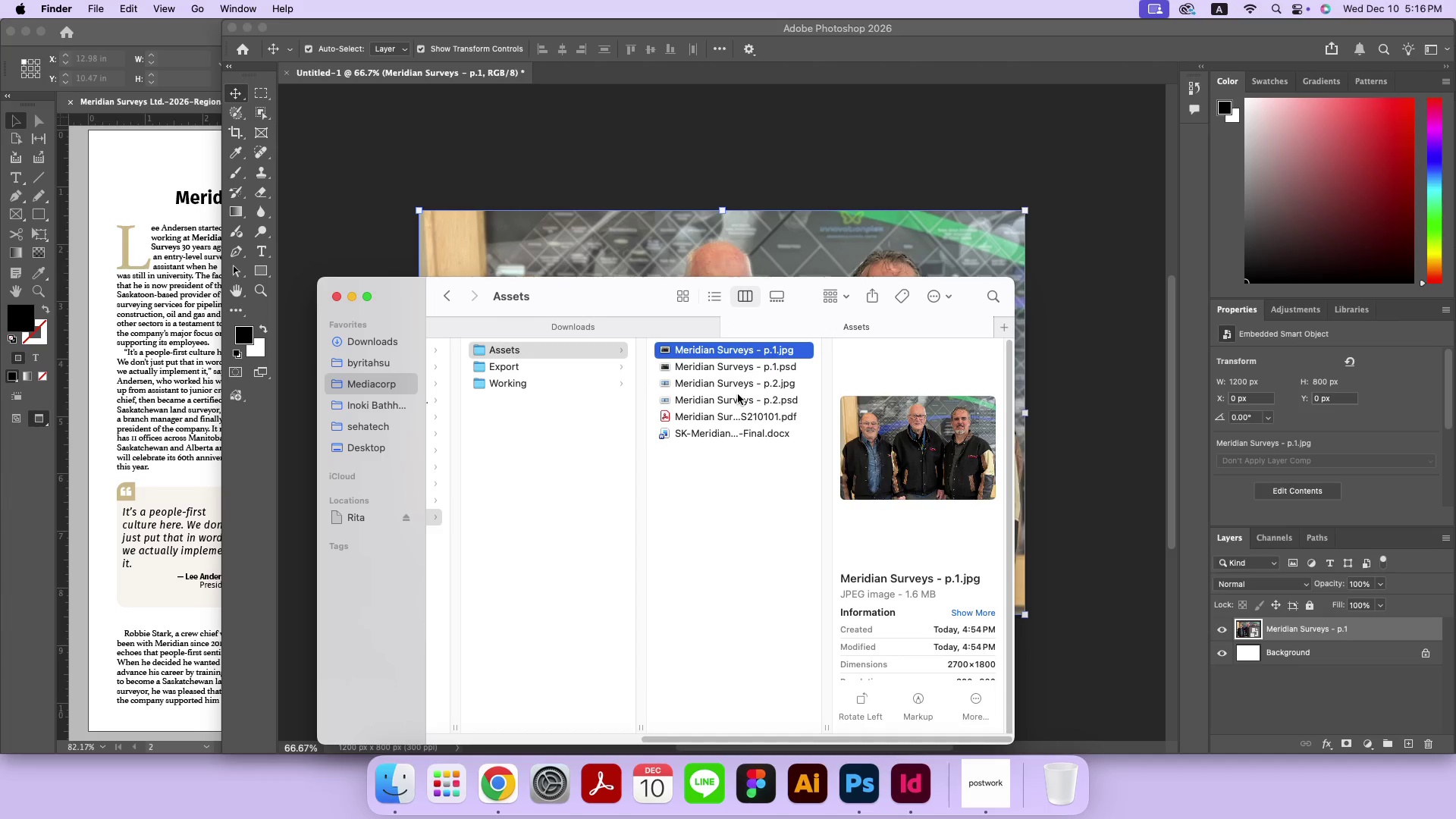 
left_click([741, 384])
 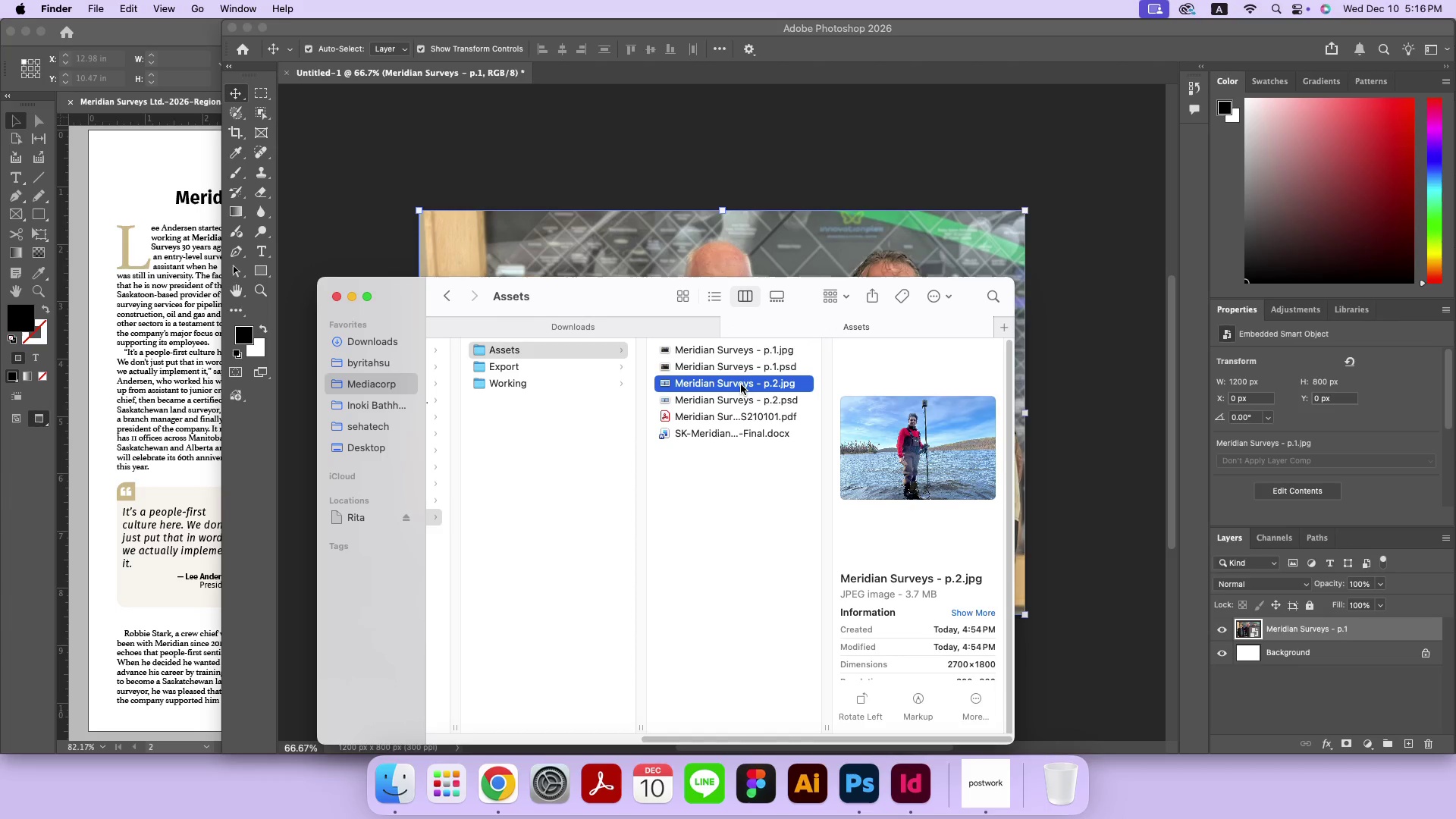 
left_click_drag(start_coordinate=[741, 384], to_coordinate=[776, 297])
 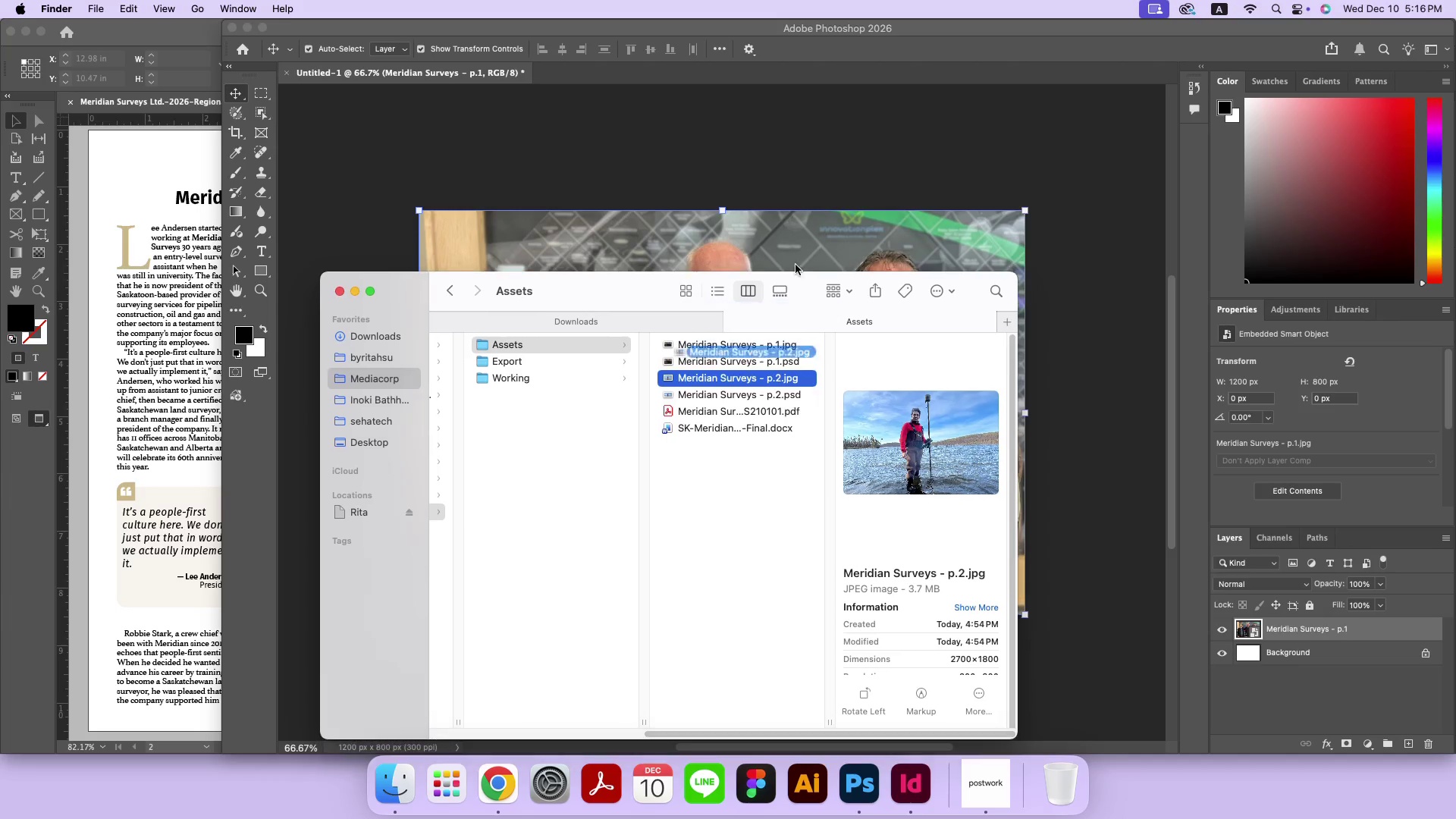 
left_click_drag(start_coordinate=[784, 281], to_coordinate=[788, 276])
 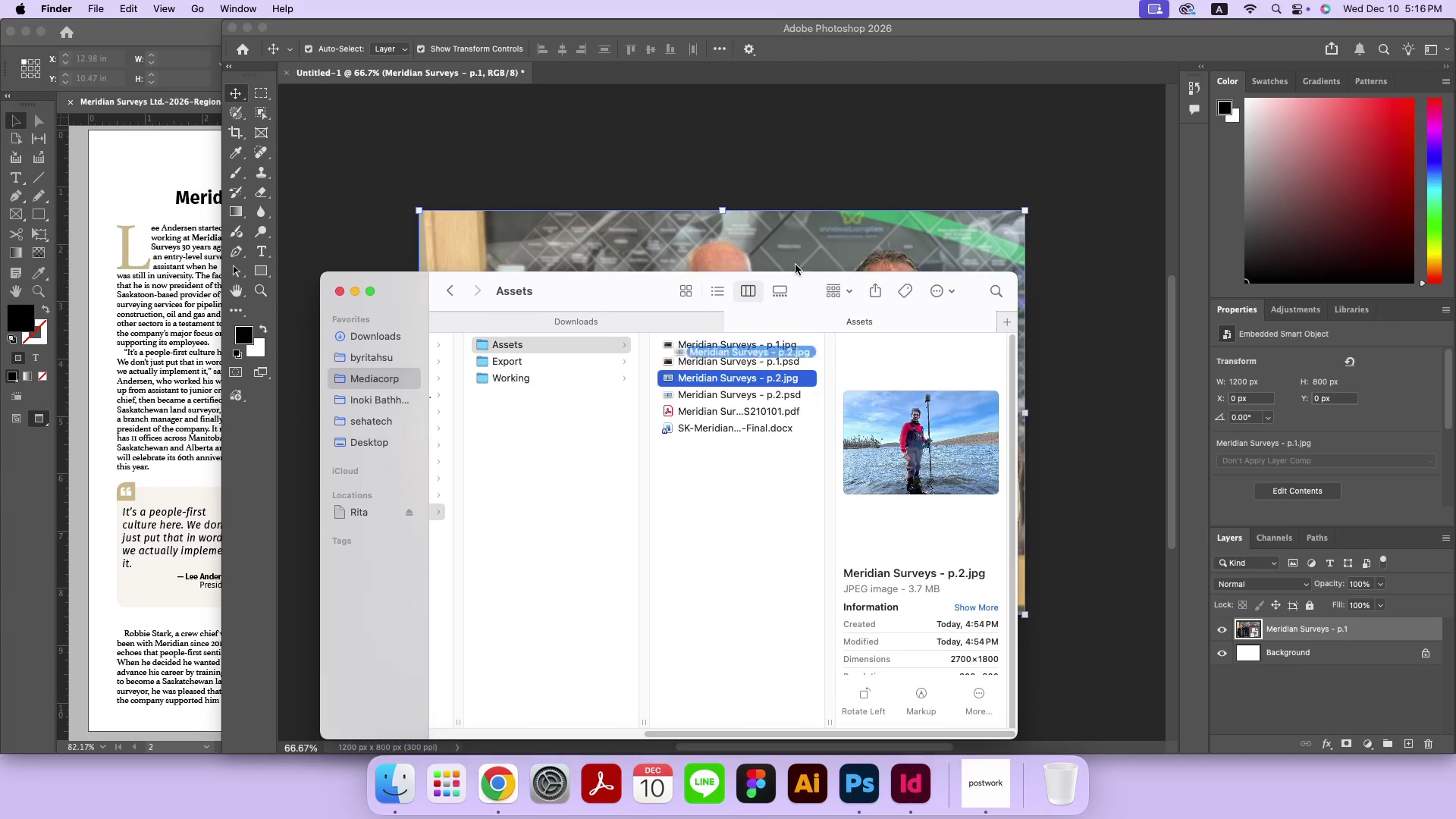 
left_click_drag(start_coordinate=[792, 269], to_coordinate=[808, 248])
 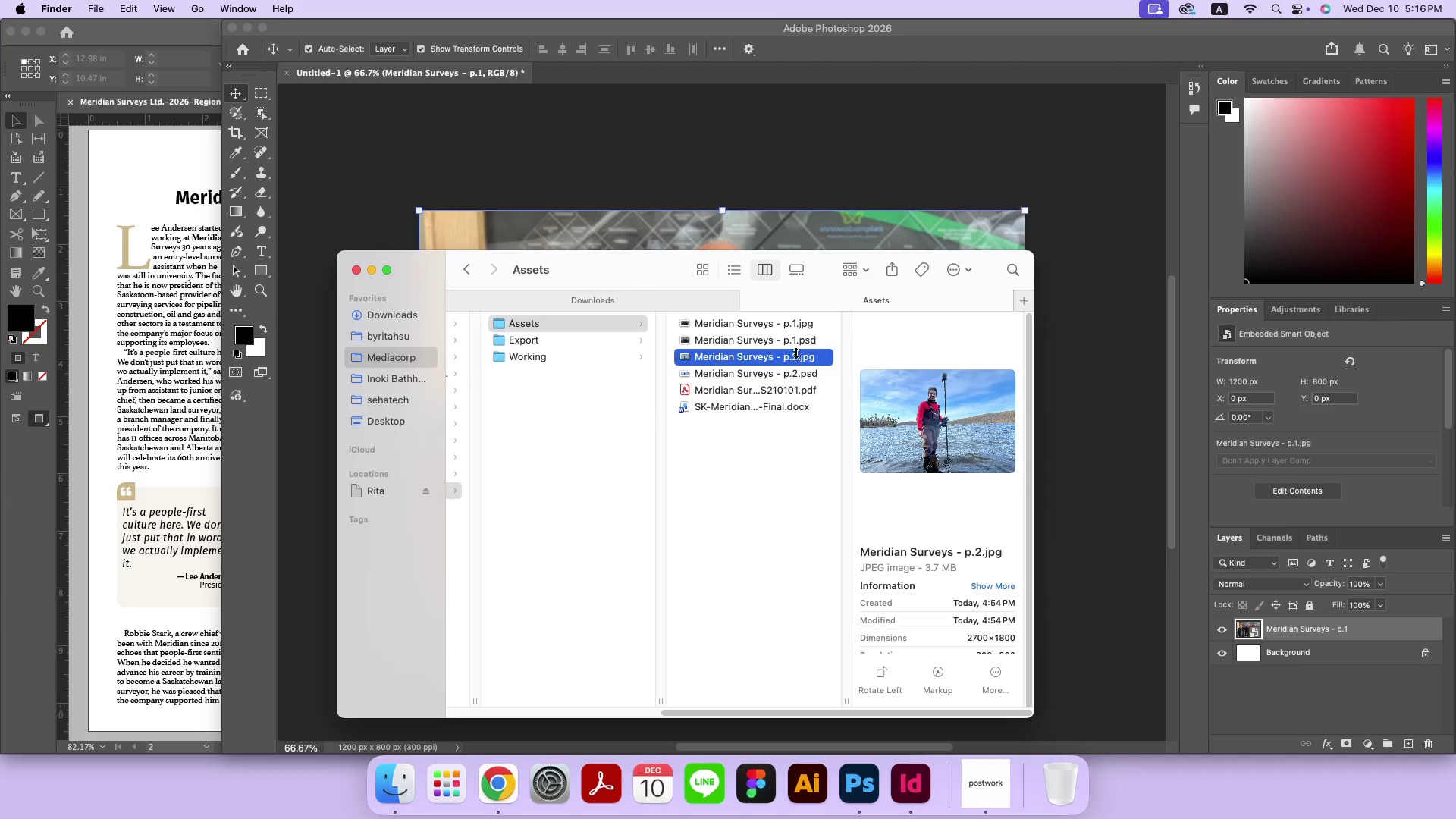 
left_click([722, 466])
 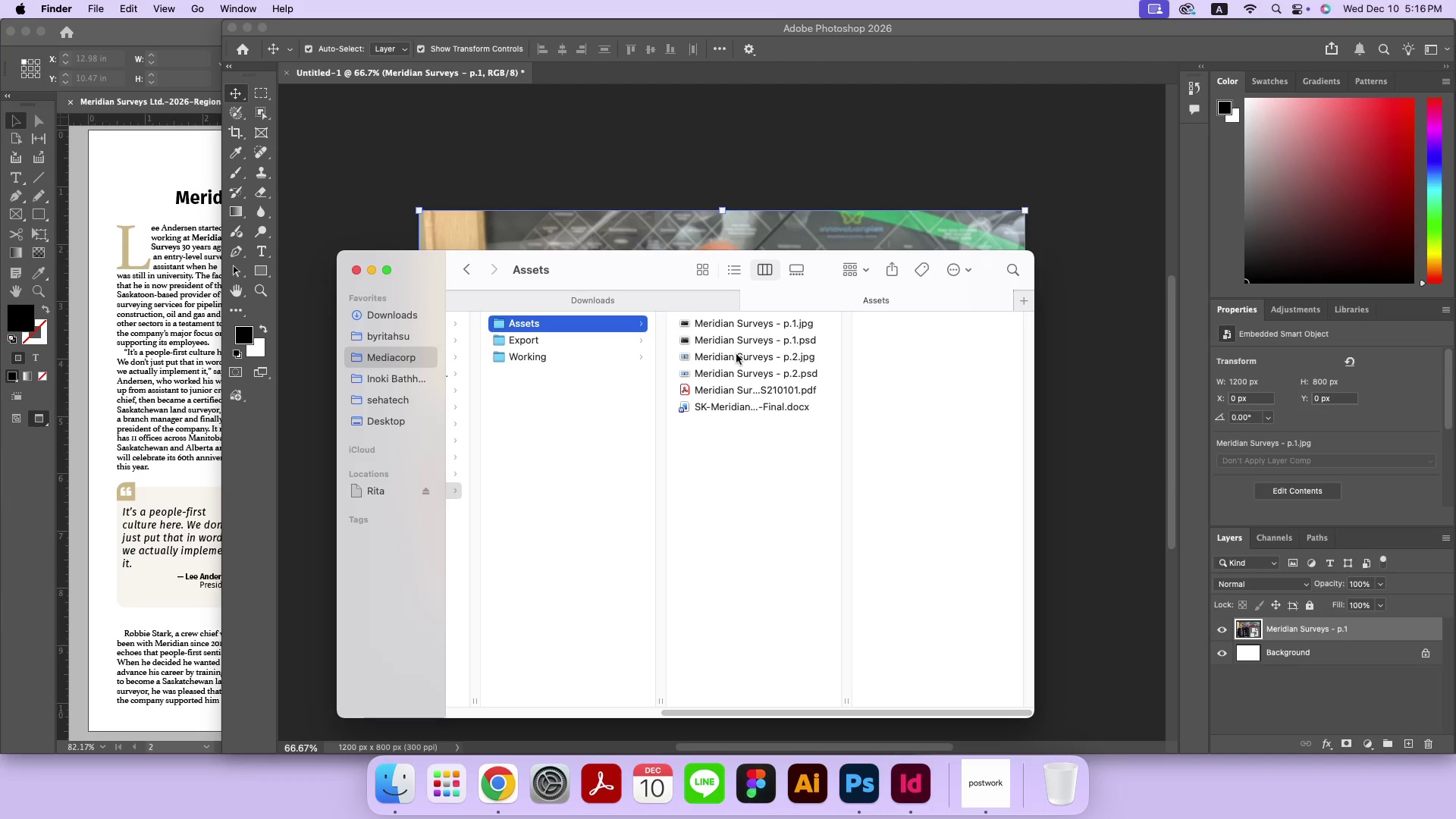 
left_click([736, 359])
 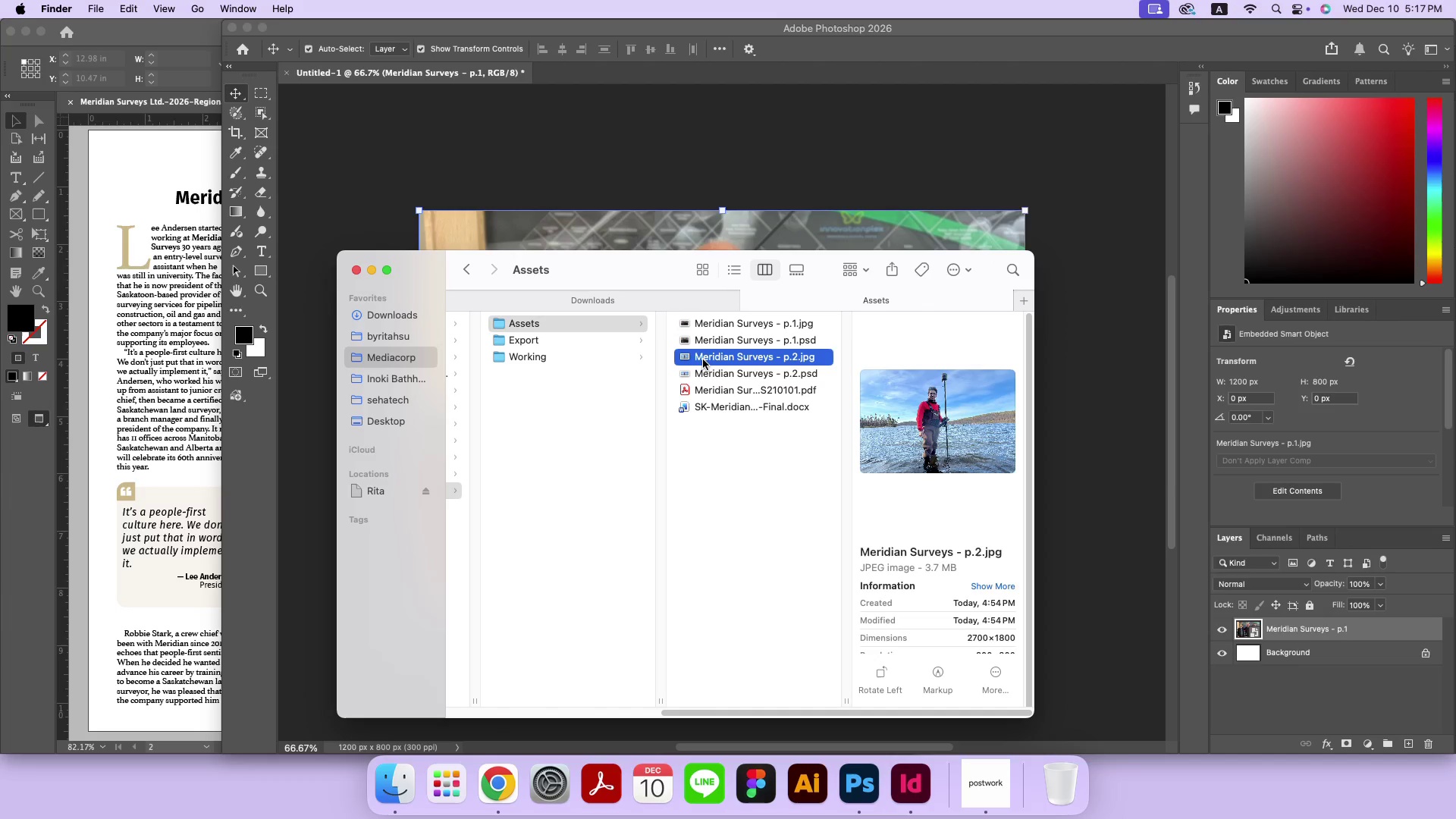 
left_click_drag(start_coordinate=[703, 359], to_coordinate=[811, 228])
 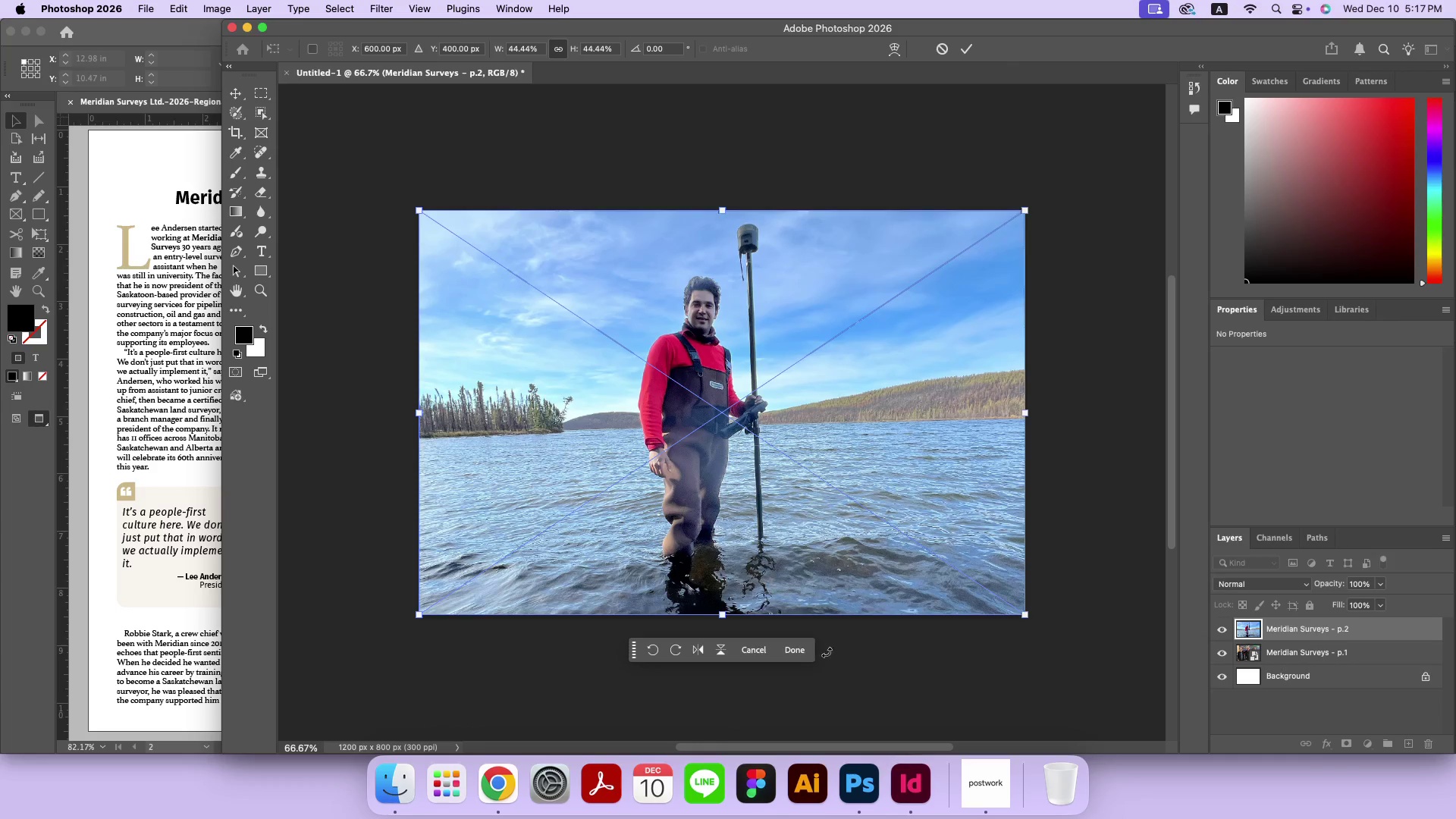 
left_click([801, 657])
 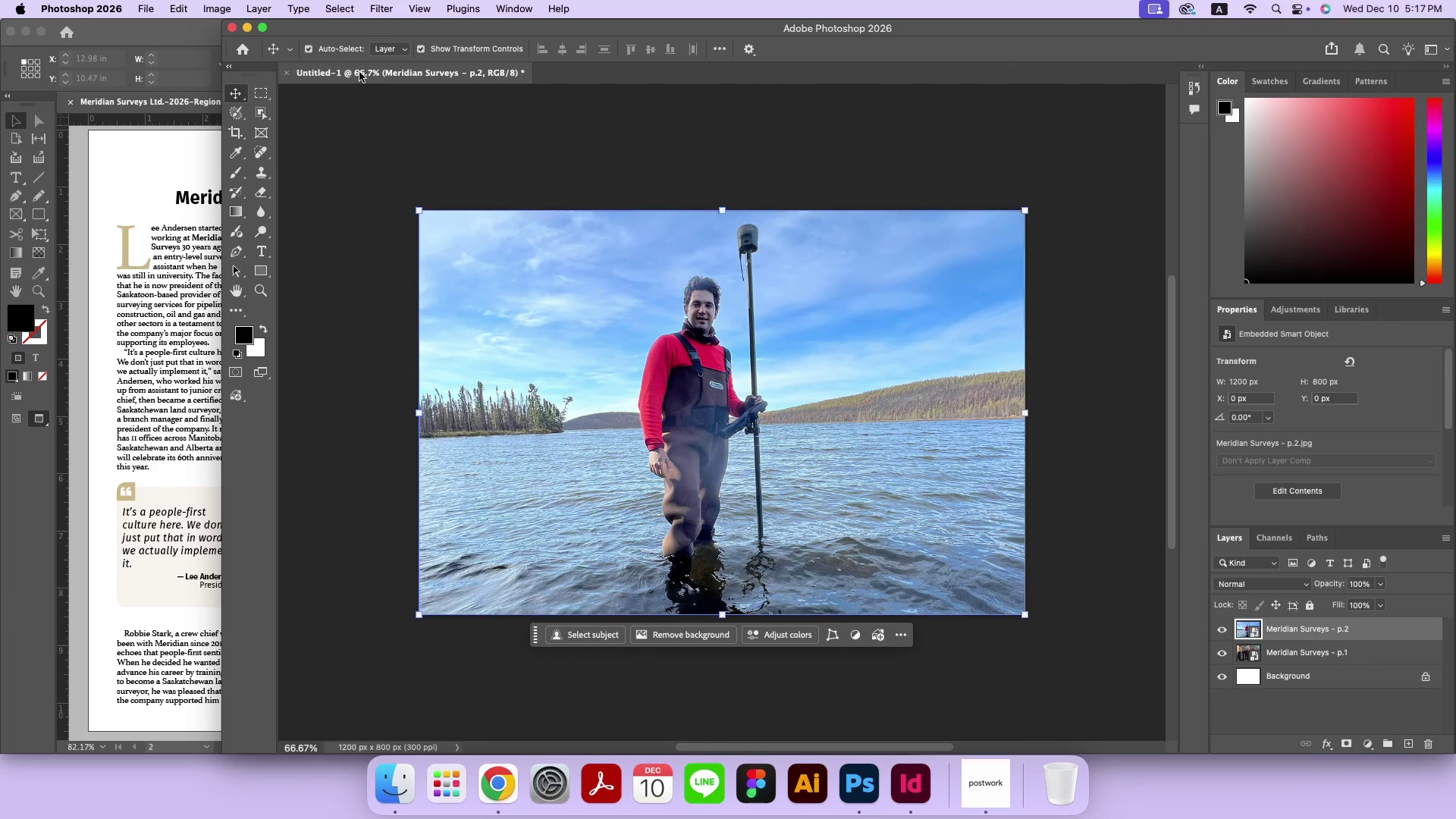 
left_click([391, 154])
 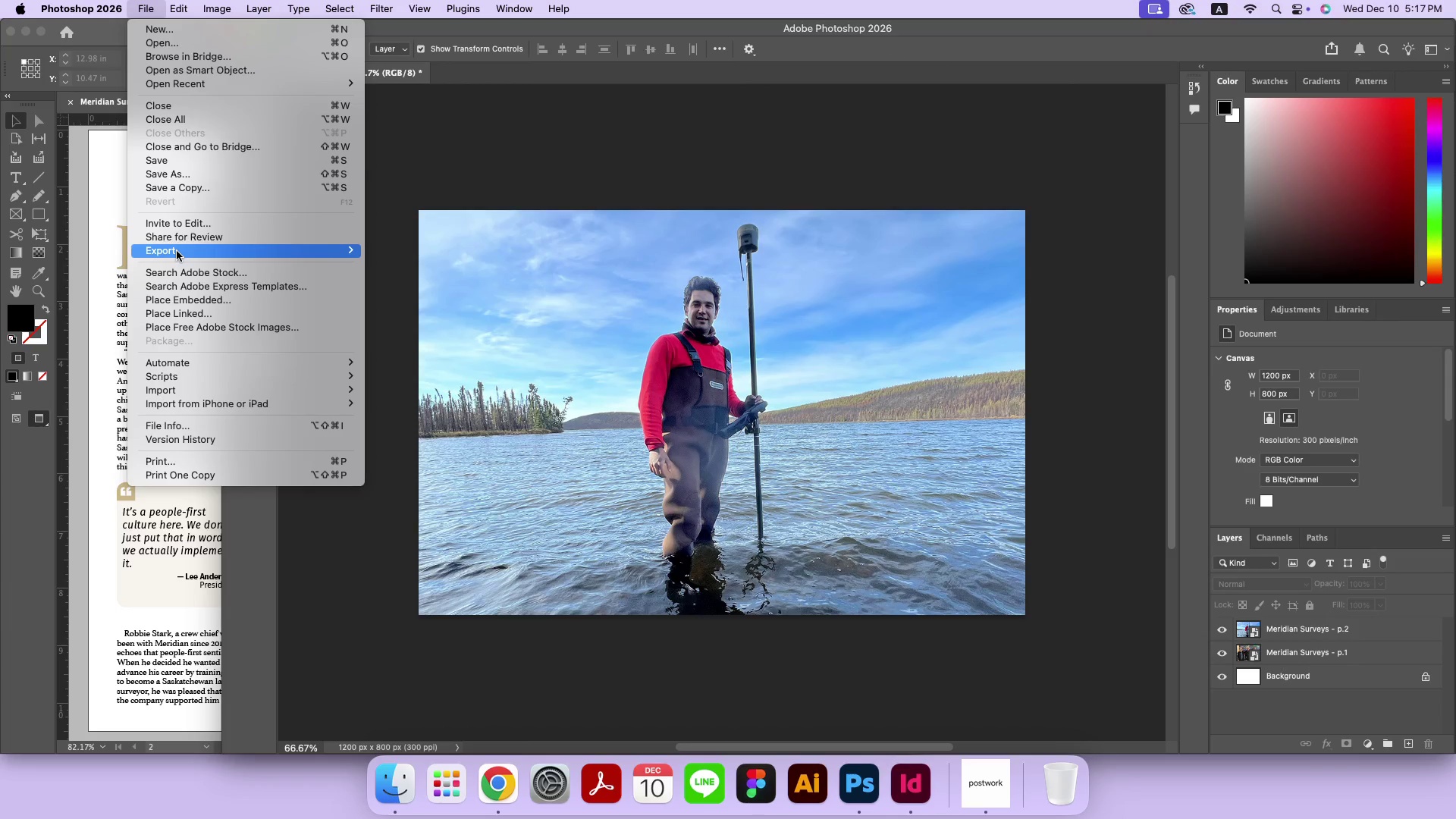 
double_click([423, 276])
 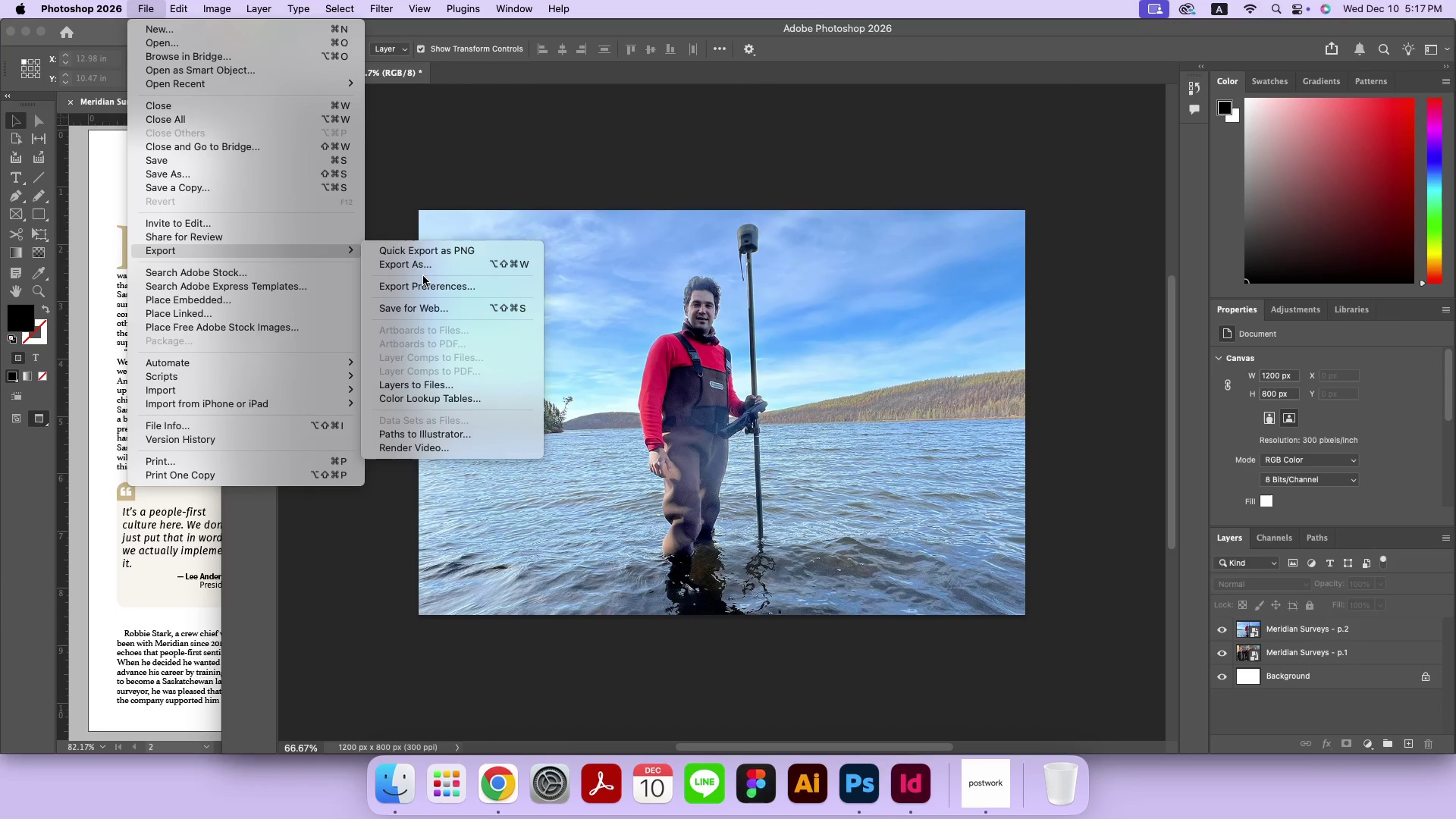 
triple_click([423, 276])
 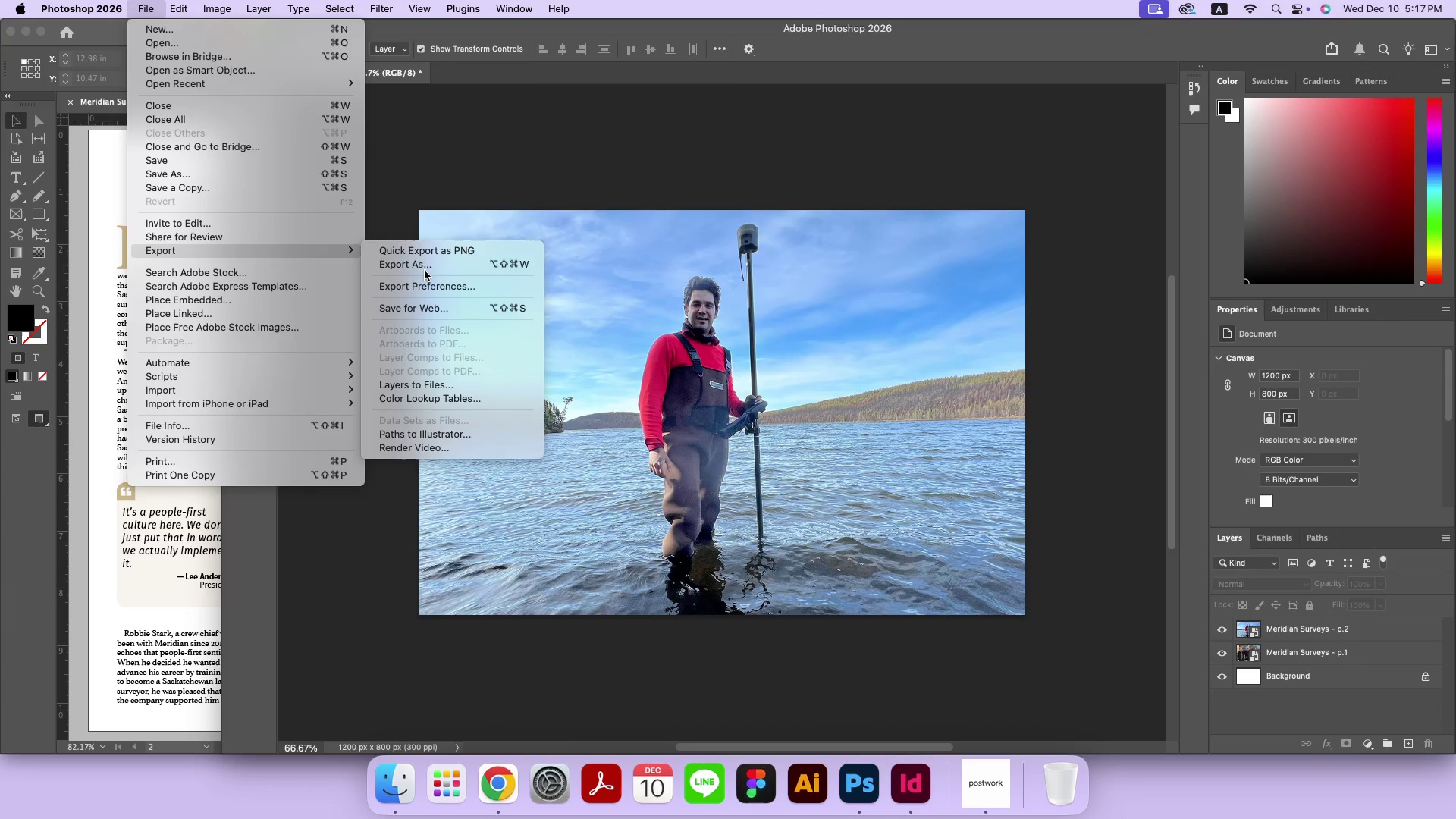 
left_click([425, 268])
 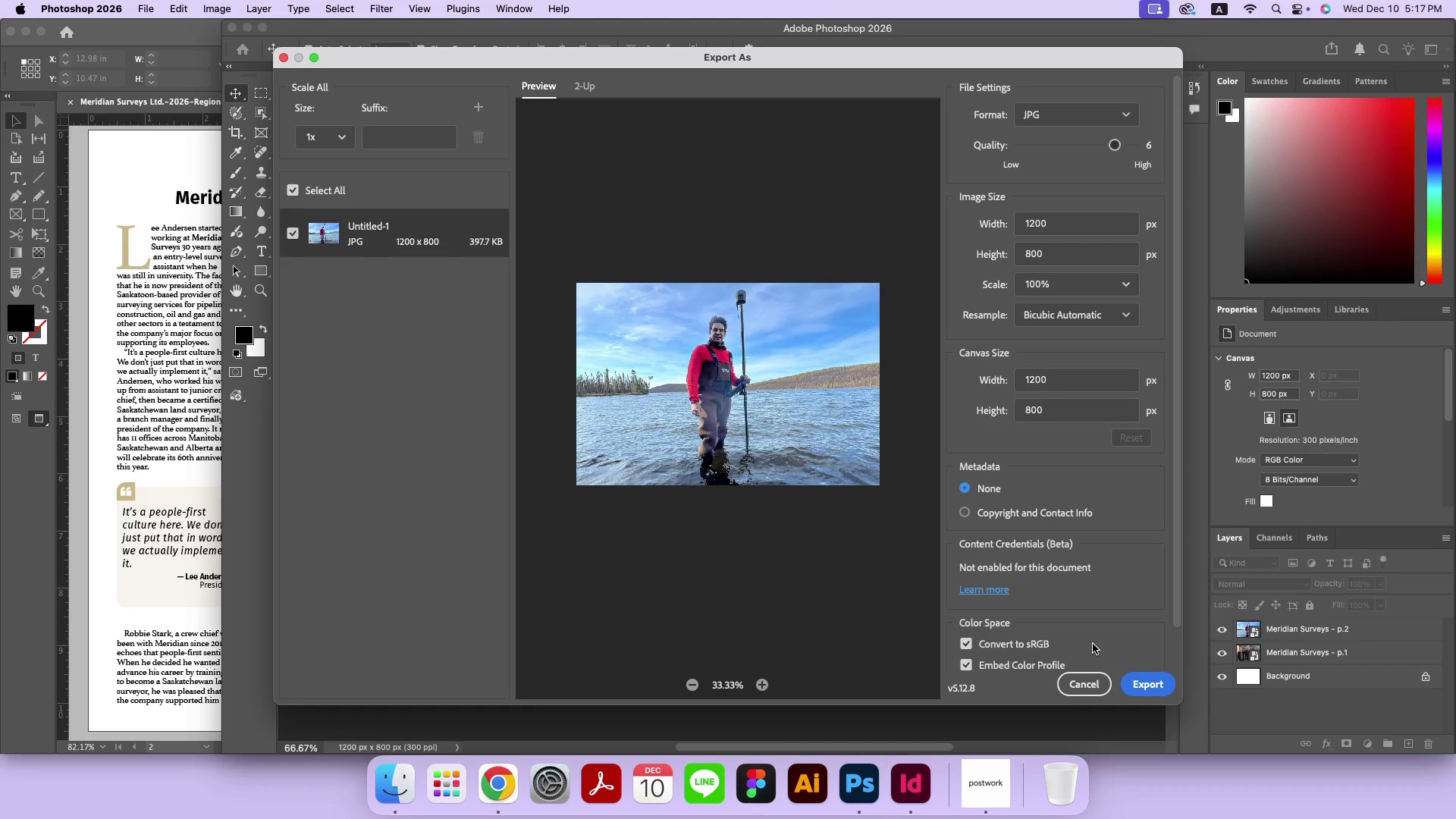 
left_click([1132, 682])
 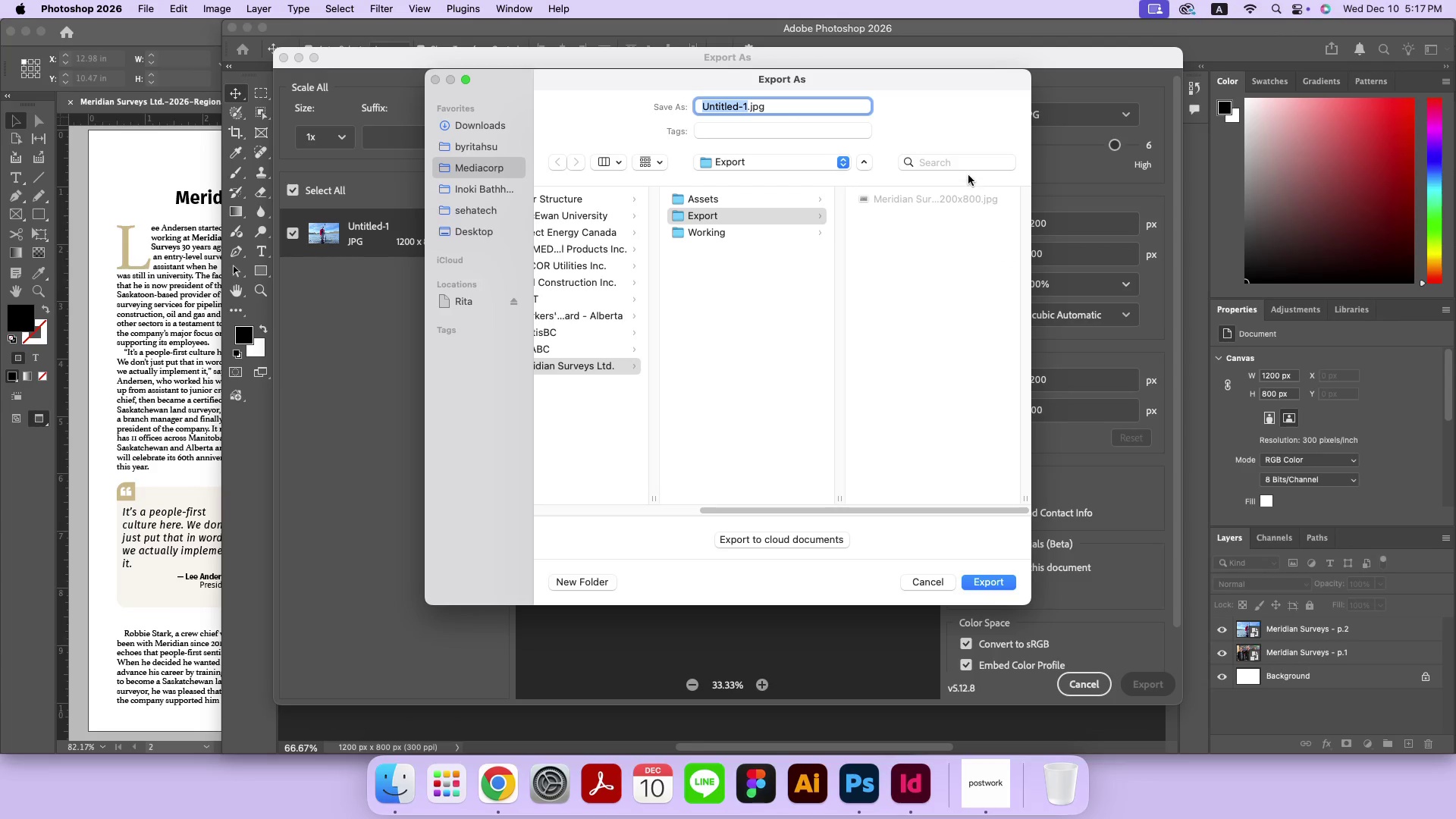 
left_click([958, 202])
 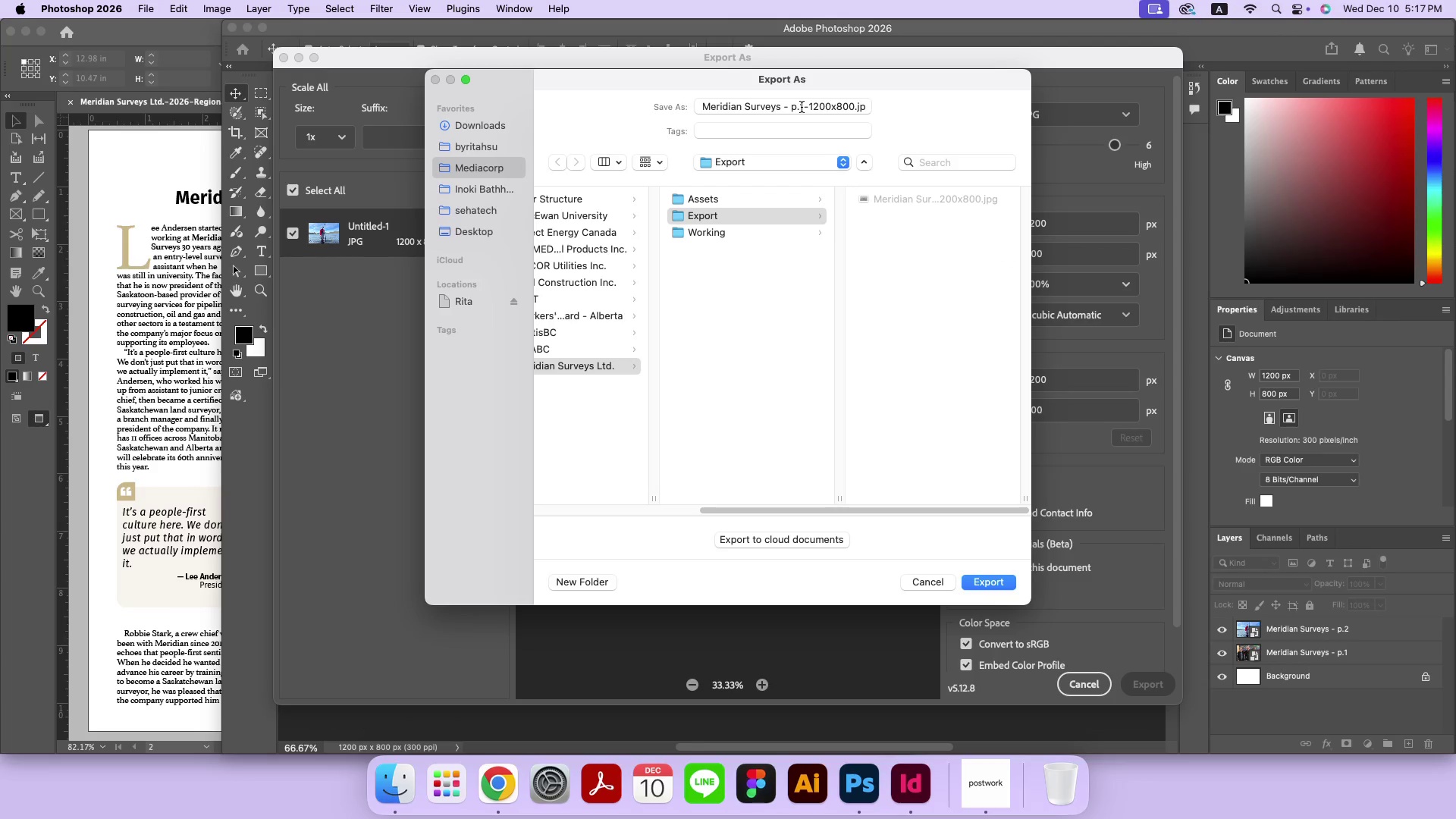 
left_click([802, 107])
 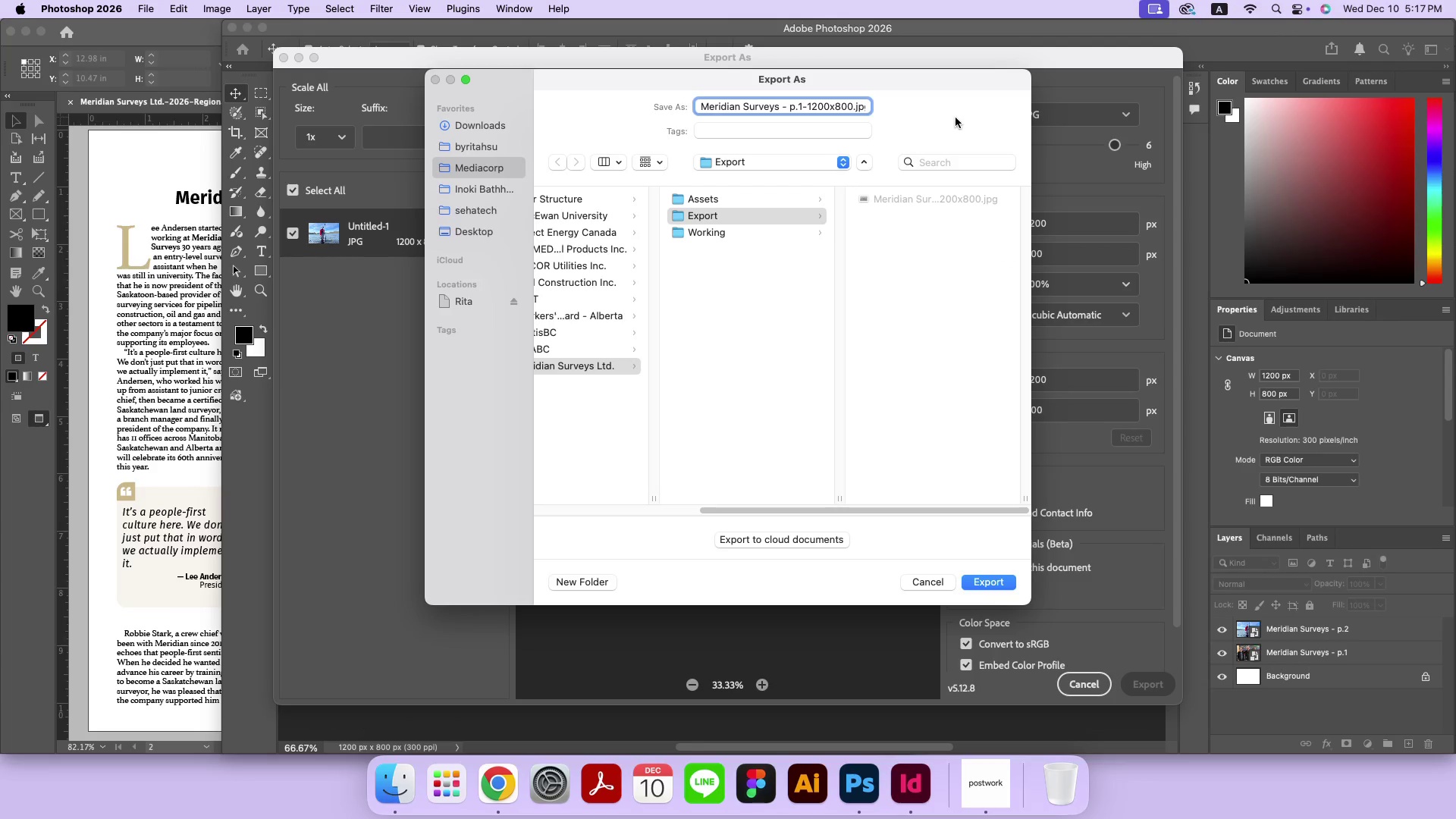 
key(Backspace)
 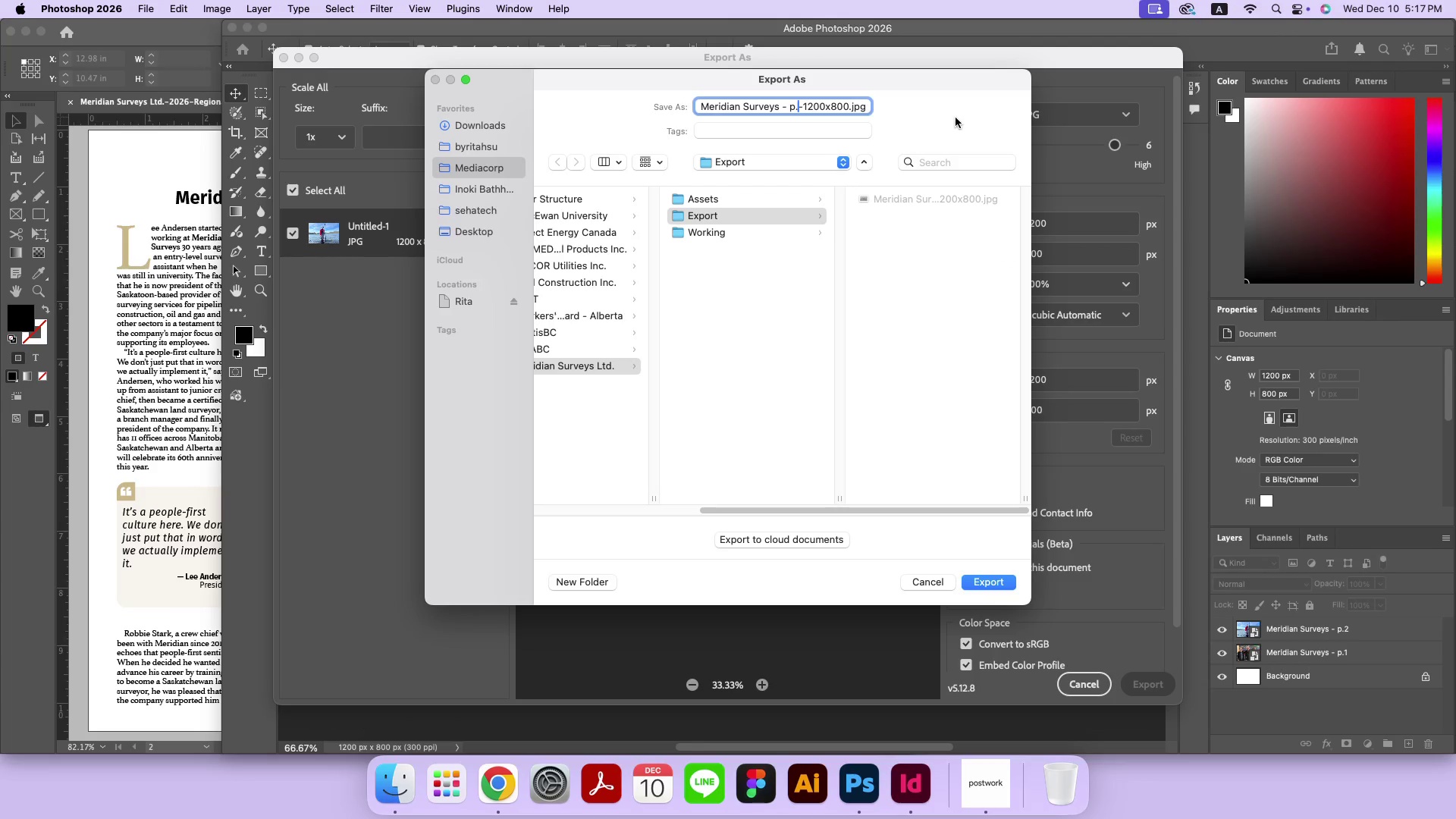 
key(2)
 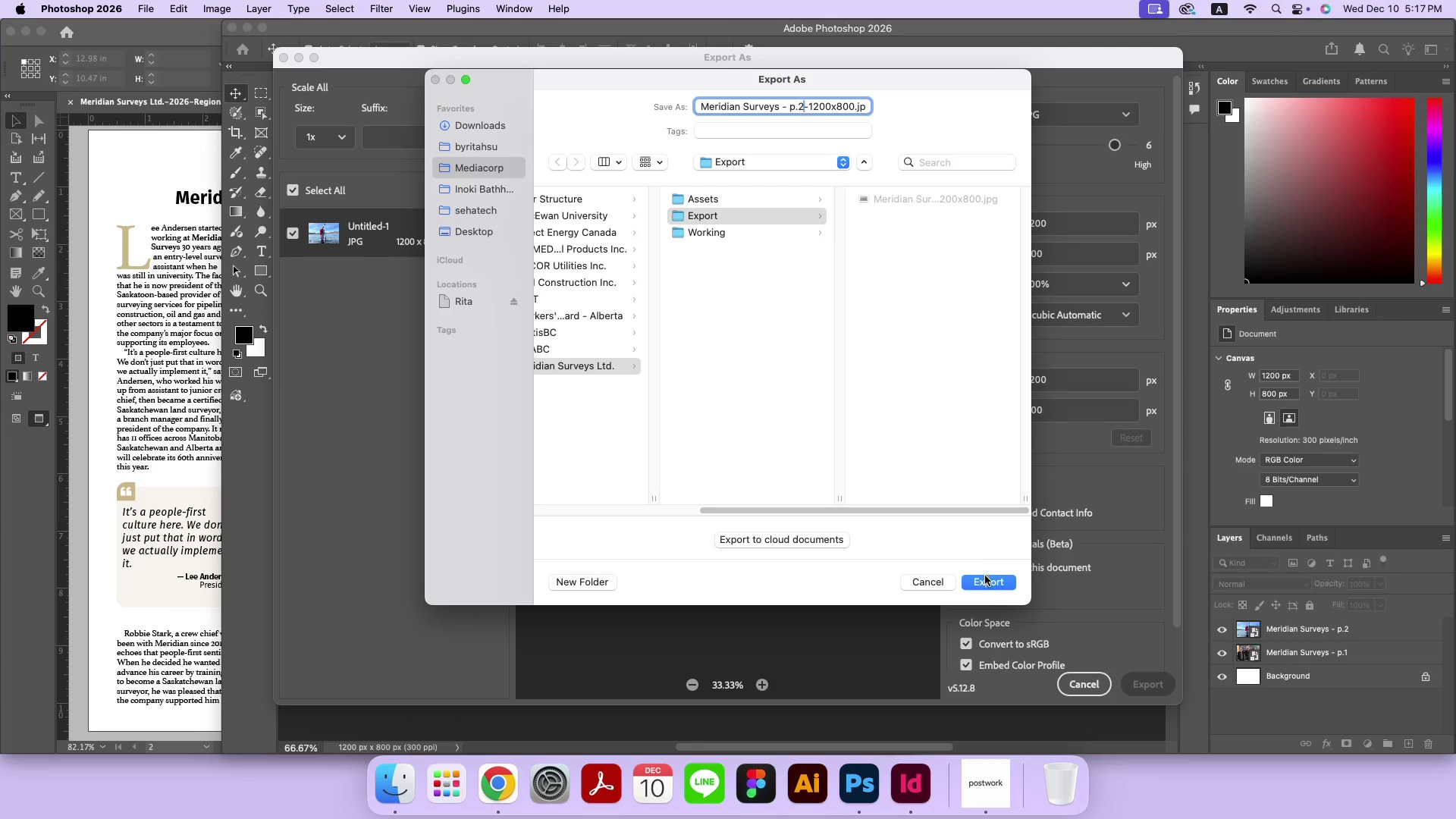 
left_click([985, 579])
 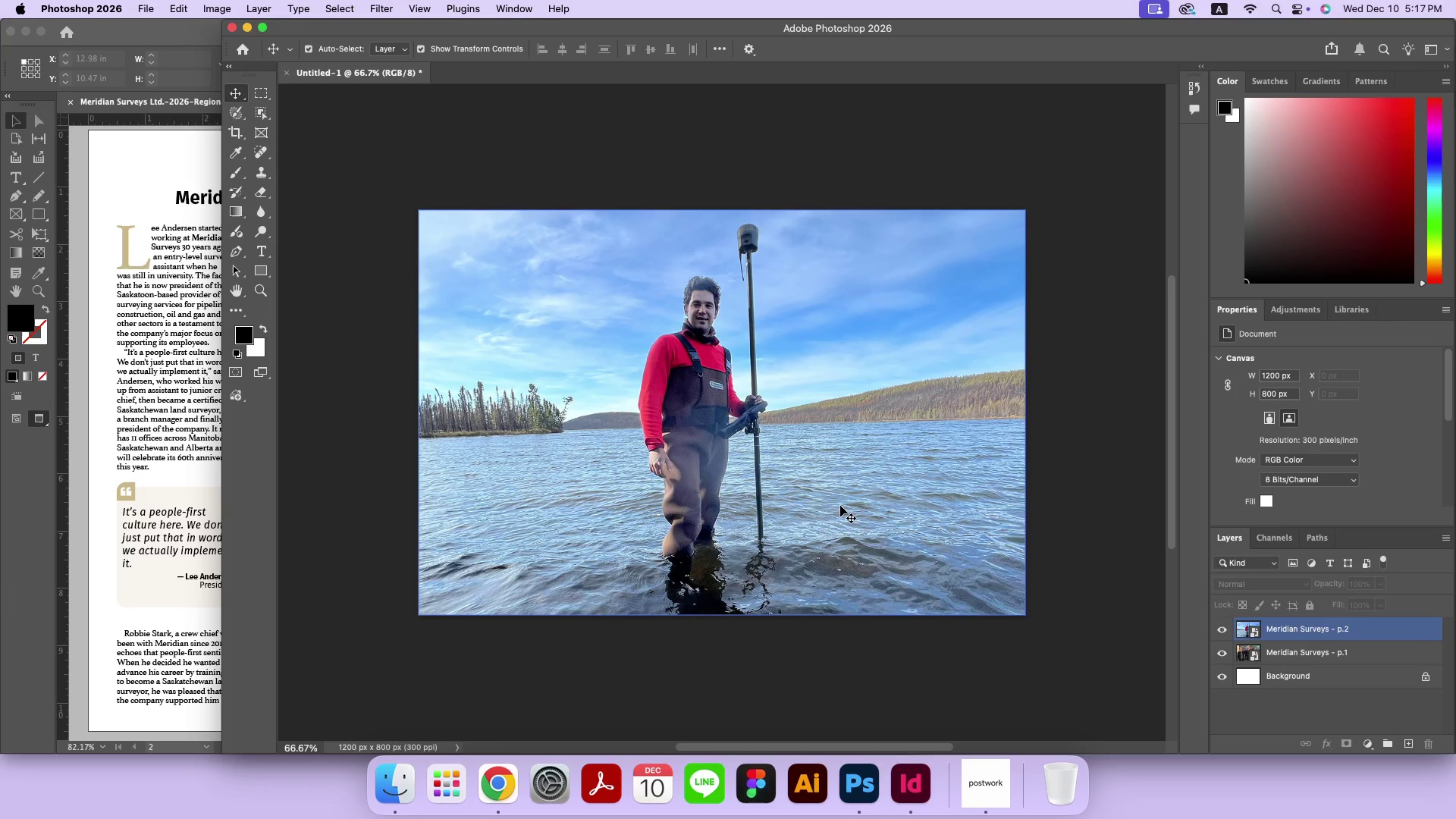 
left_click([290, 75])
 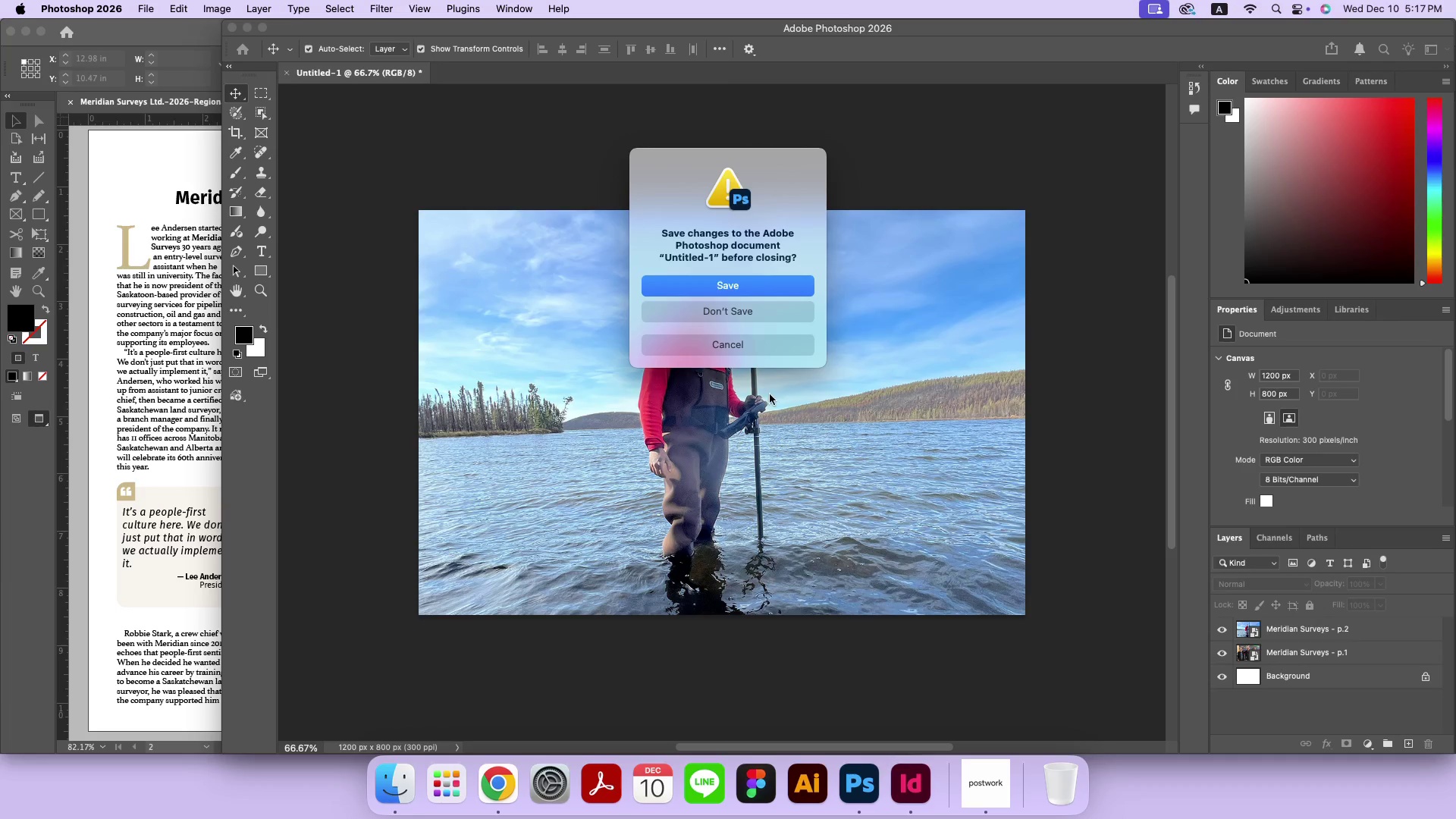 
left_click([770, 308])
 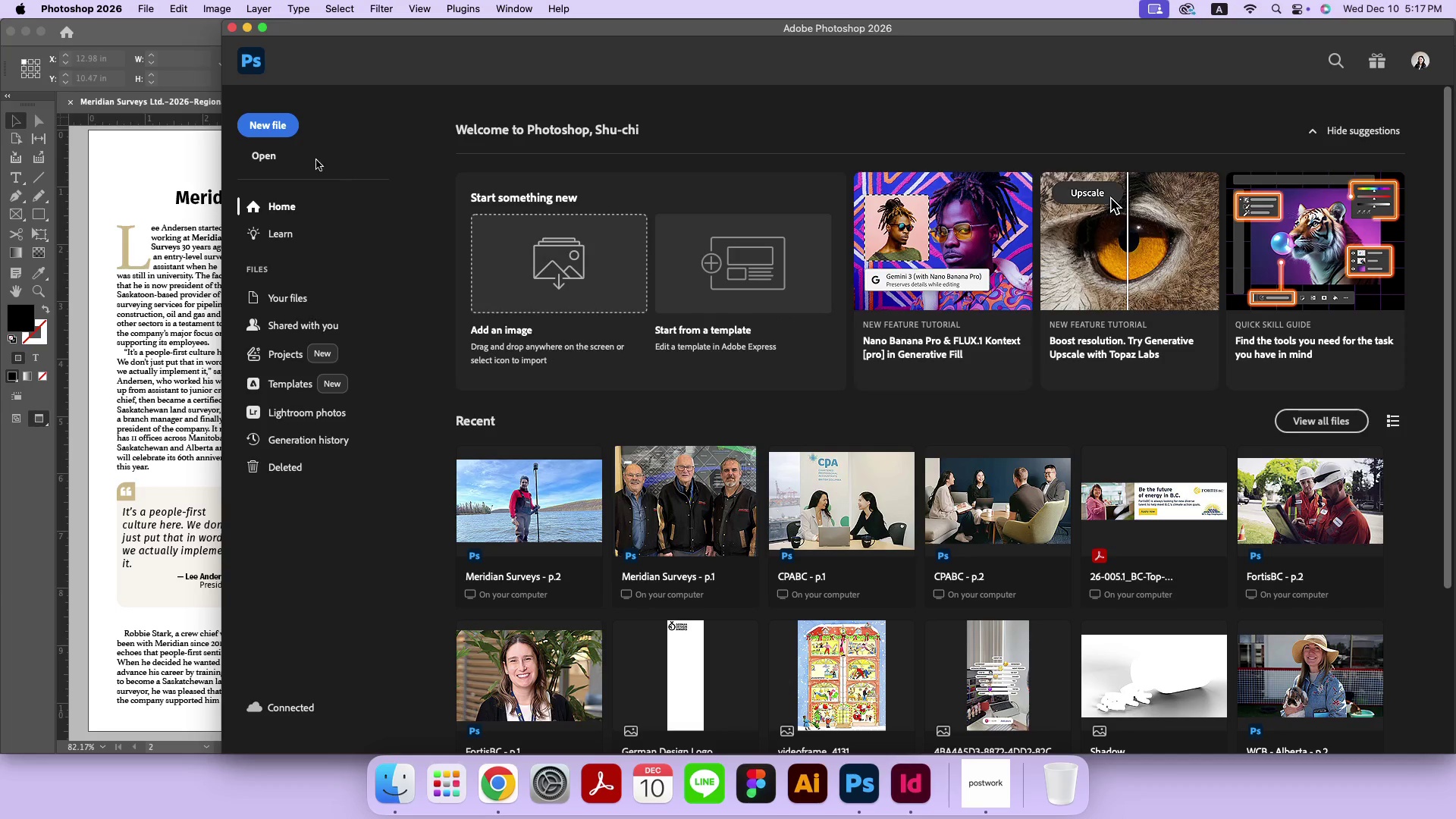 
left_click([271, 135])
 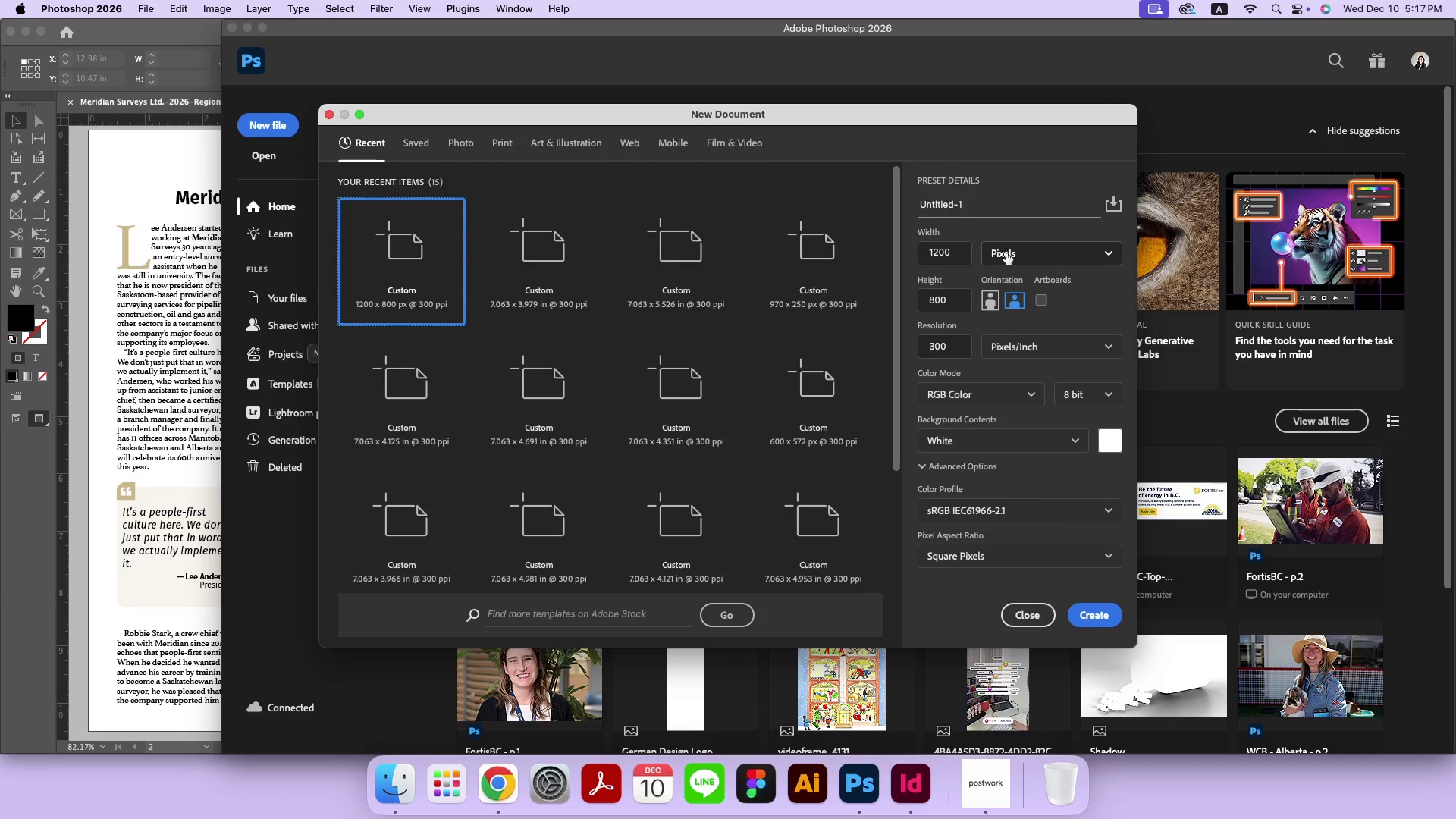 
left_click([959, 257])
 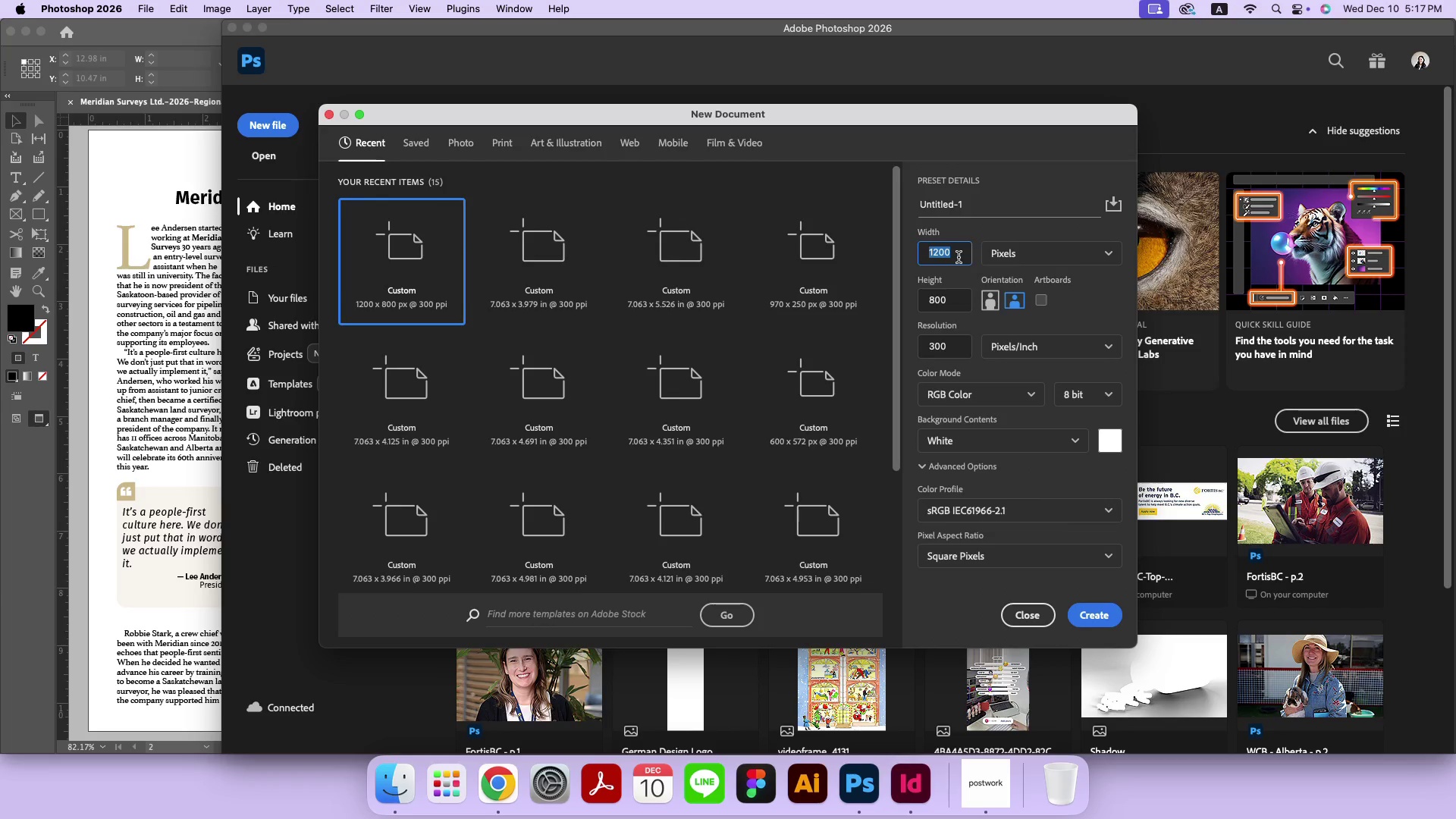 
type(97)
 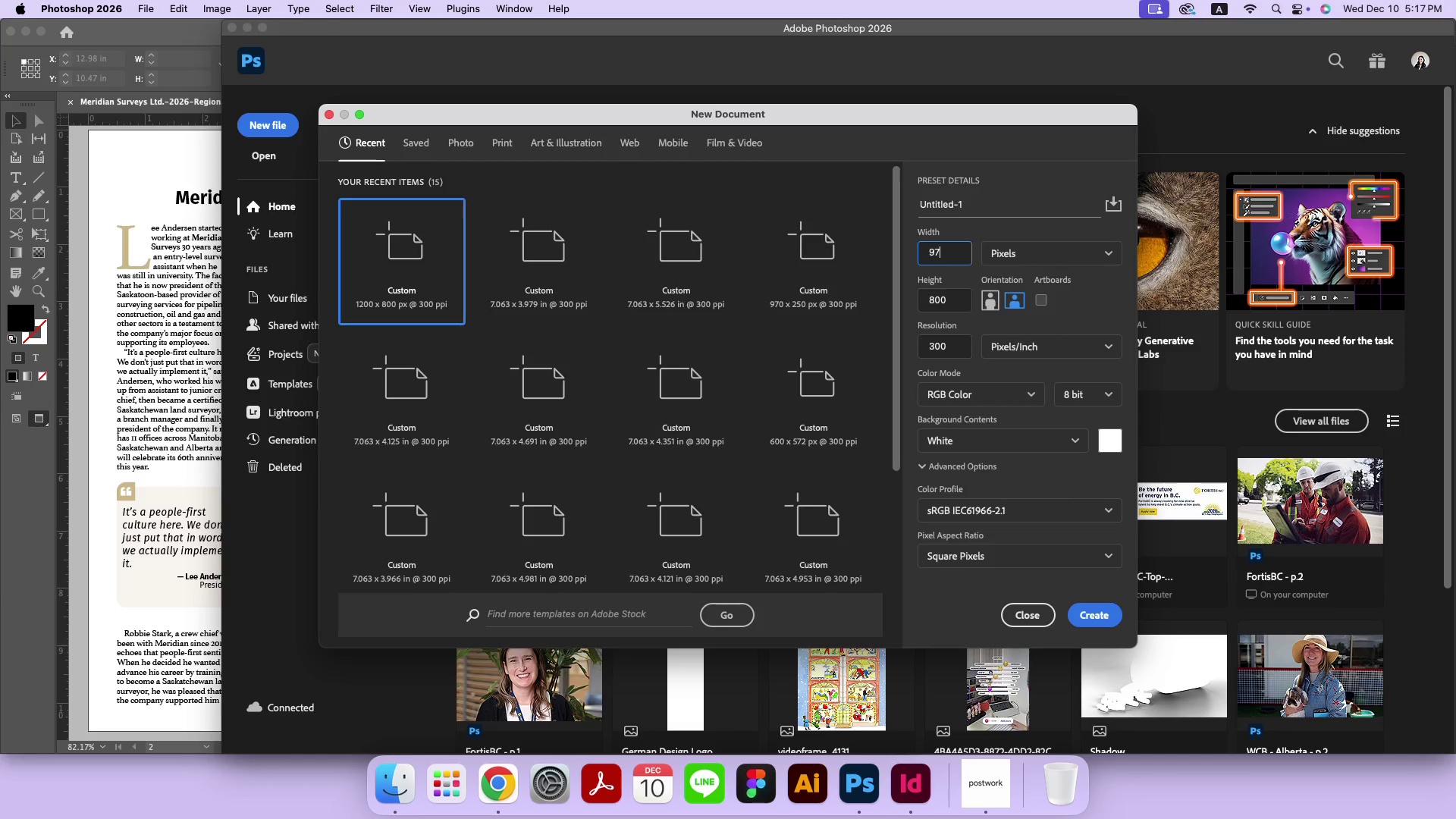 
key(0)
 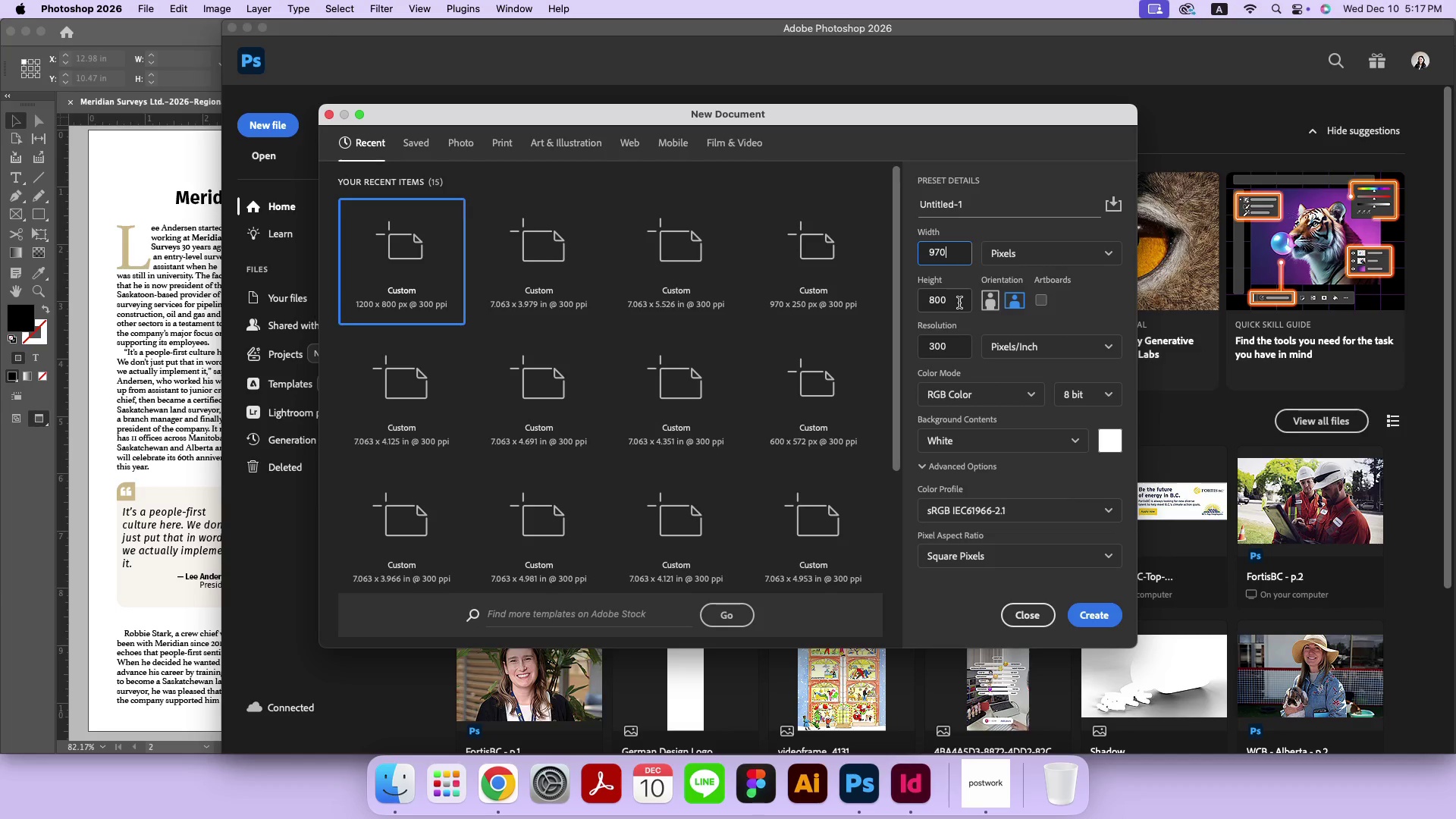 
left_click([959, 303])
 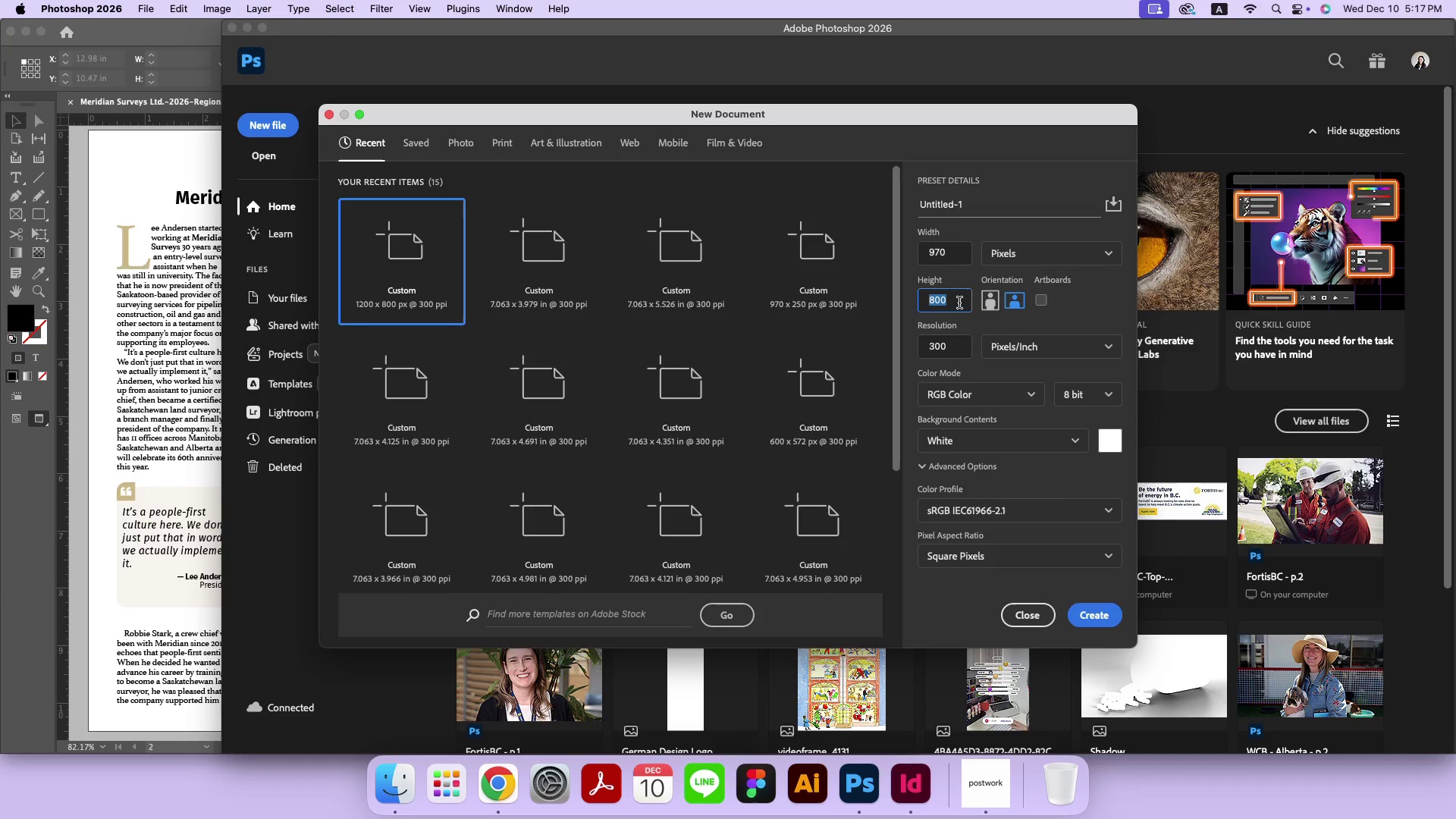 
type(250)
 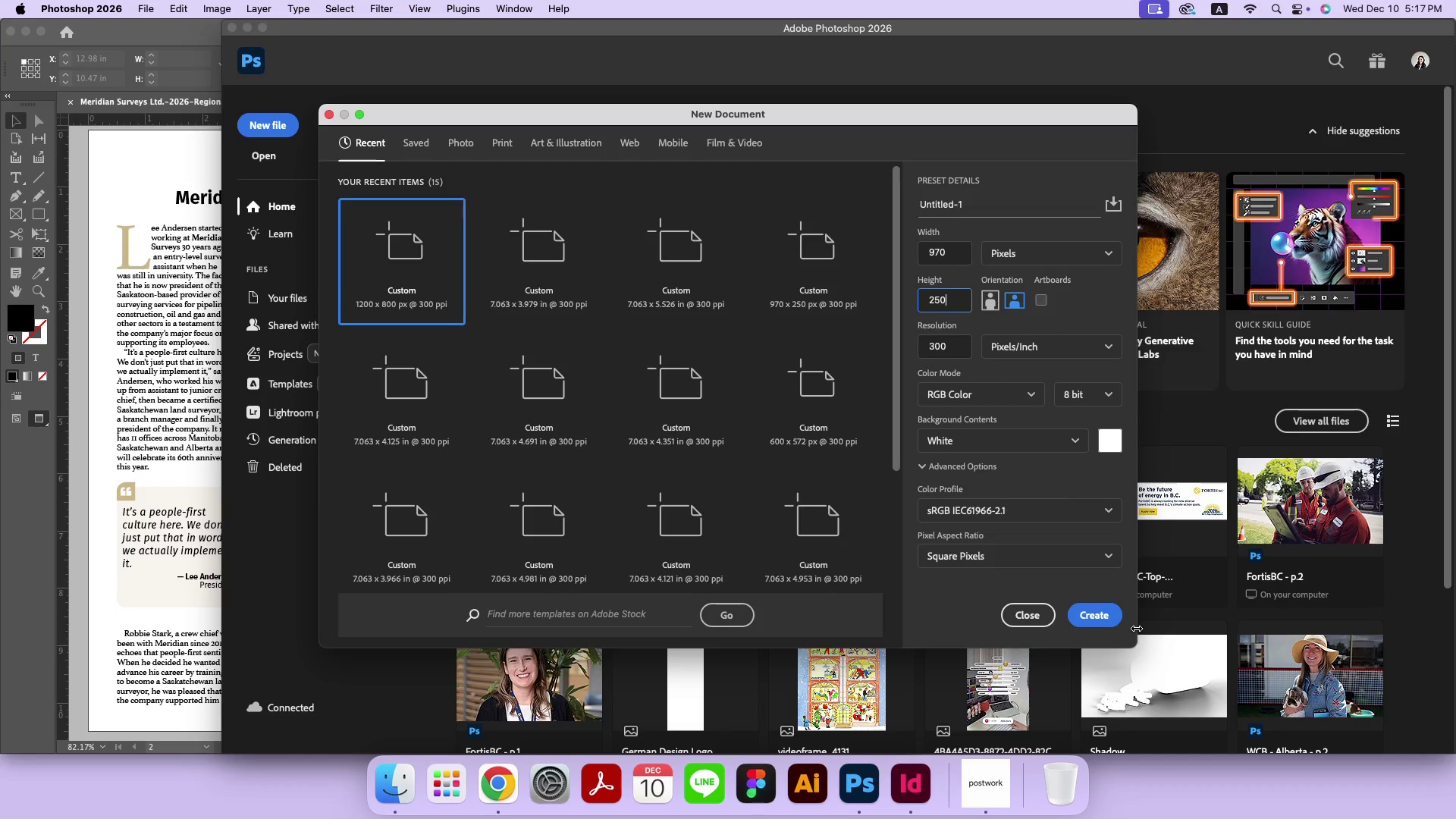 
left_click([1098, 618])
 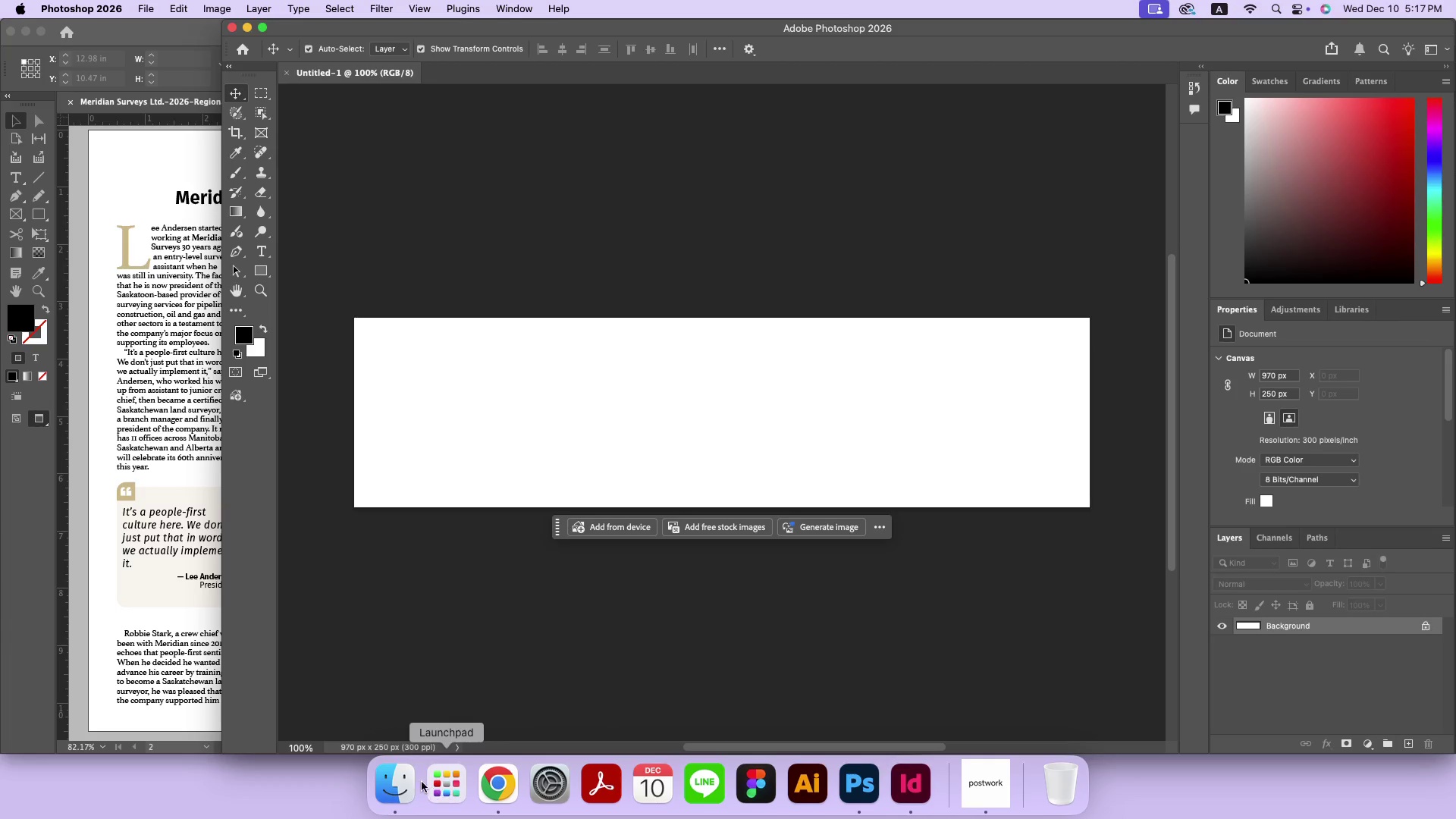 
left_click([406, 776])
 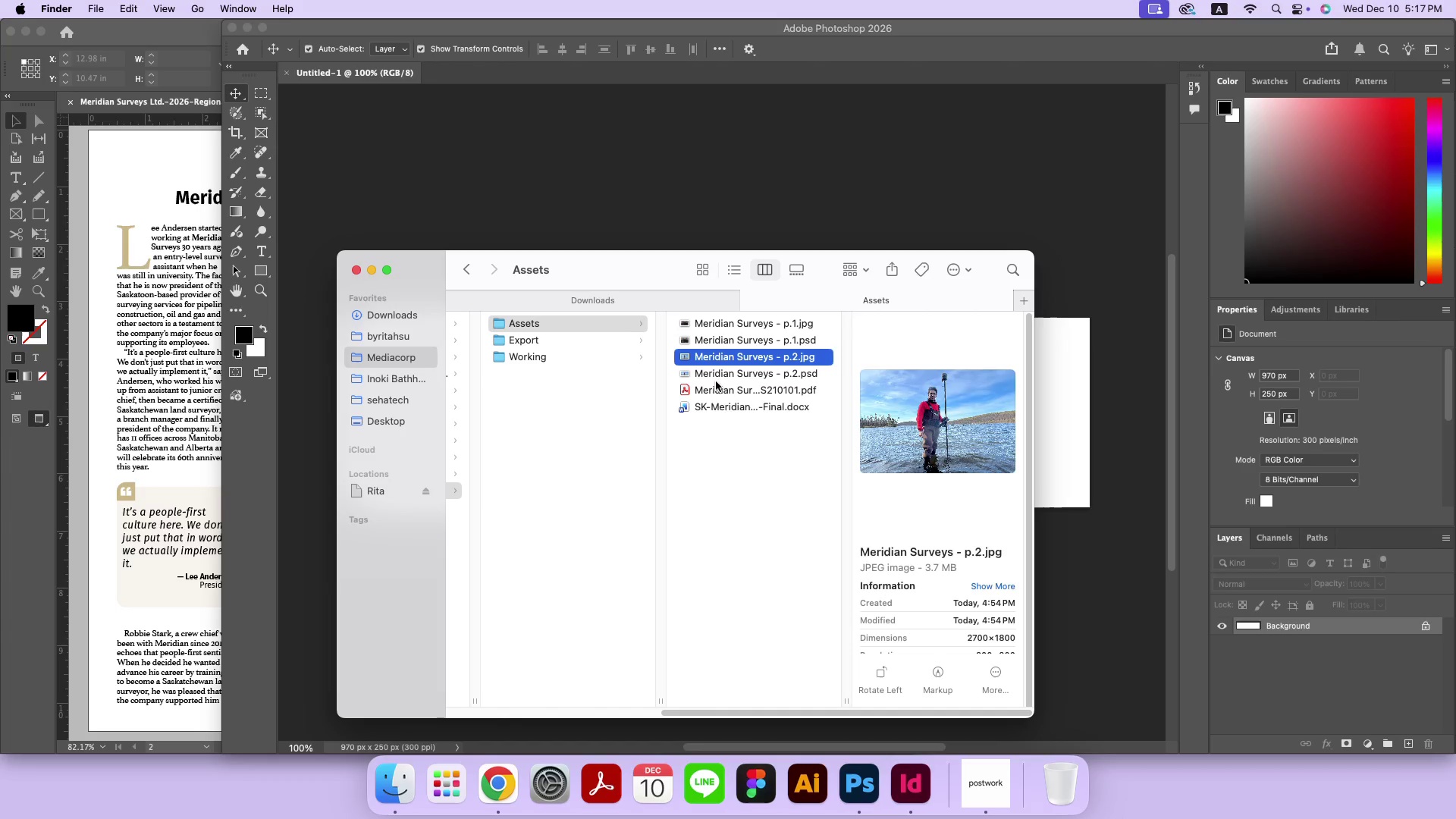 
left_click([718, 397])
 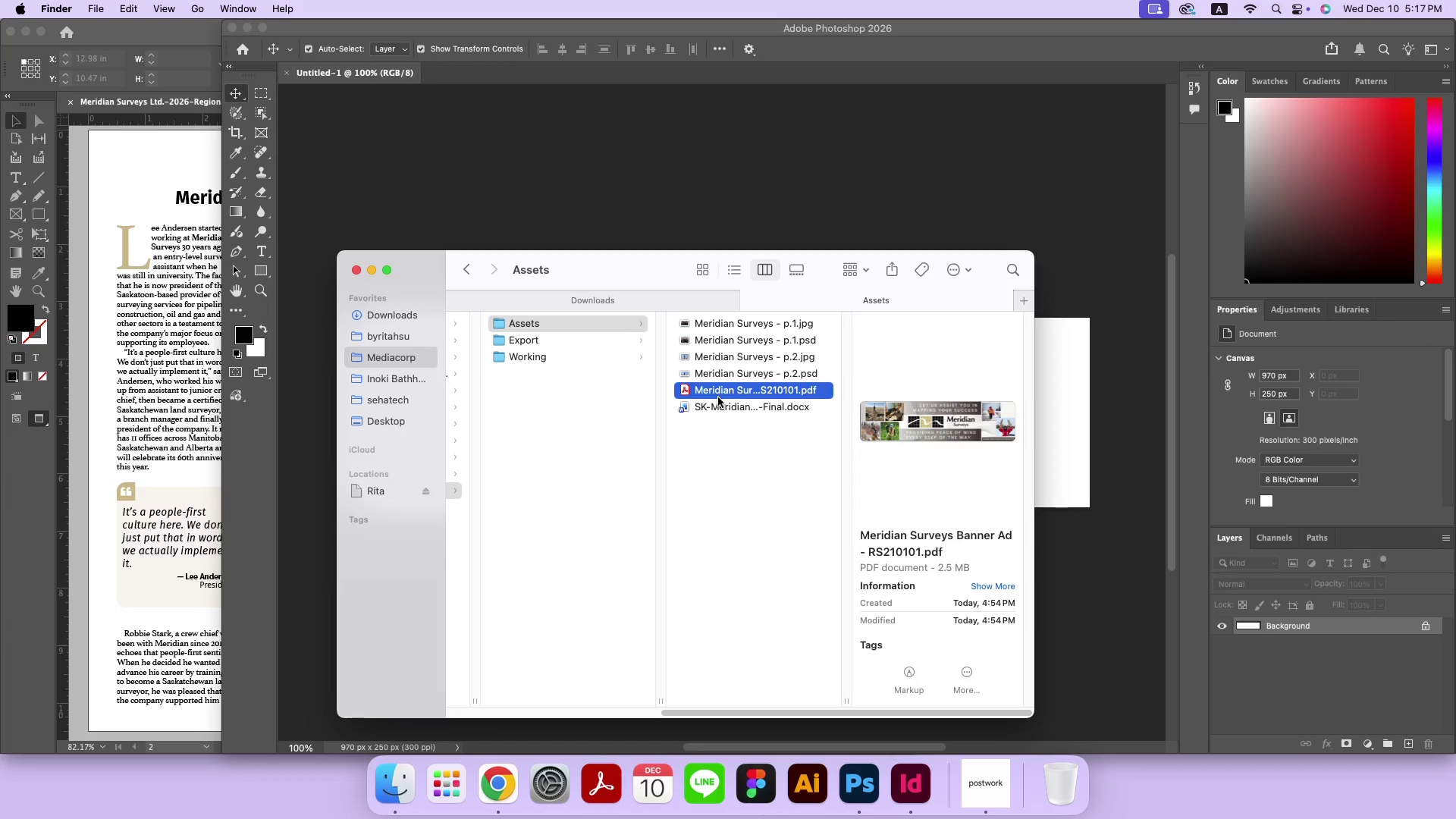 
left_click_drag(start_coordinate=[722, 391], to_coordinate=[1055, 423])
 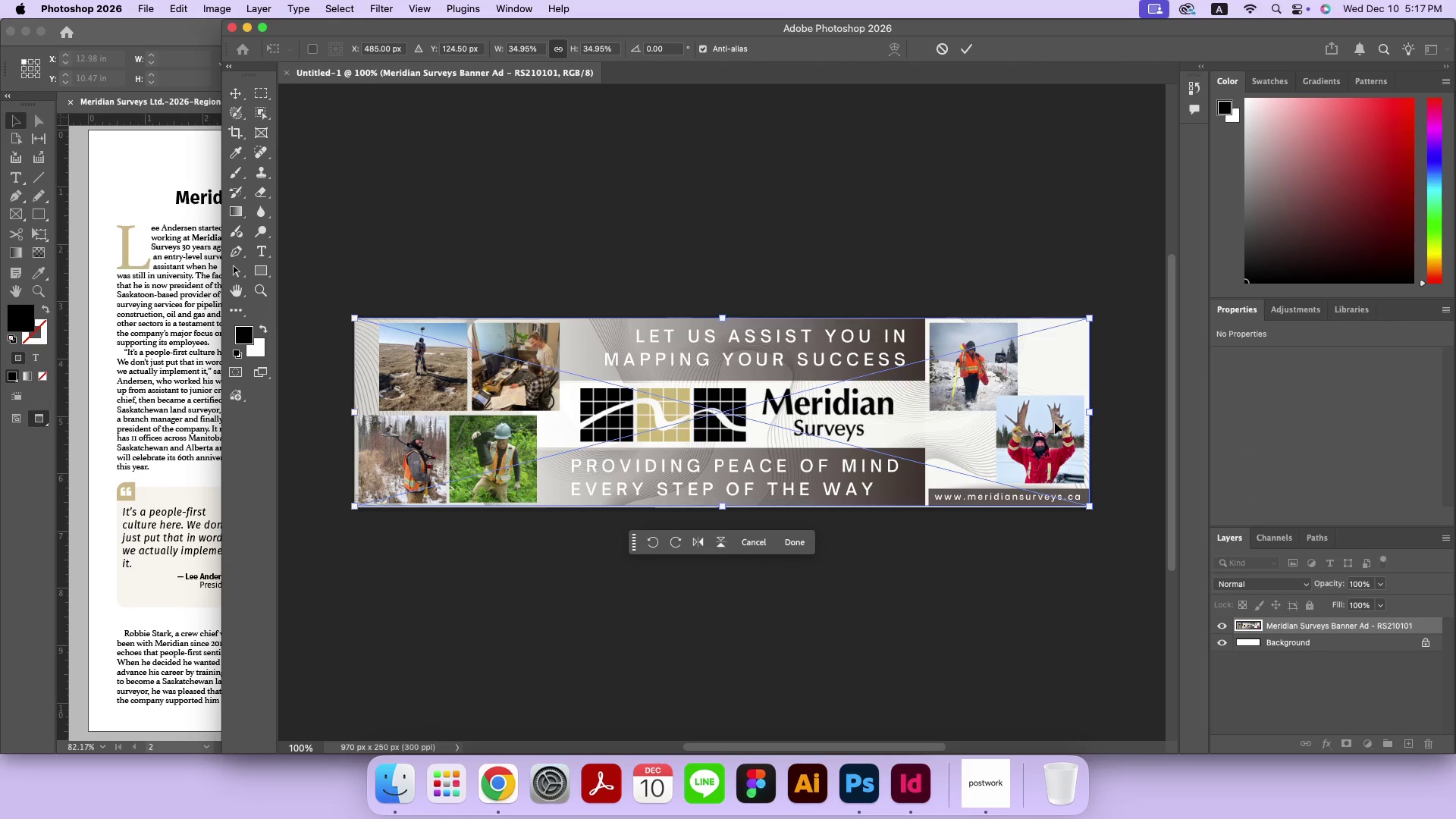 
key(Meta+Equal)
 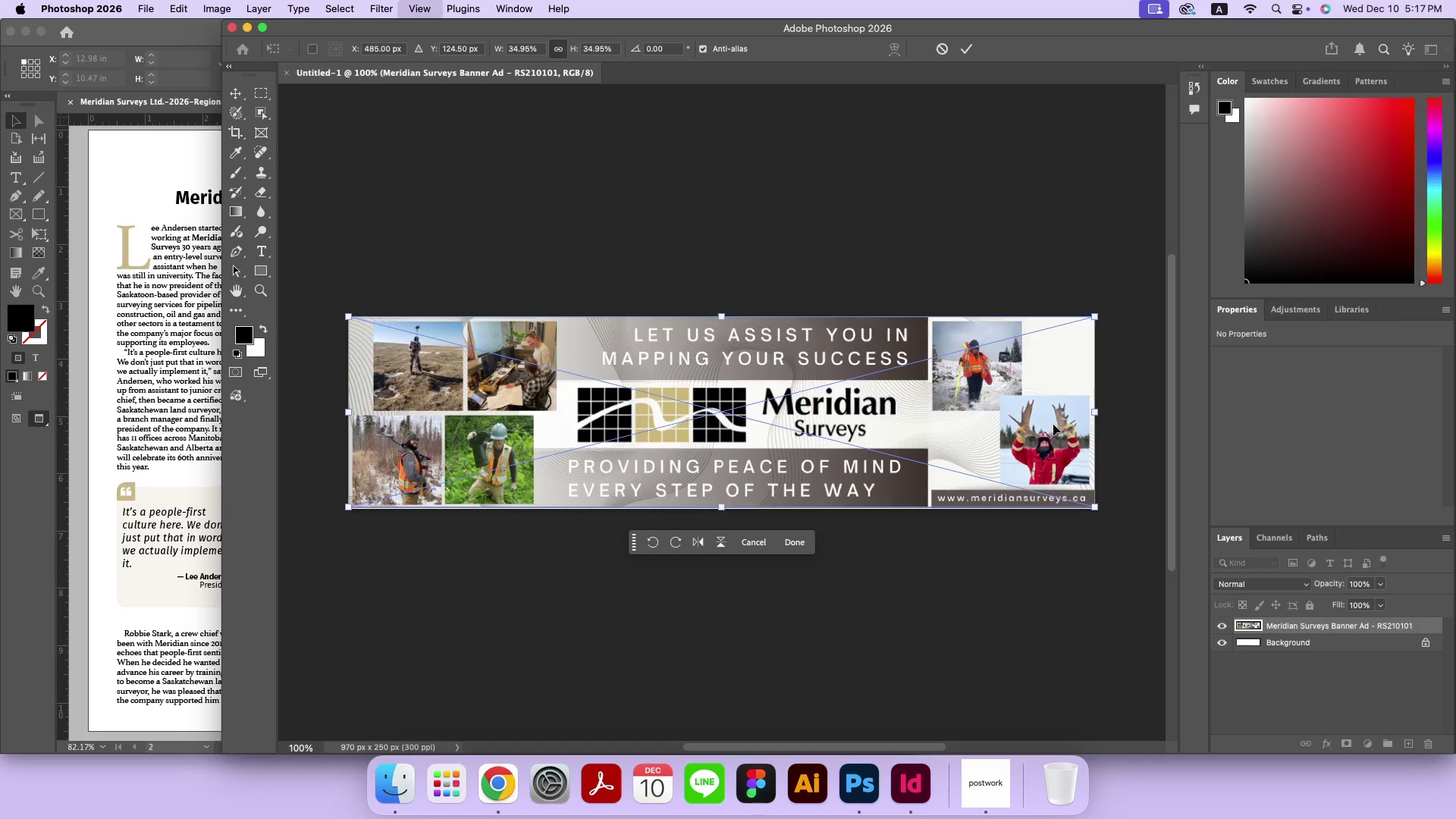 
key(Meta+Equal)
 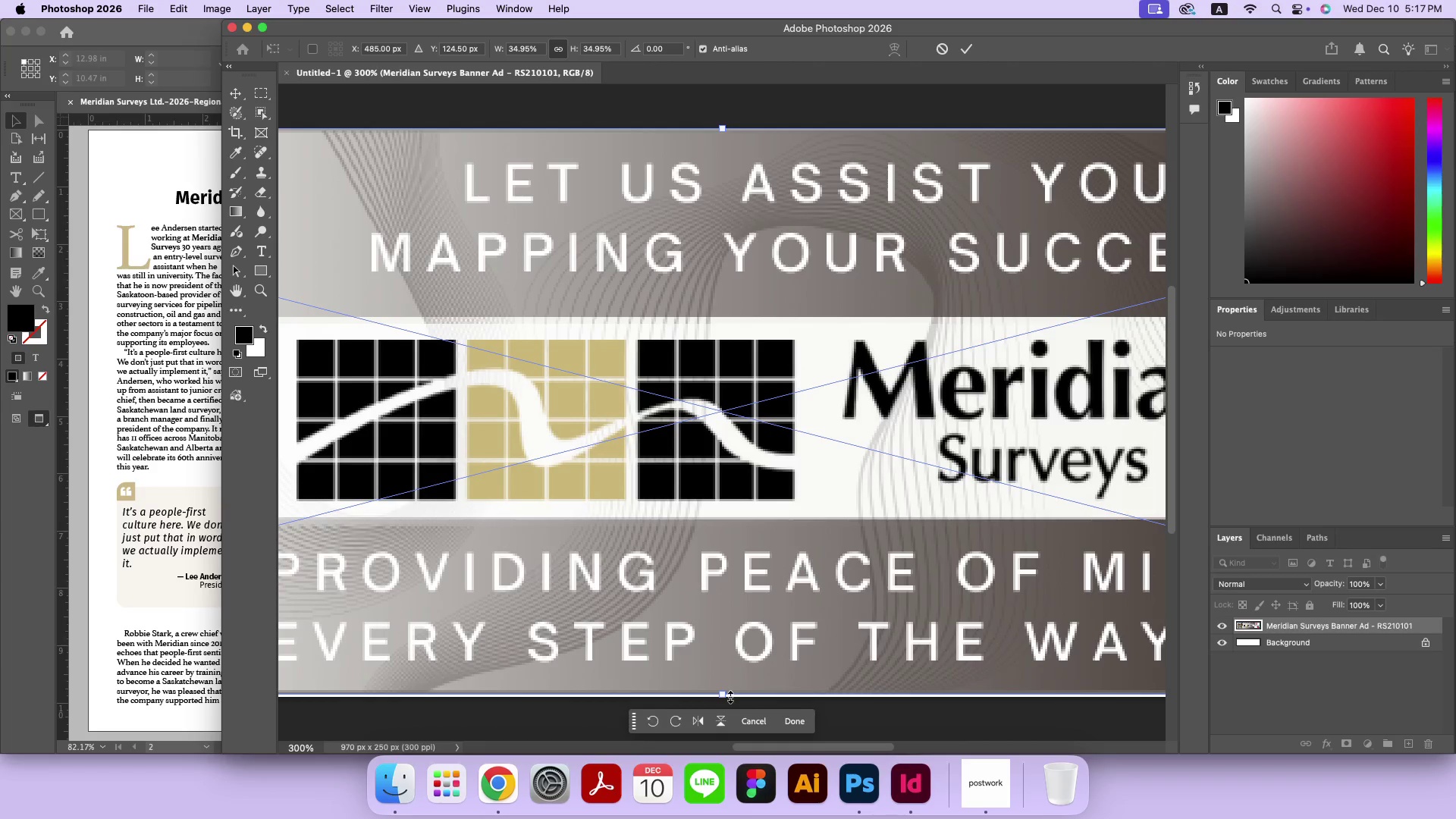 
left_click_drag(start_coordinate=[726, 696], to_coordinate=[725, 701])
 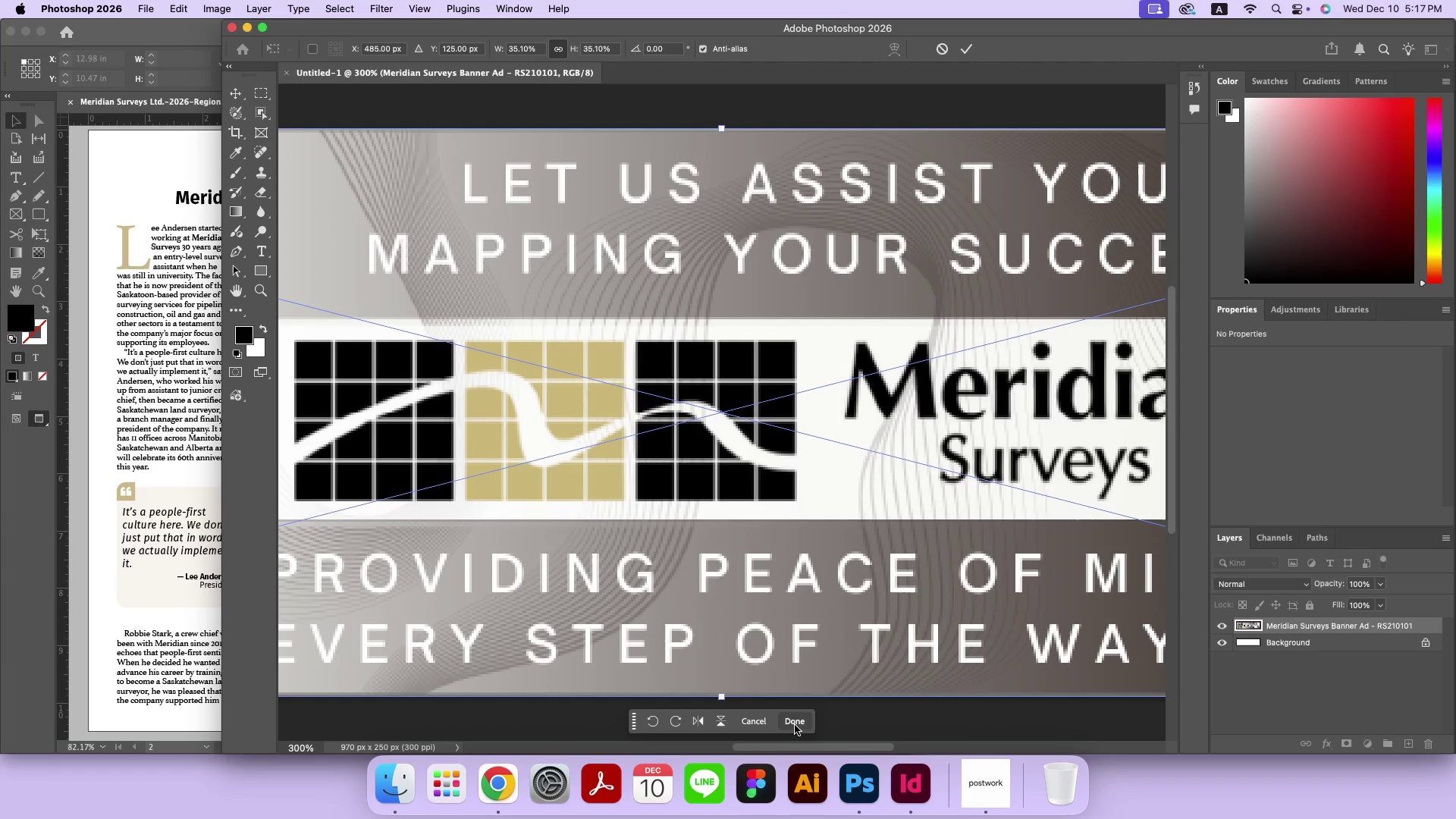 
left_click([791, 724])
 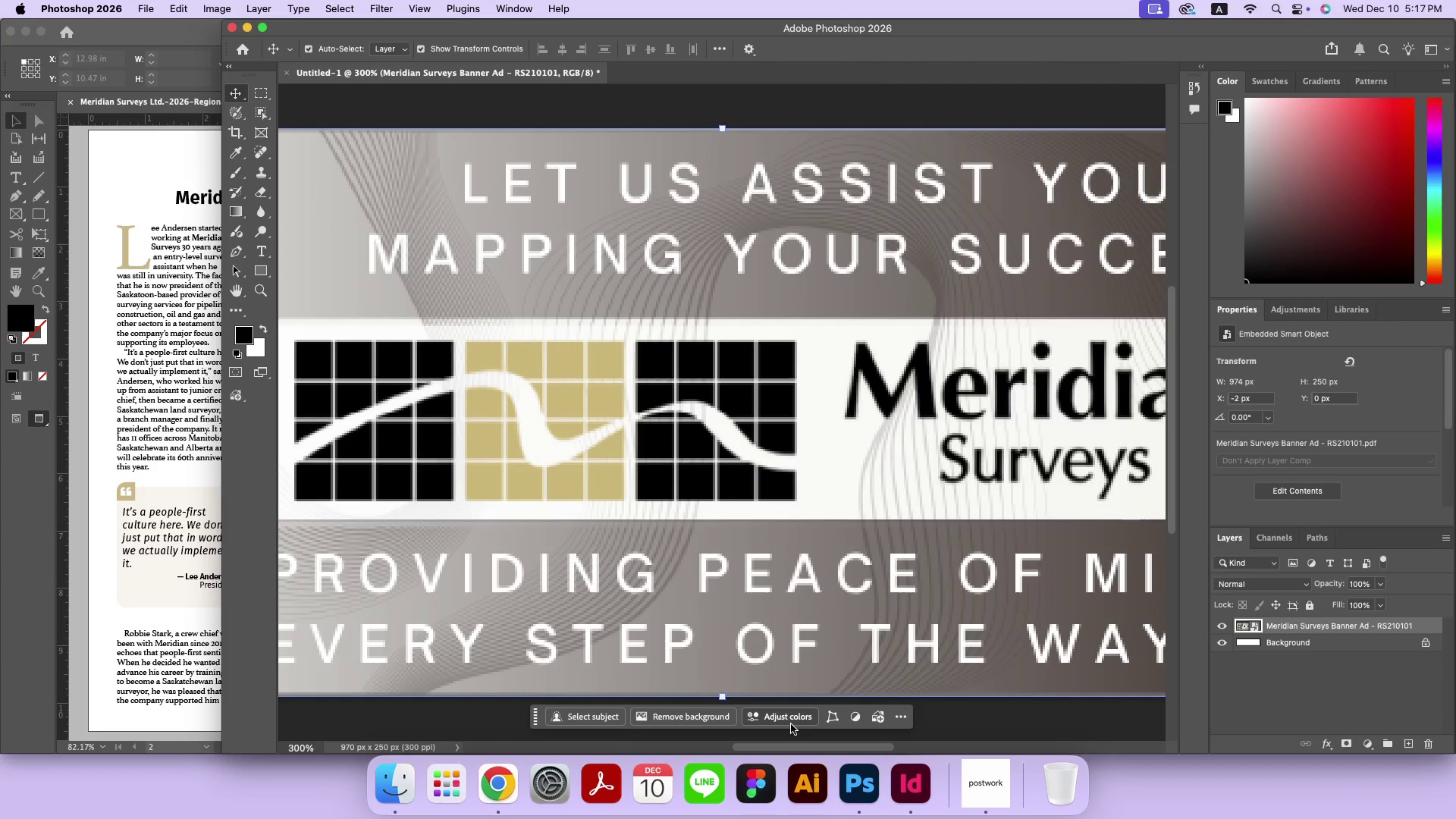 
key(Meta+MetaRight)
 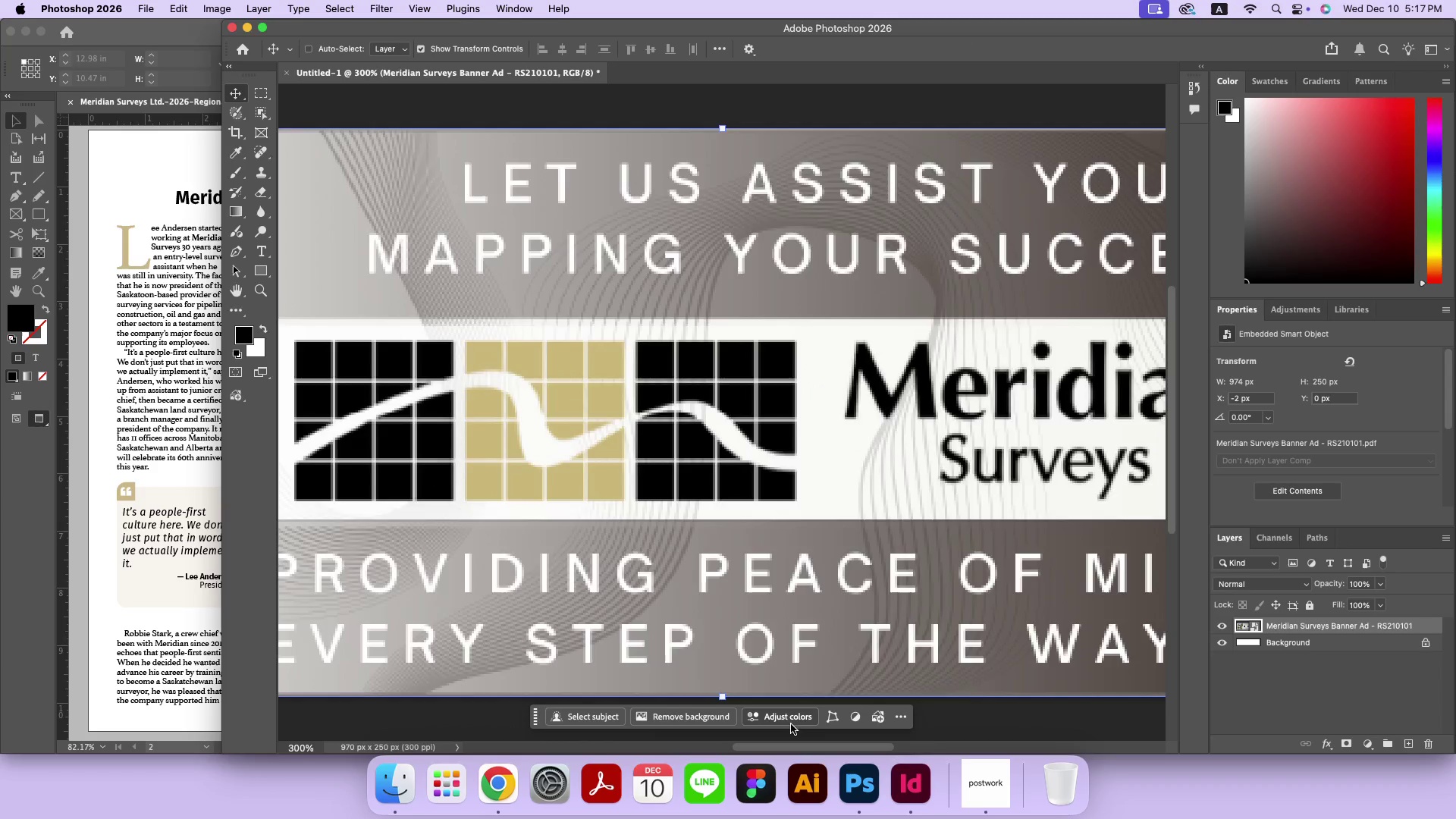 
key(Meta+0)
 